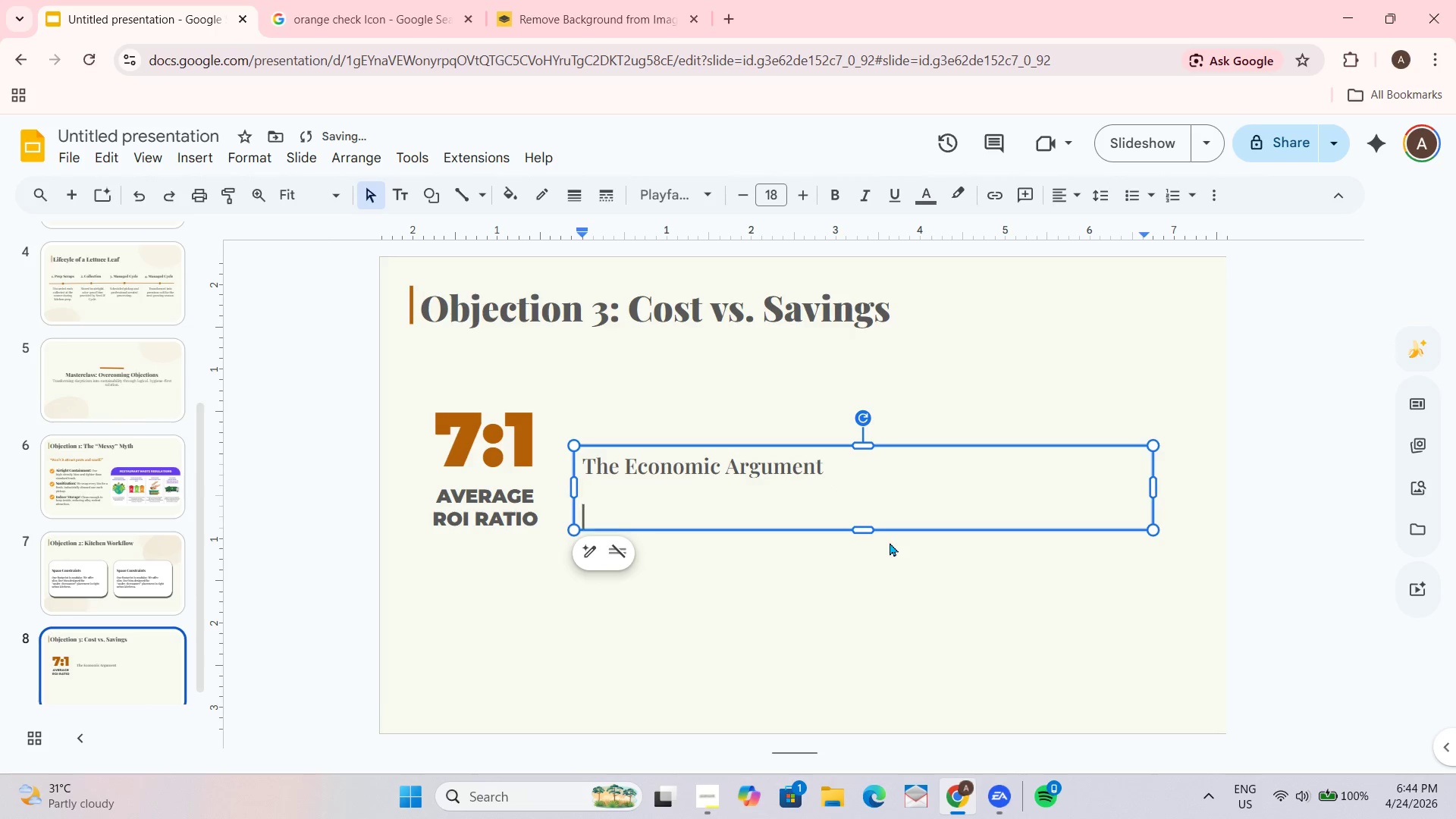 
key(Shift+Enter)
 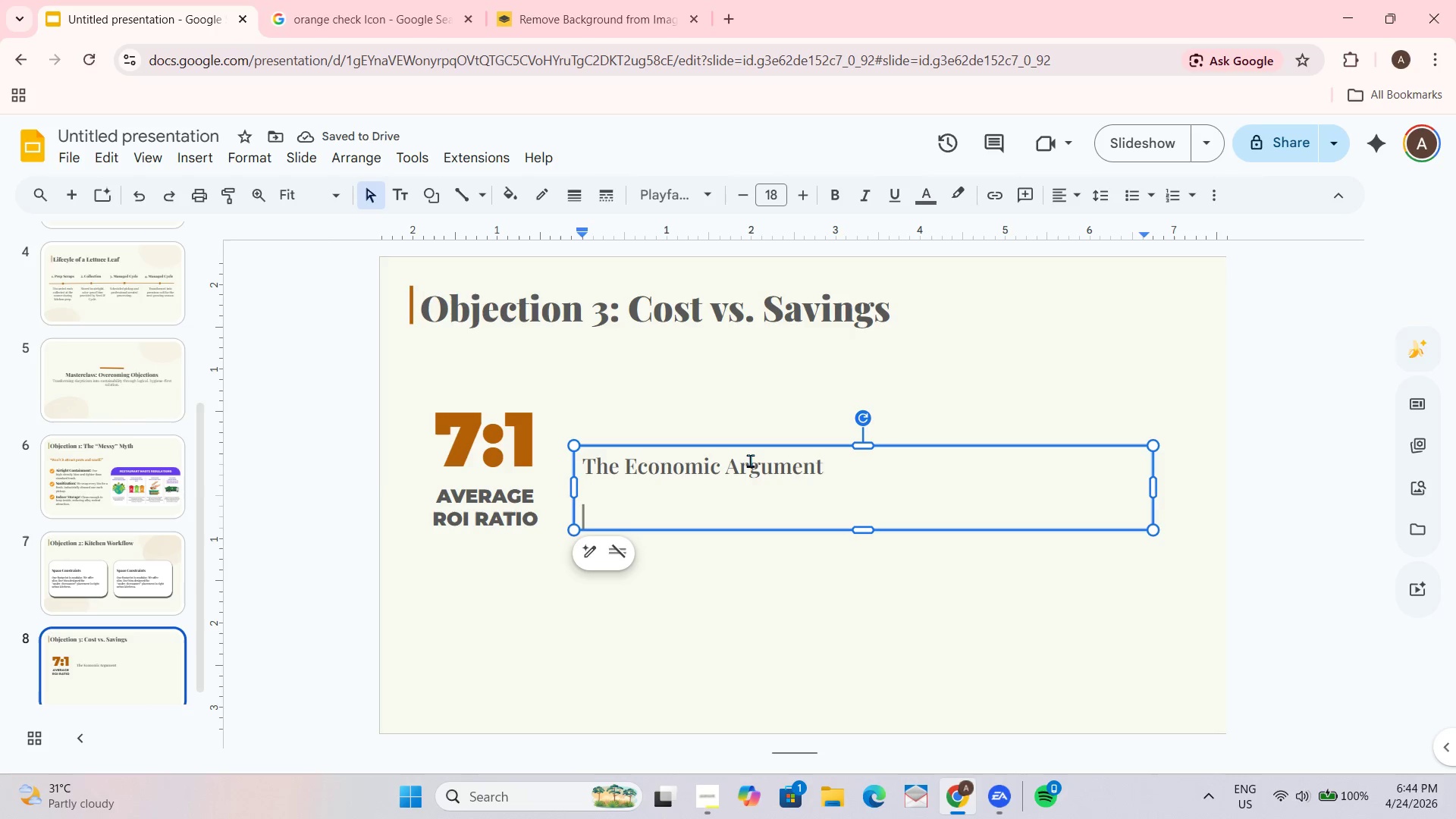 
key(Backspace)
 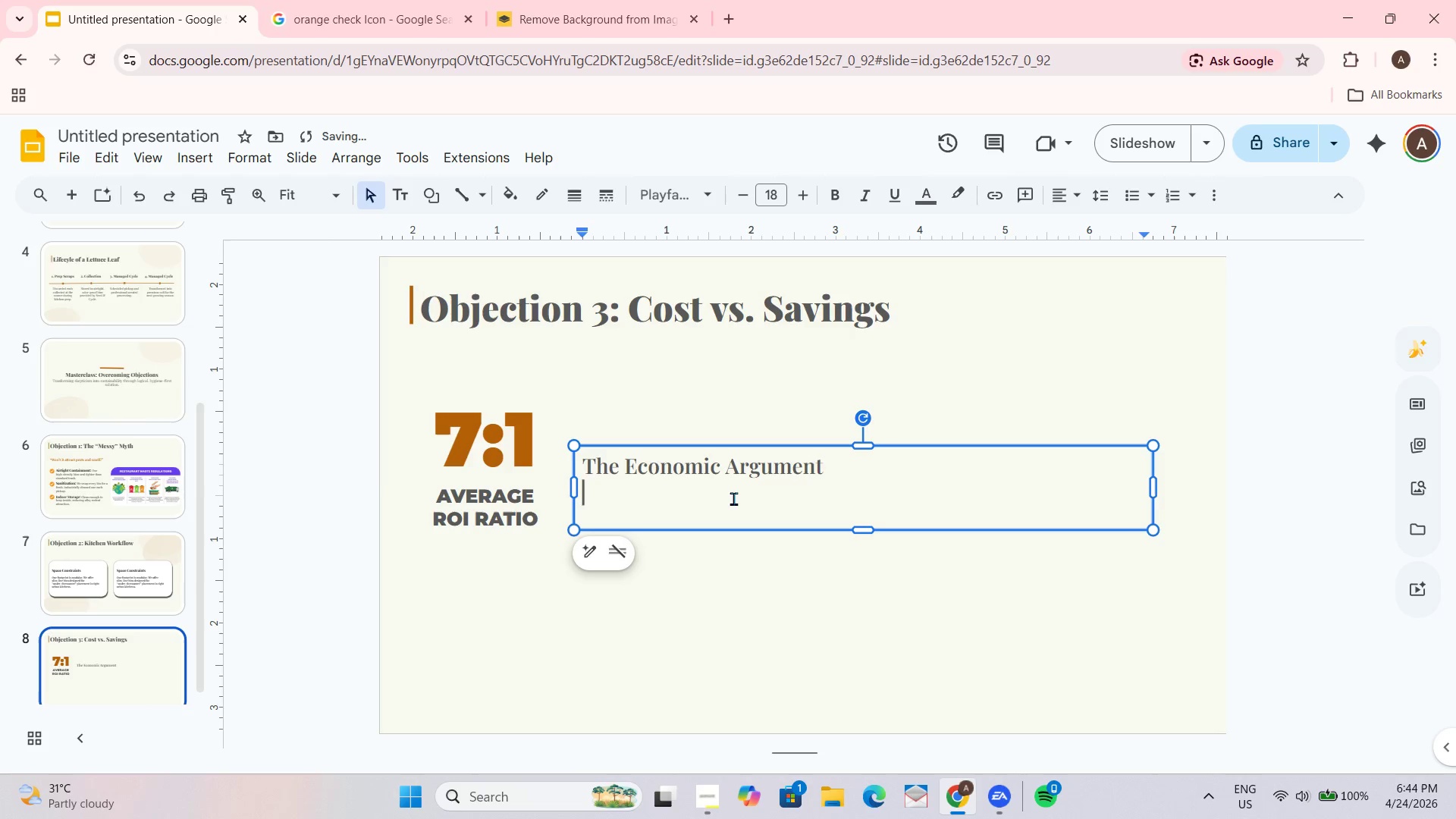 
key(Backspace)
 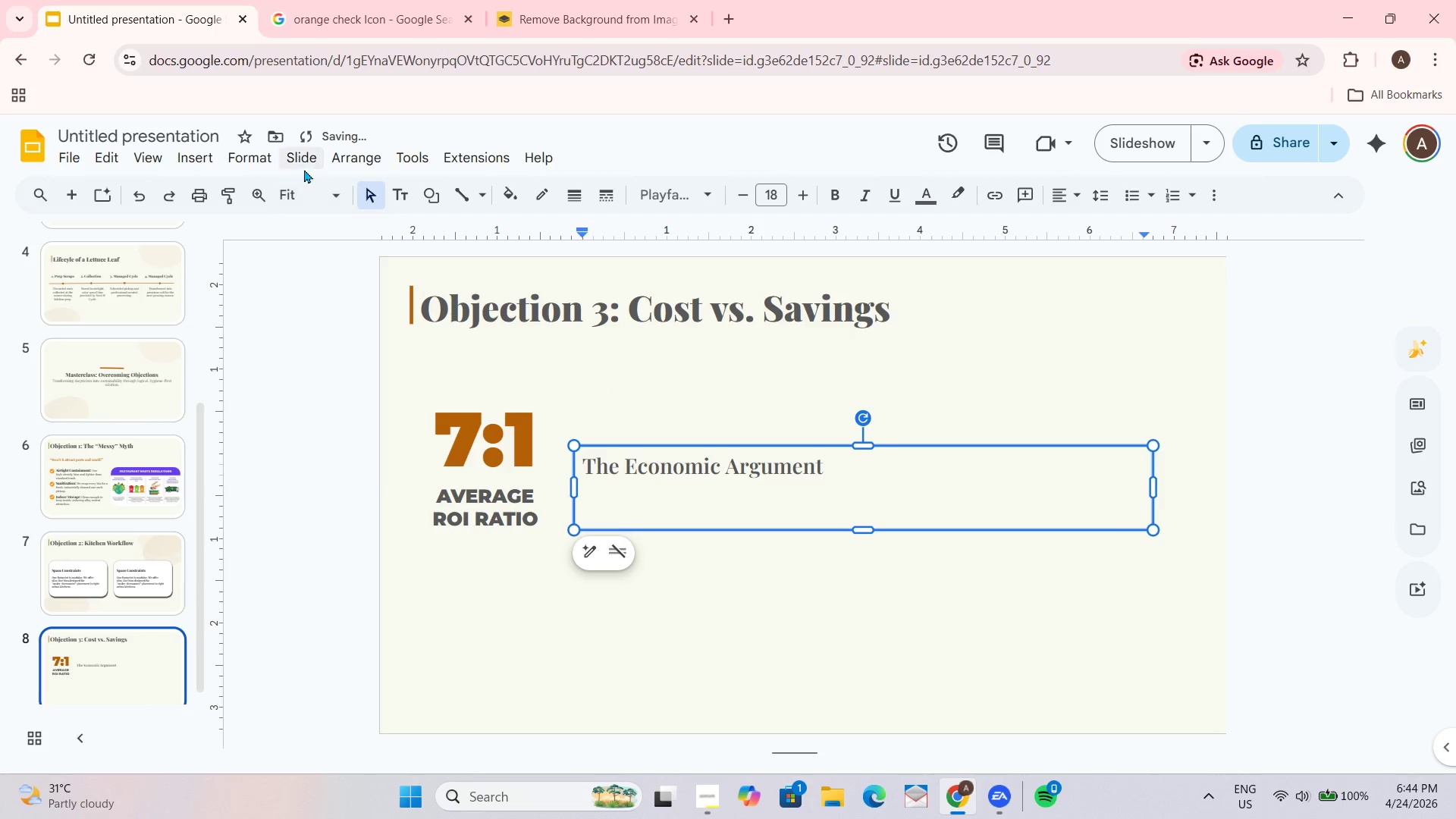 
left_click([252, 160])
 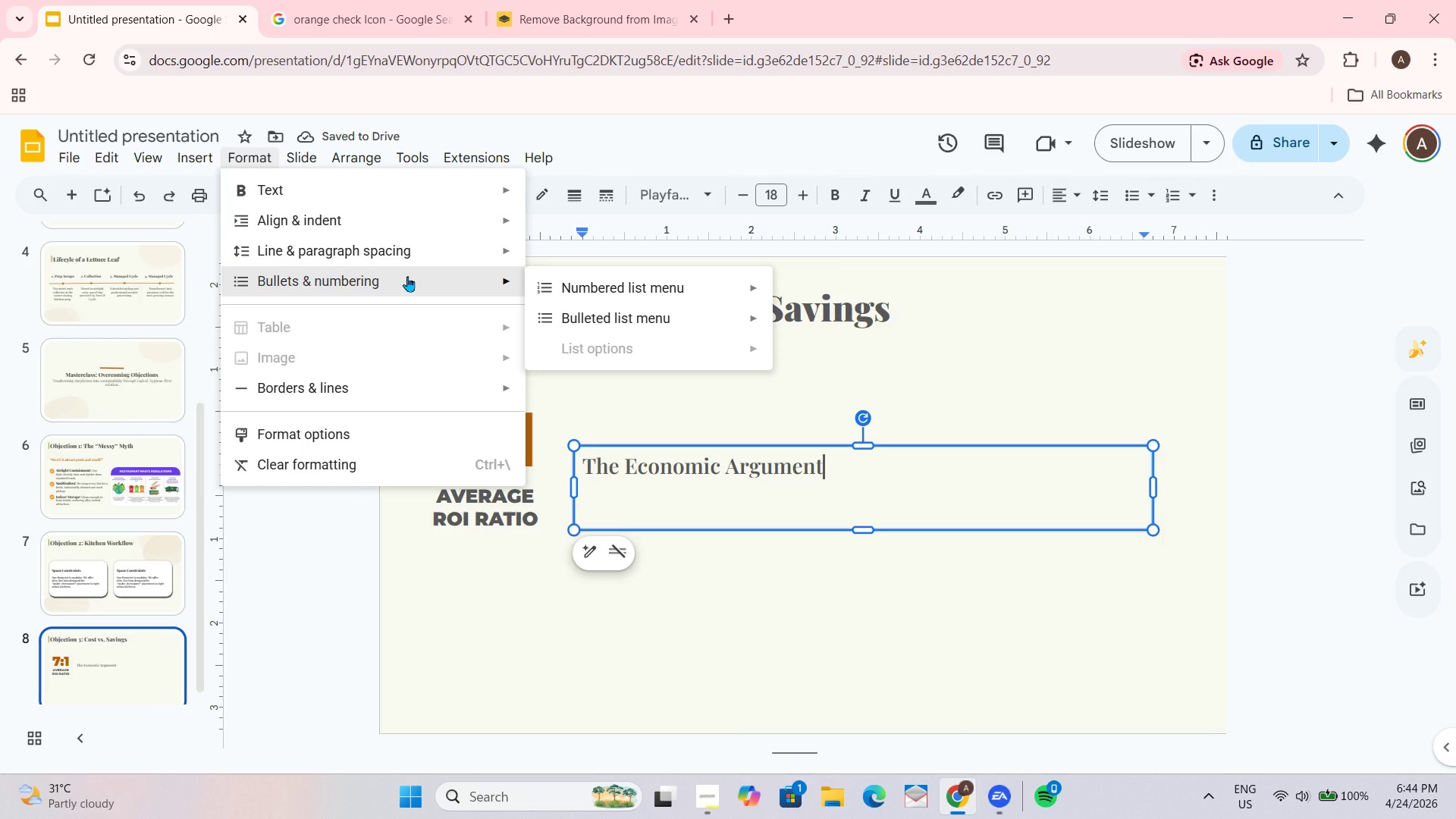 
mouse_move([435, 260])
 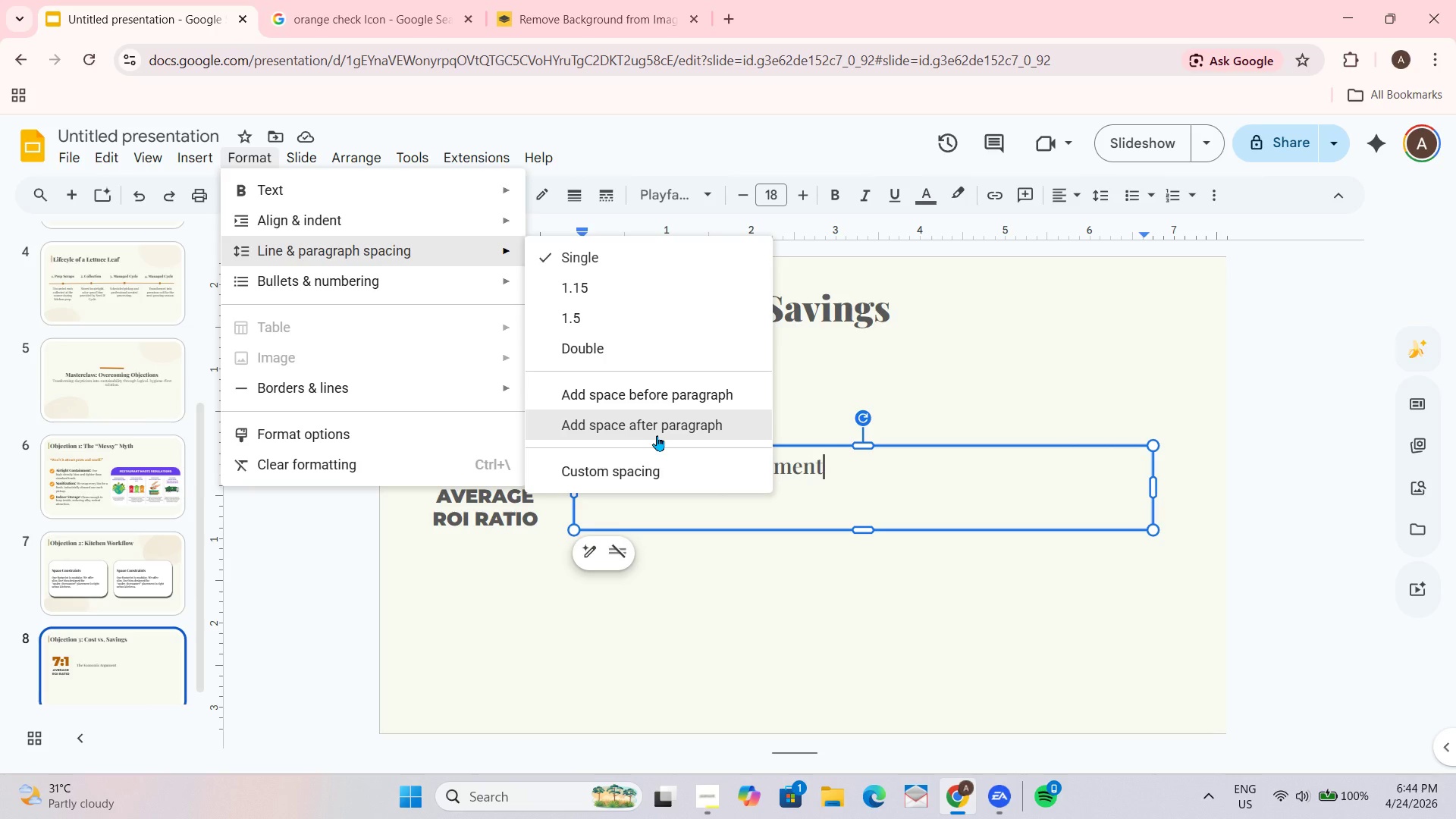 
wait(5.39)
 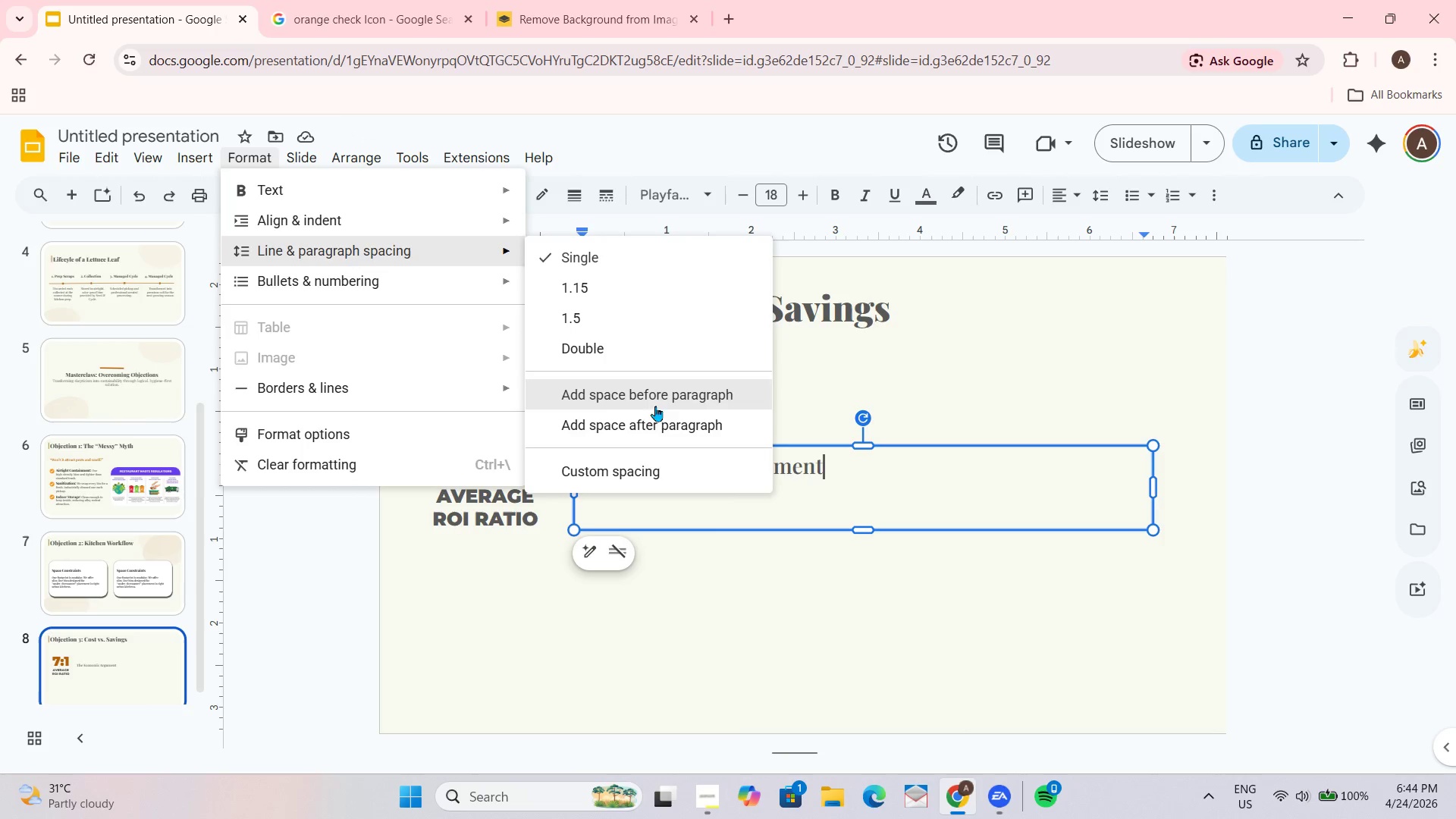 
left_click([681, 430])
 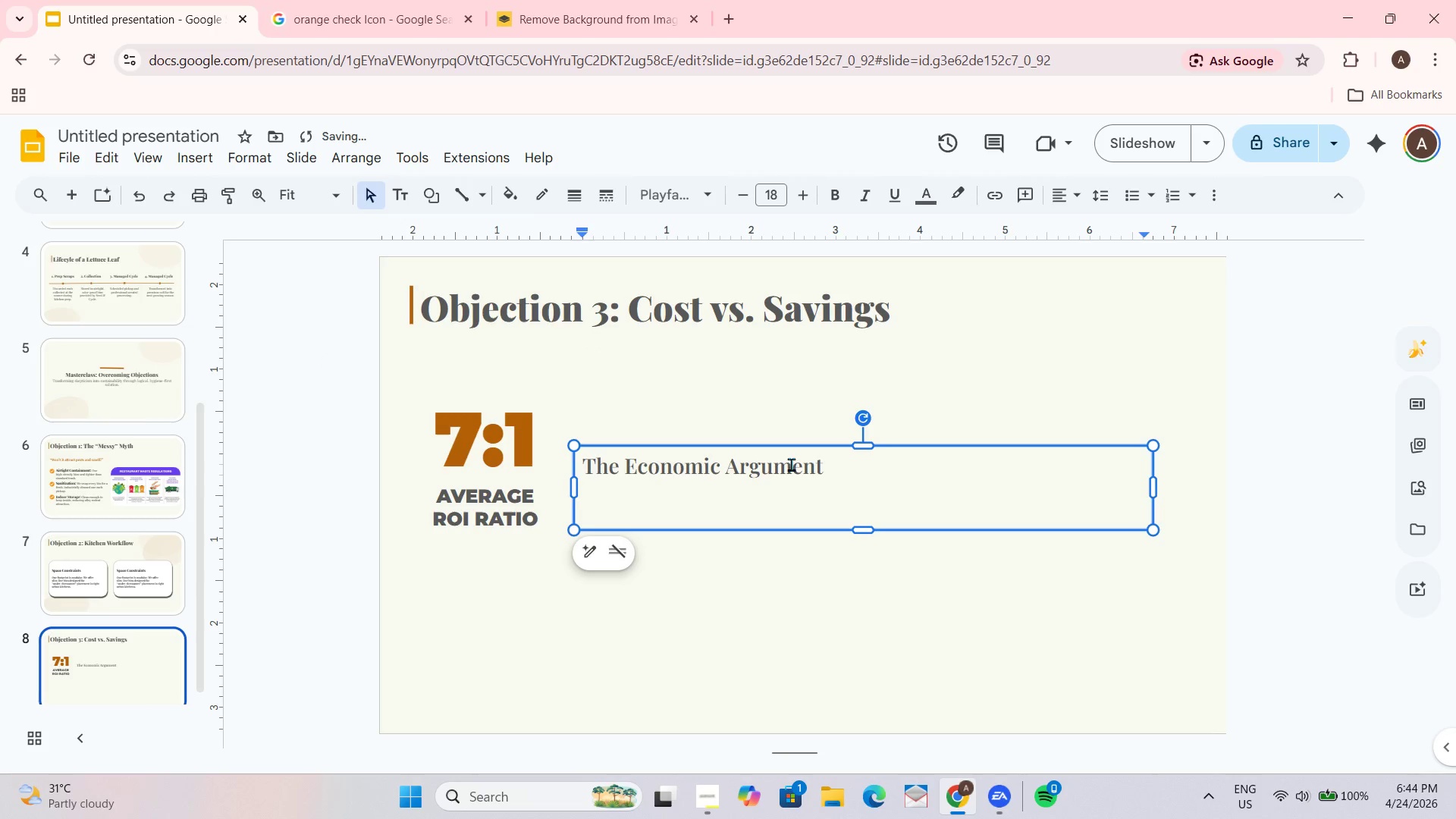 
key(Enter)
 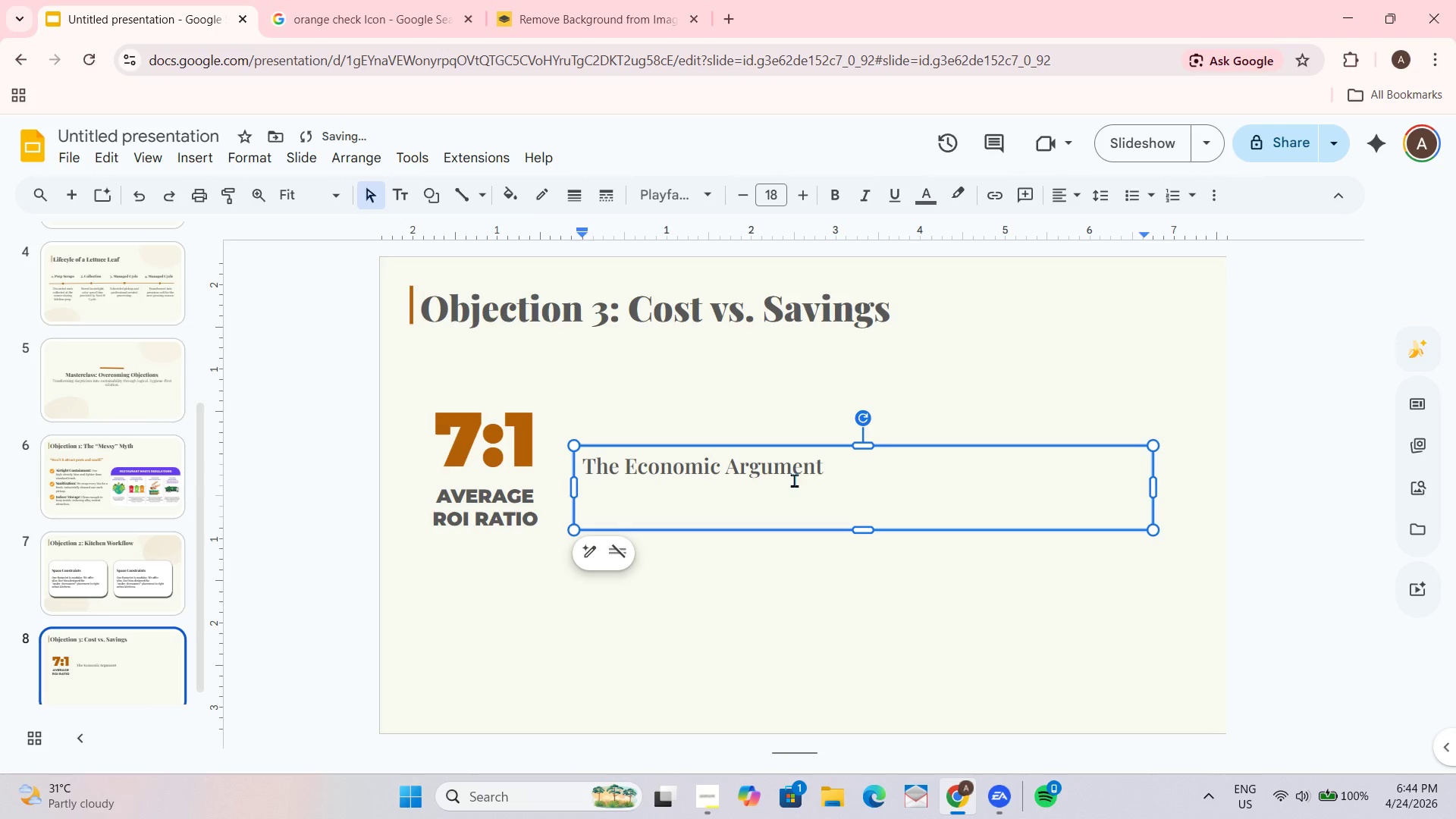 
hold_key(key=ShiftLeft, duration=0.41)
 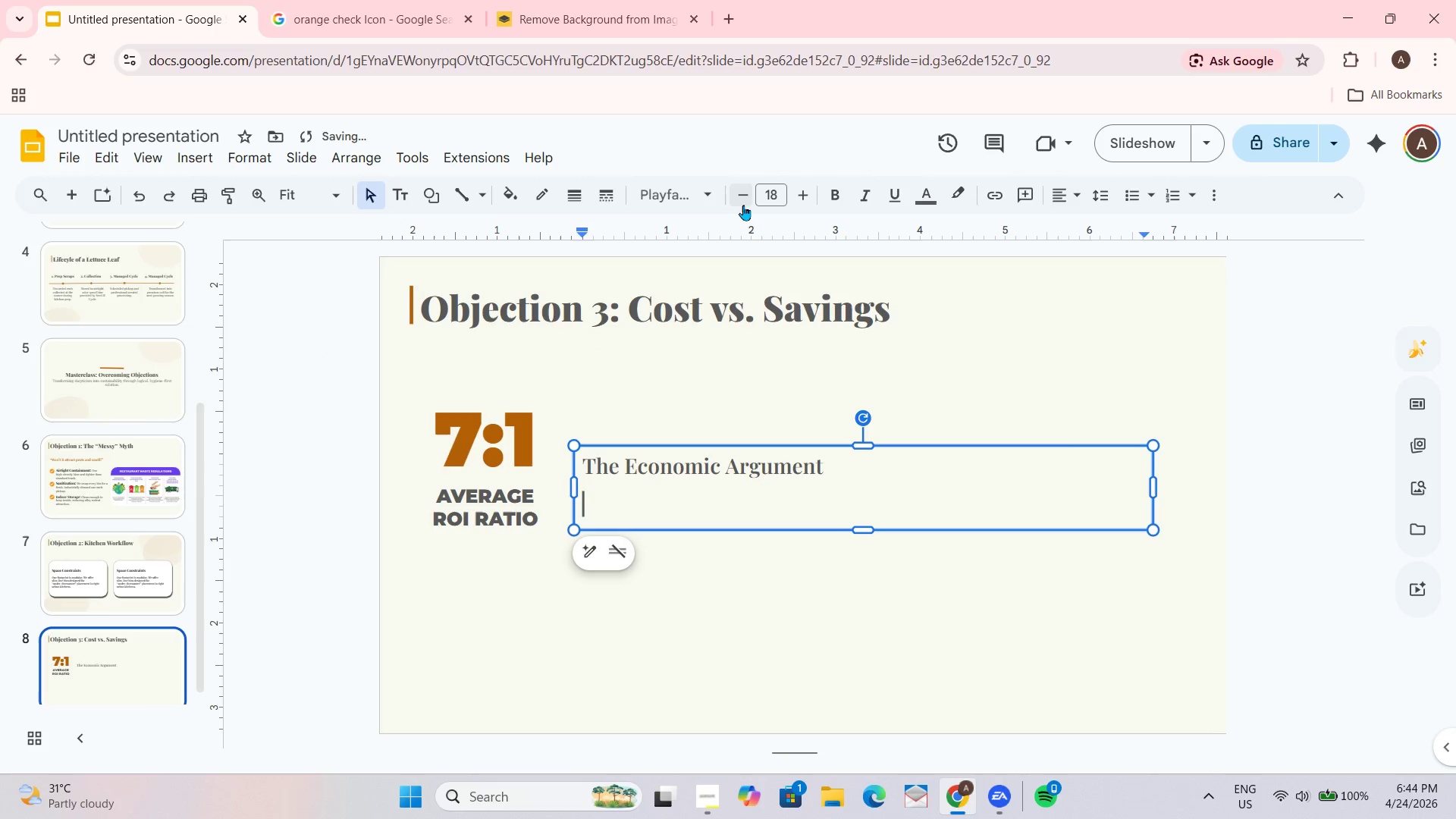 
left_click([748, 200])
 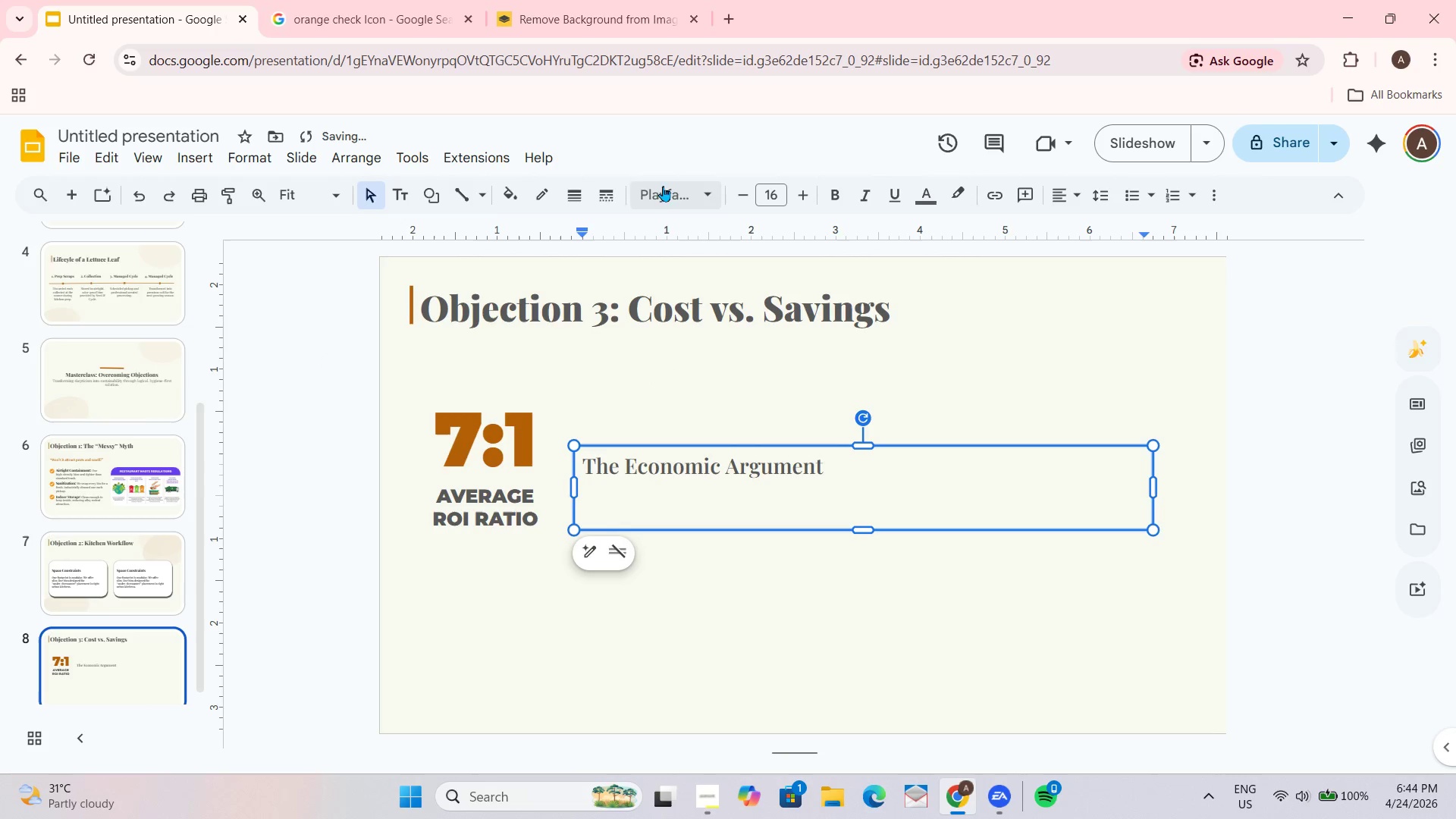 
hold_key(key=ShiftLeft, duration=1.2)
 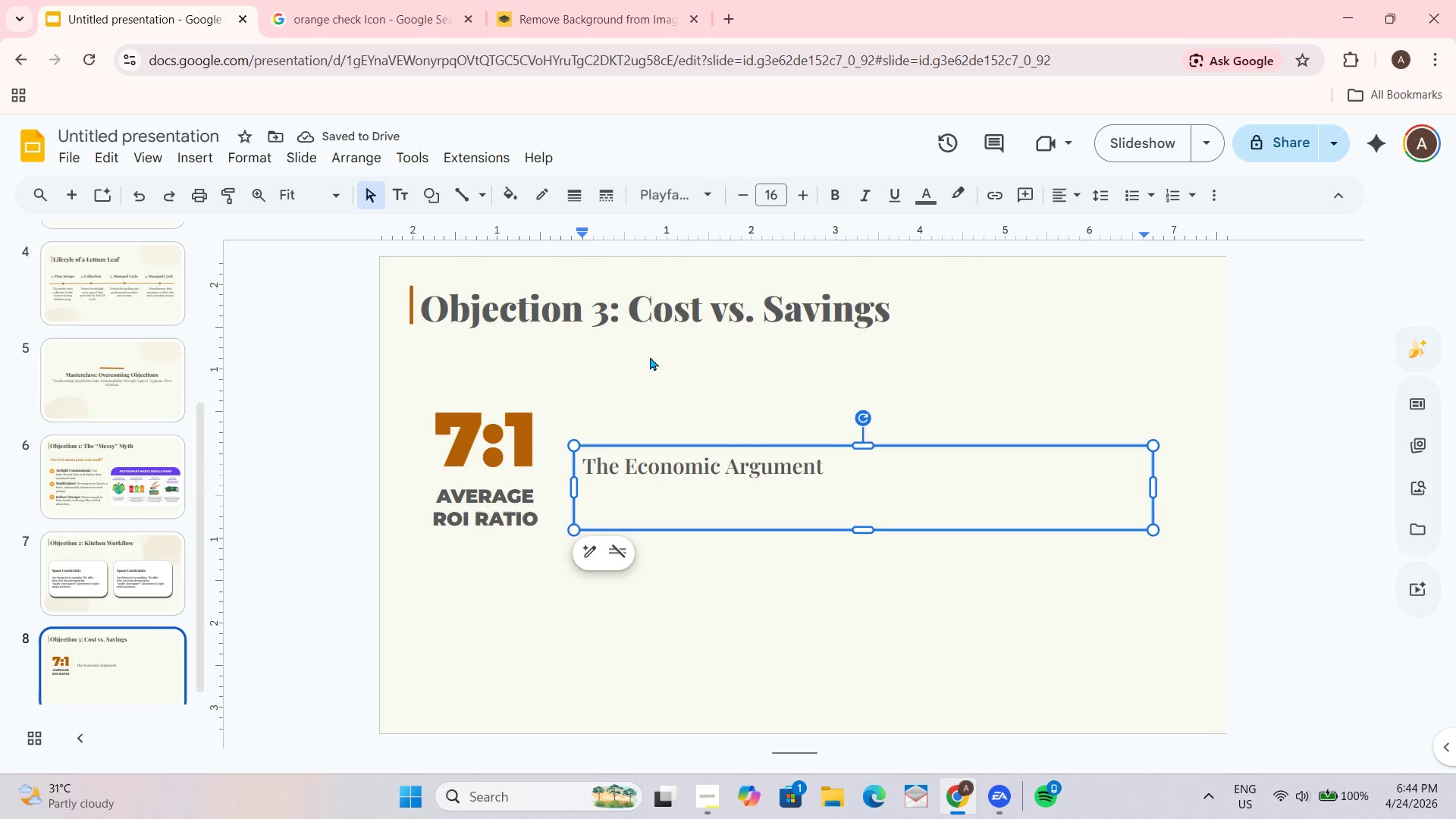 
type(For every $1 Invested)
 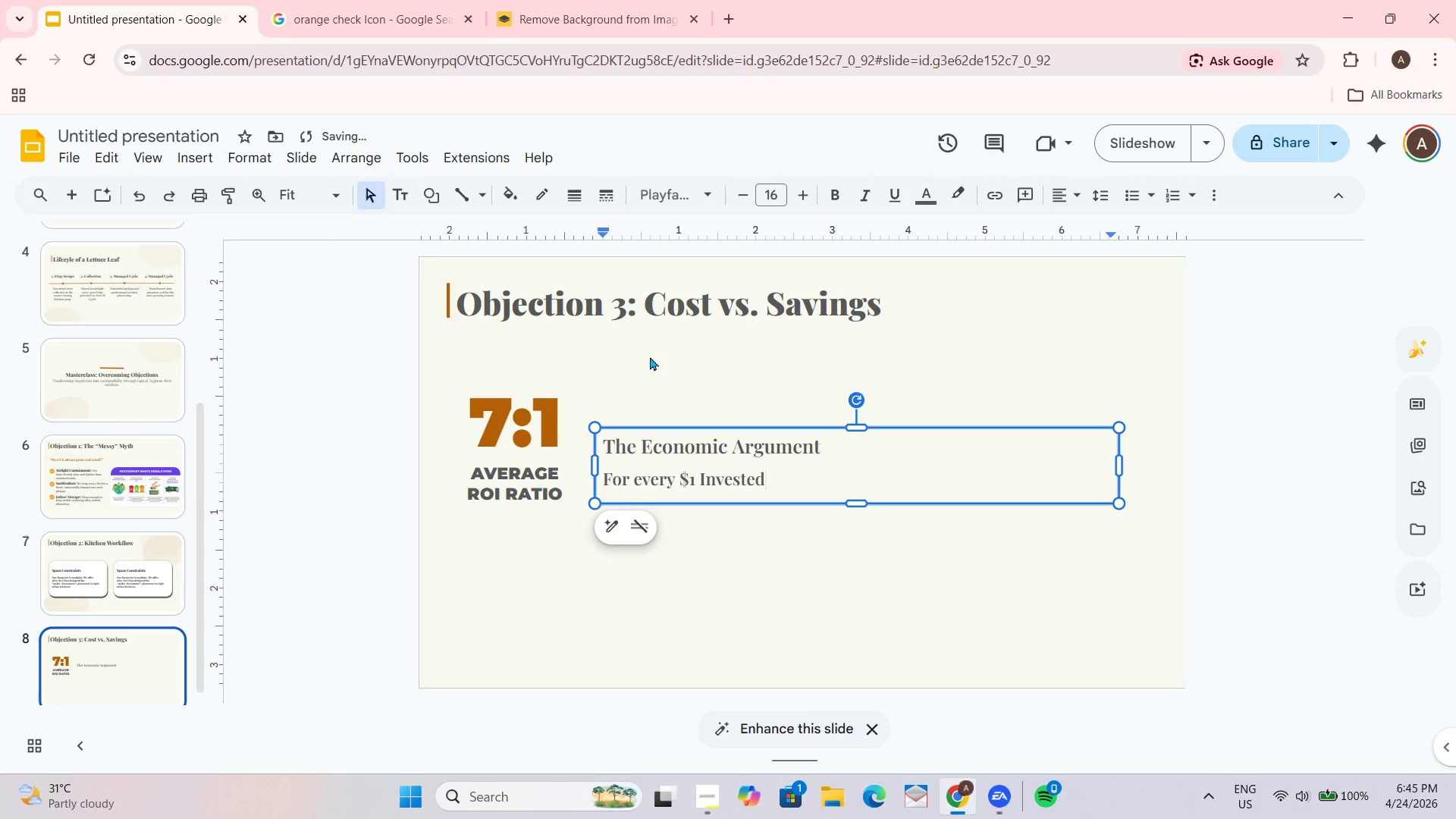 
wait(26.34)
 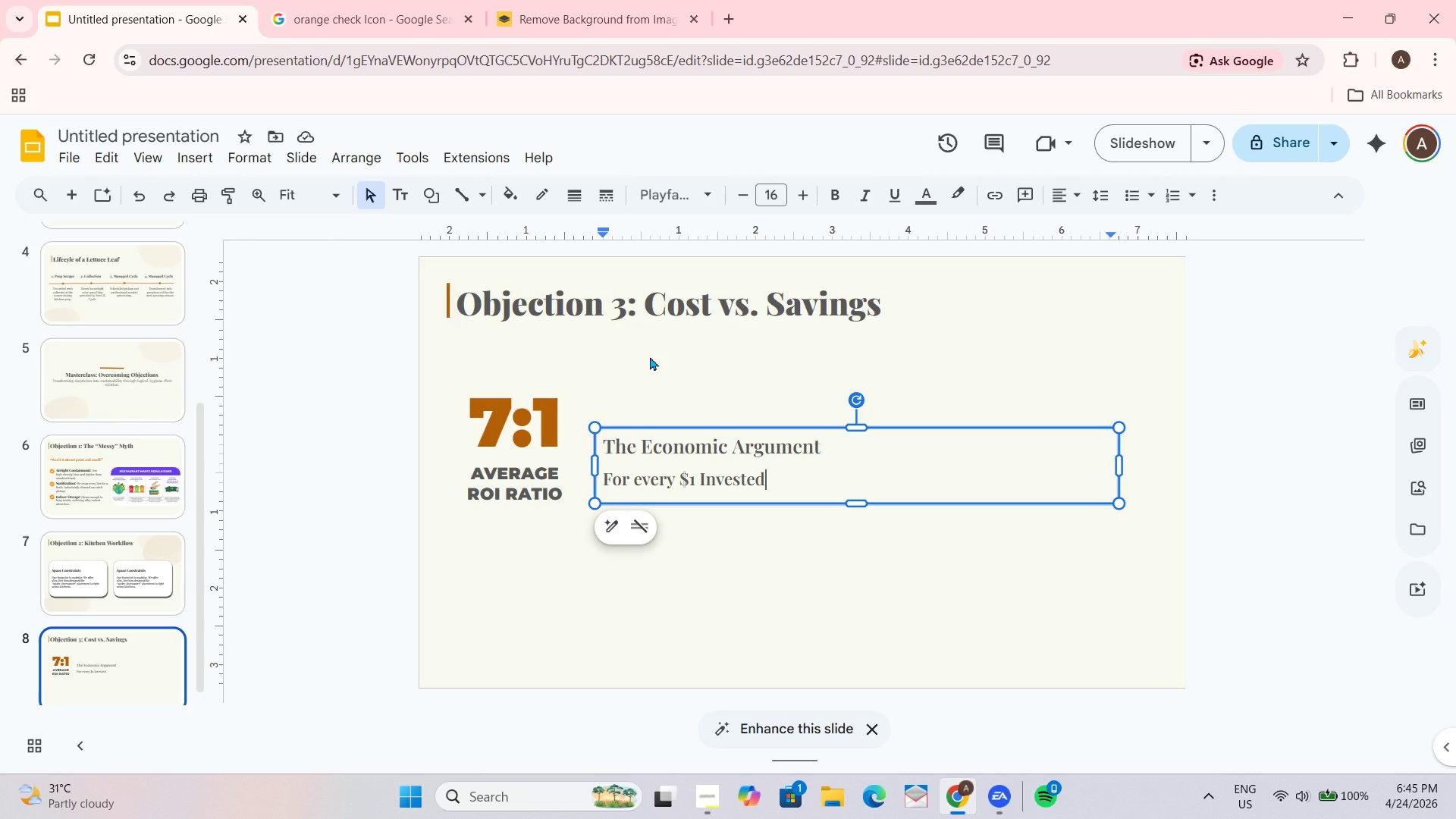 
type( in waste reduction, restaurants see a median)
 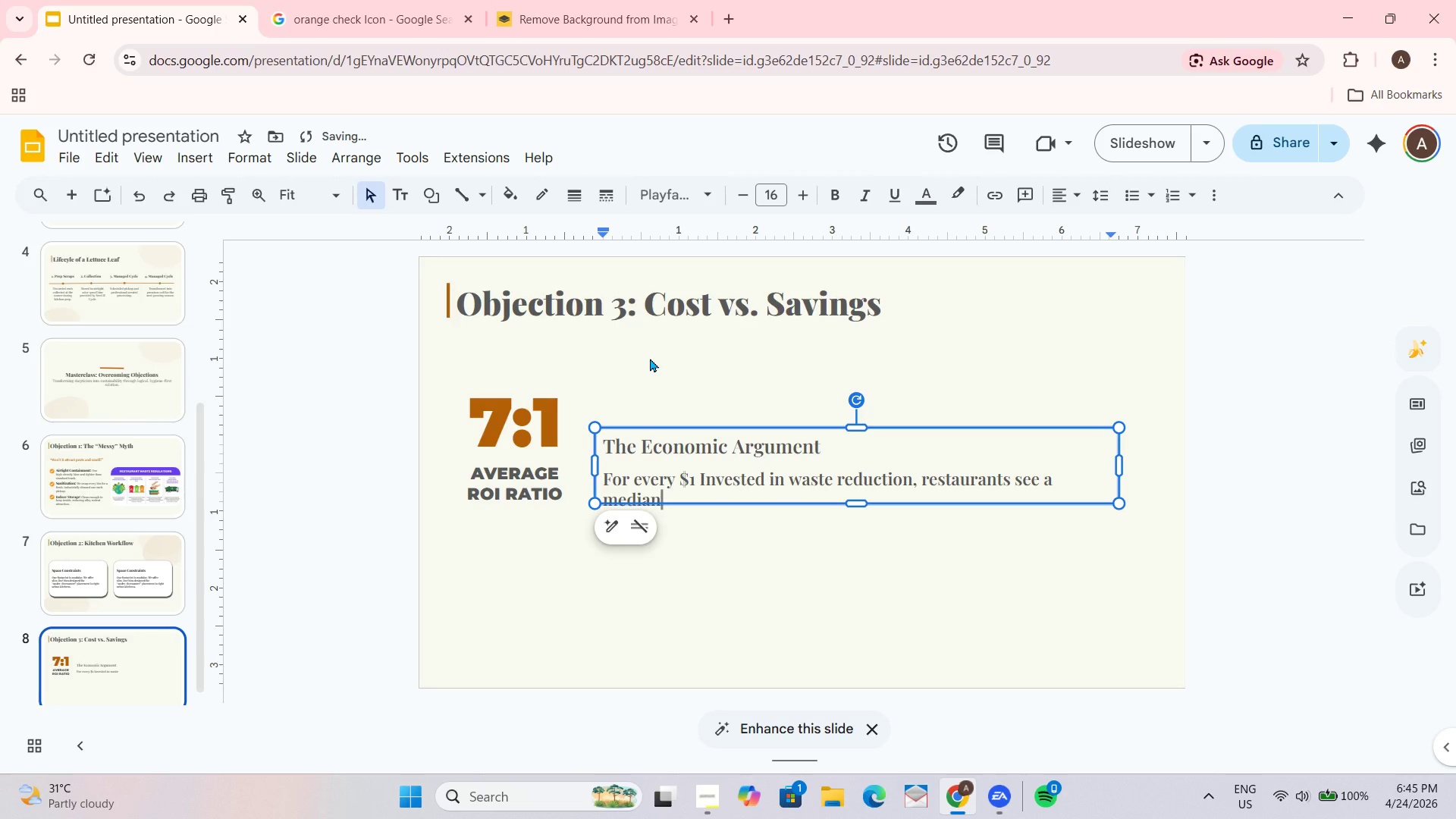 
type( return of )
 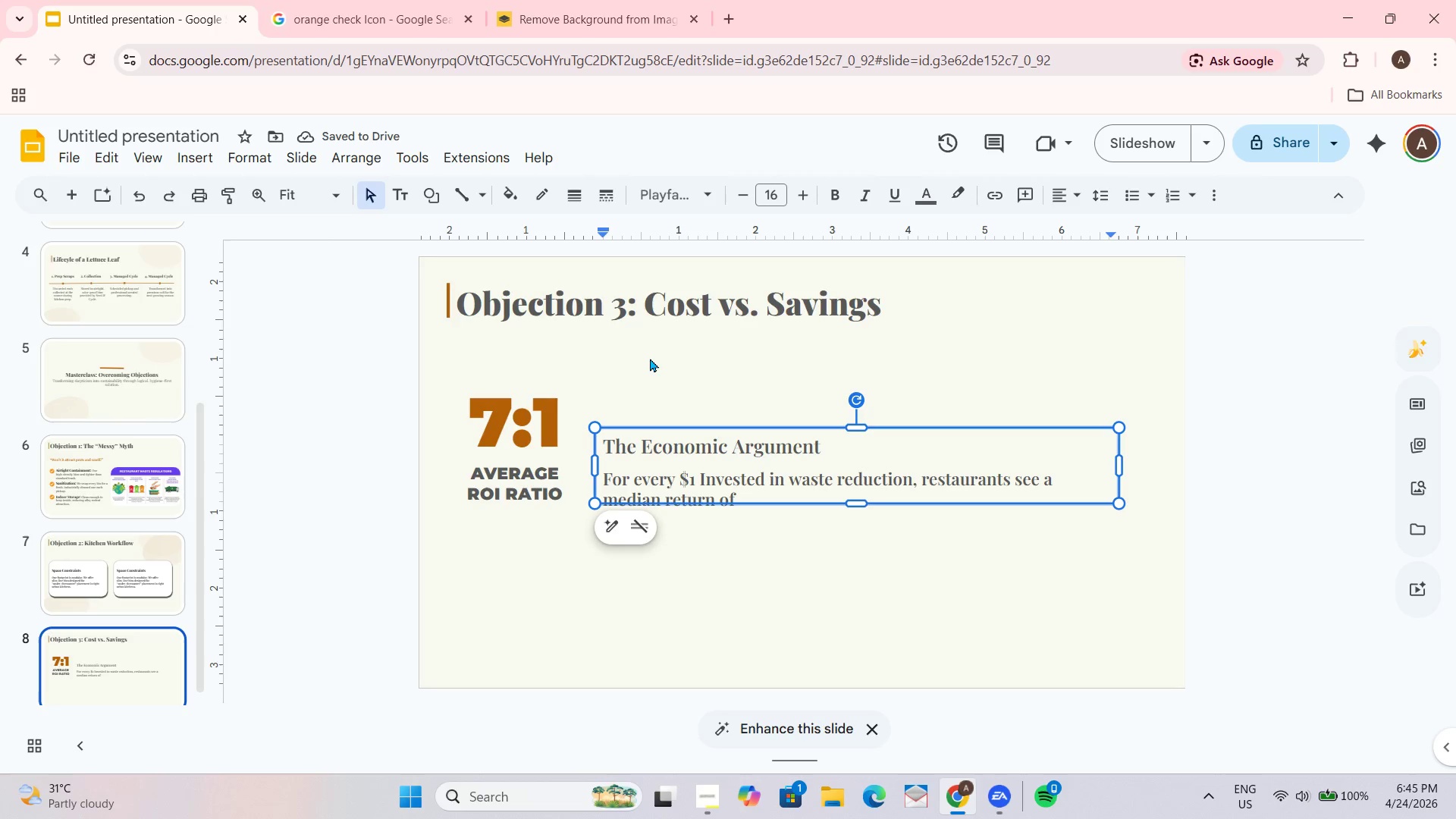 
type($7 in savings. Diversion signifa)
key(Backspace)
type(icantly lower)
 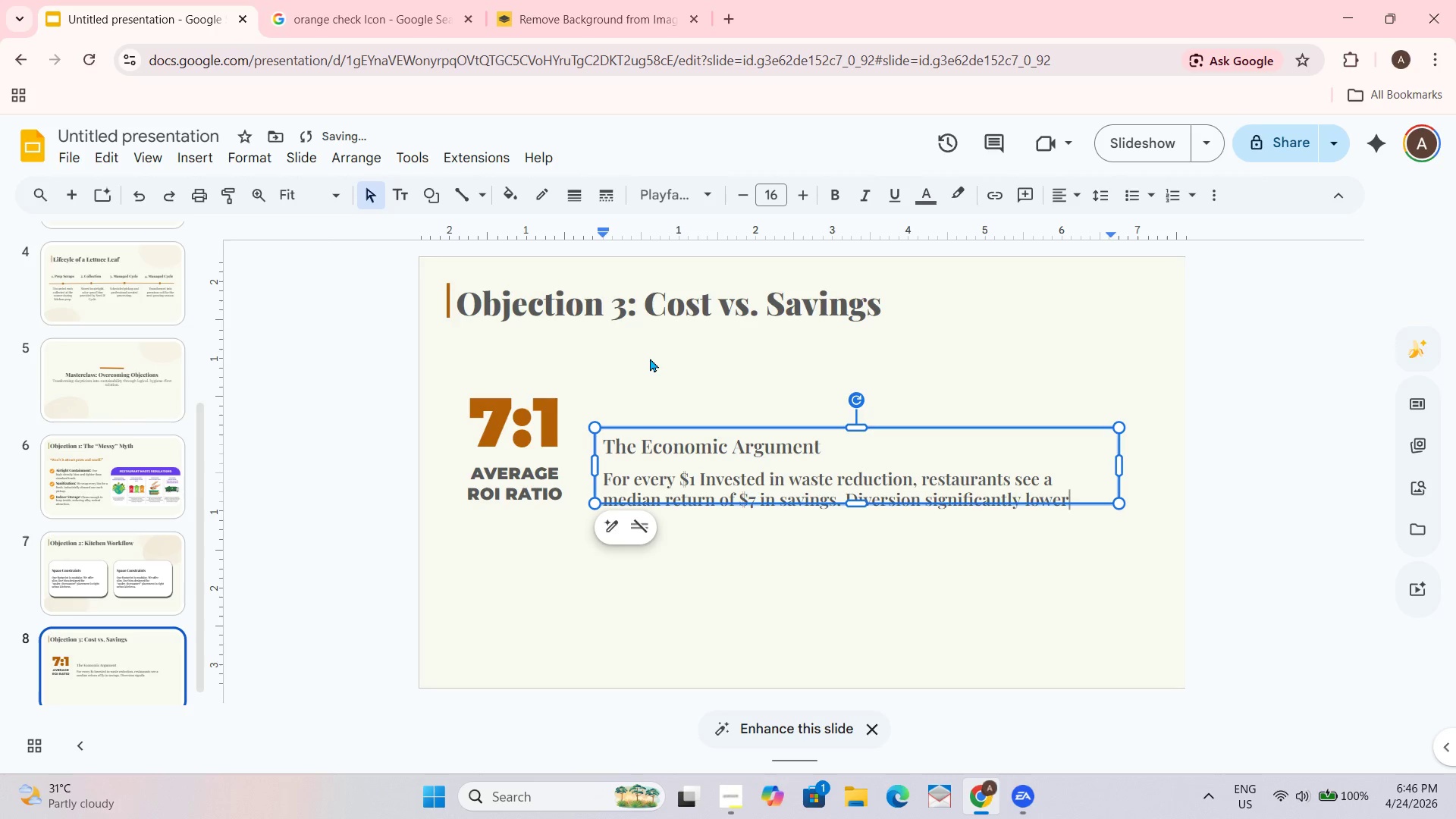 
left_click_drag(start_coordinate=[861, 503], to_coordinate=[870, 523])
 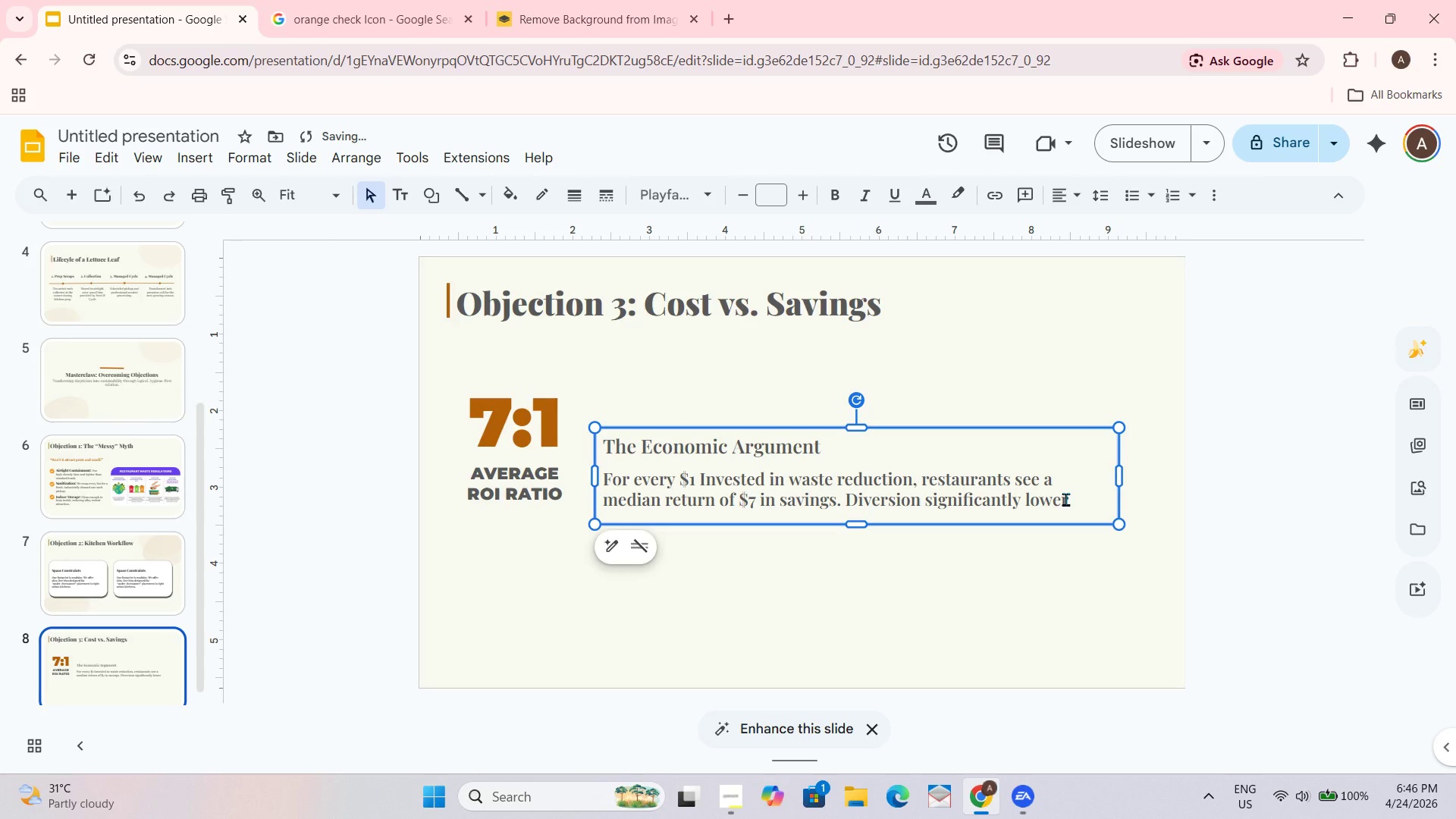 
left_click([1072, 499])
 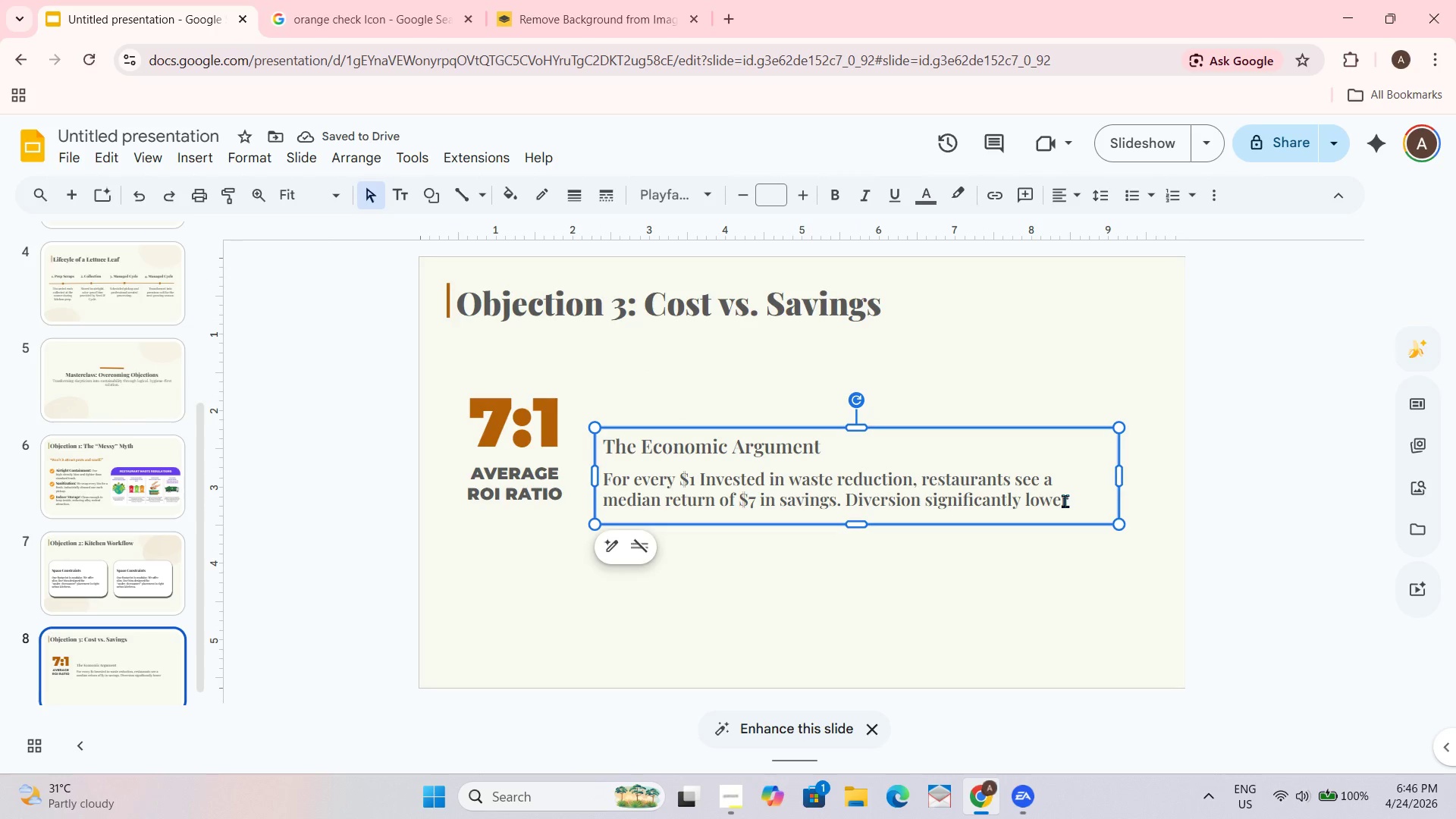 
left_click([1065, 500])
 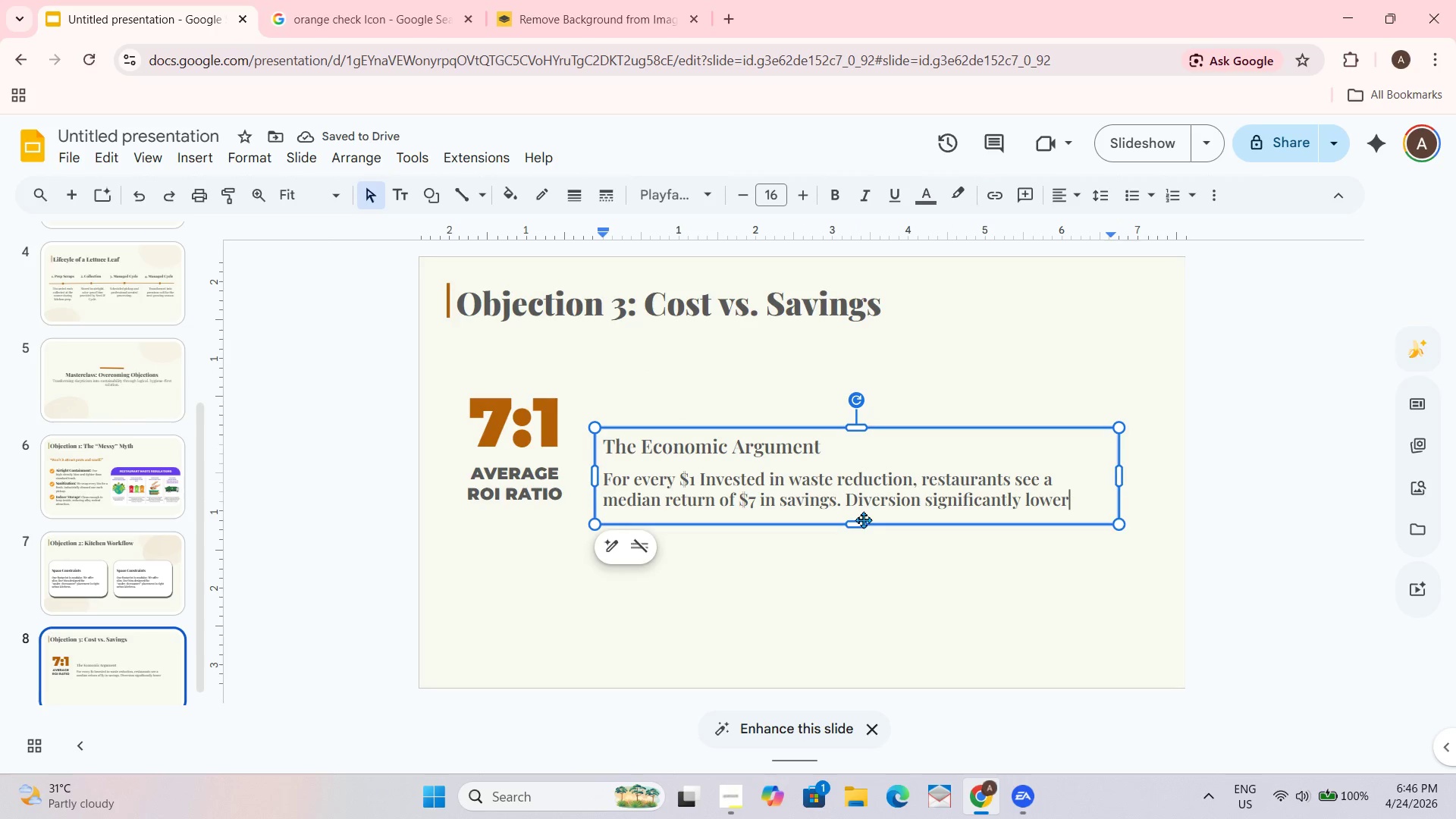 
left_click_drag(start_coordinate=[856, 524], to_coordinate=[856, 534])
 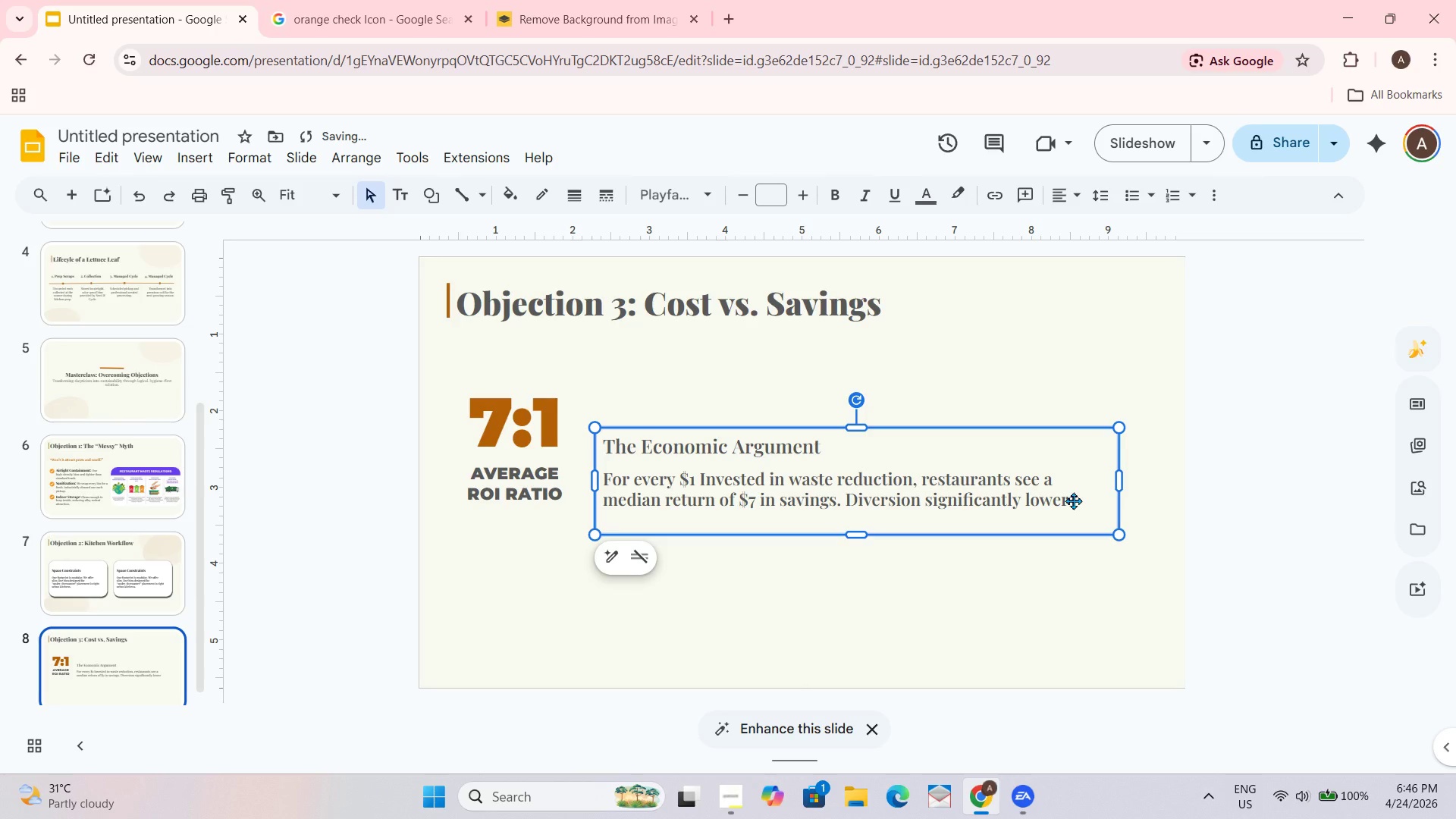 
double_click([1068, 500])
 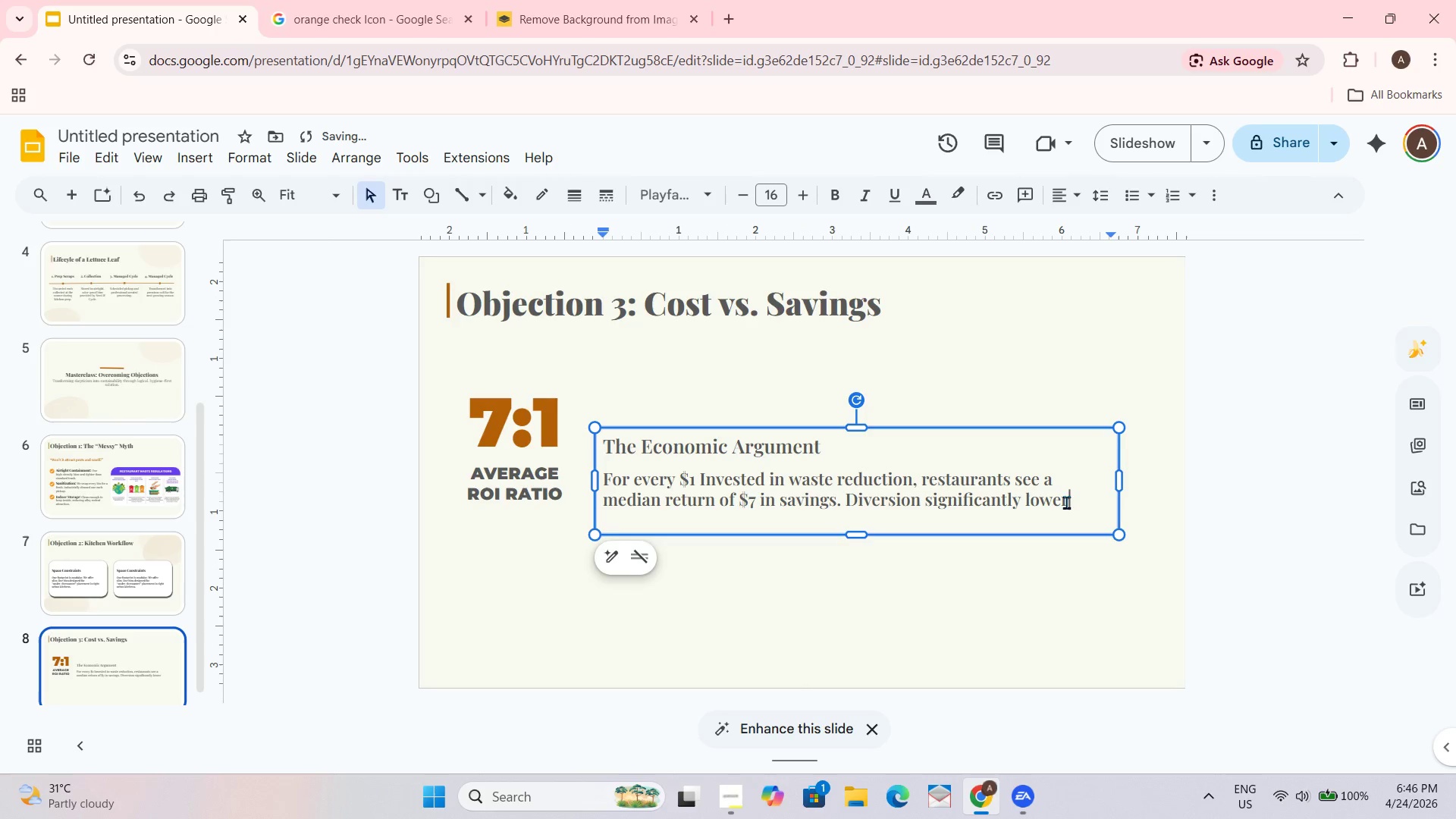 
triple_click([1066, 502])
 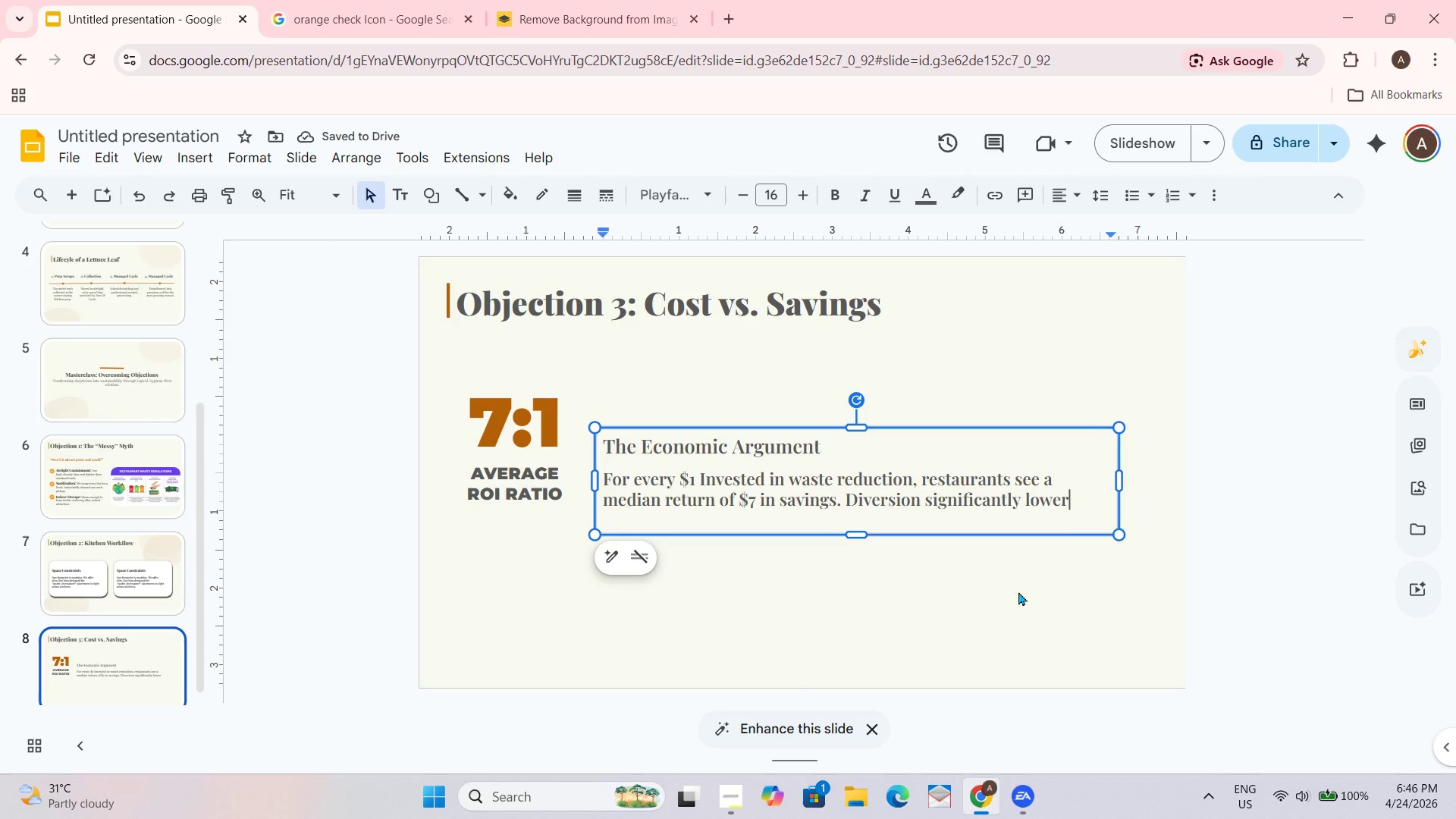 
key(Space)
 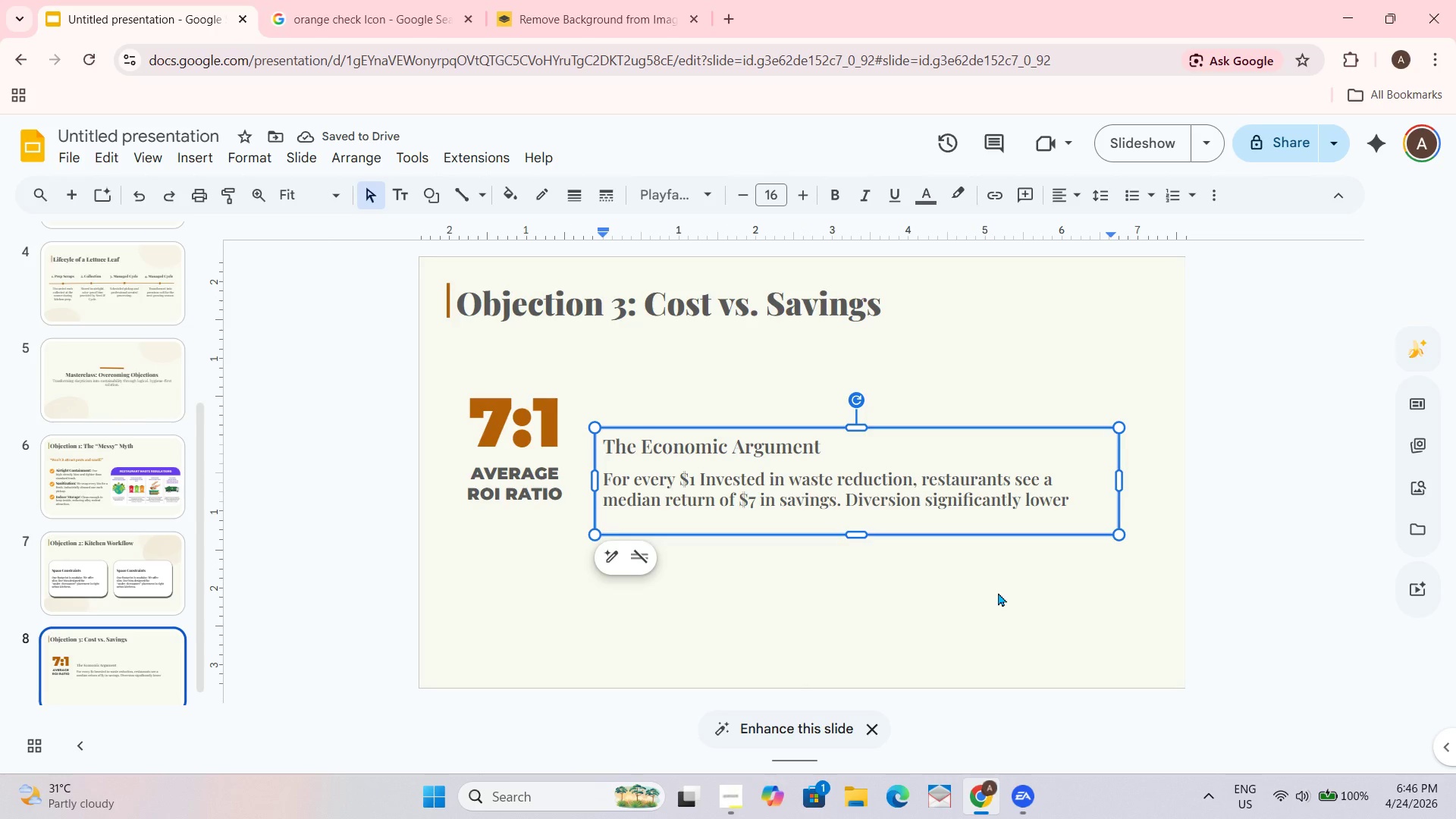 
wait(8.61)
 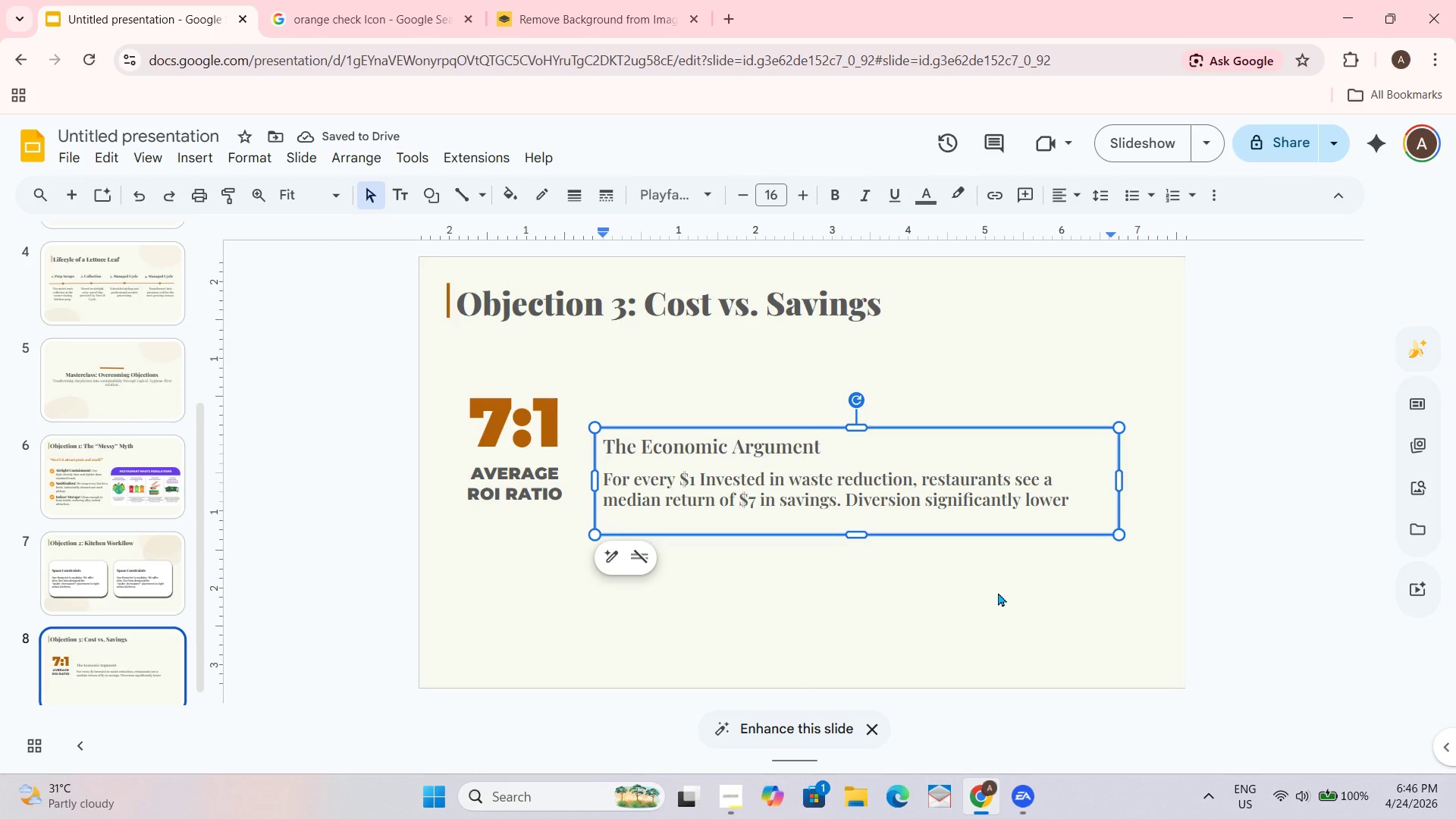 
key(Backspace)
type(s traditional hauling fees and landfill taxes.)
 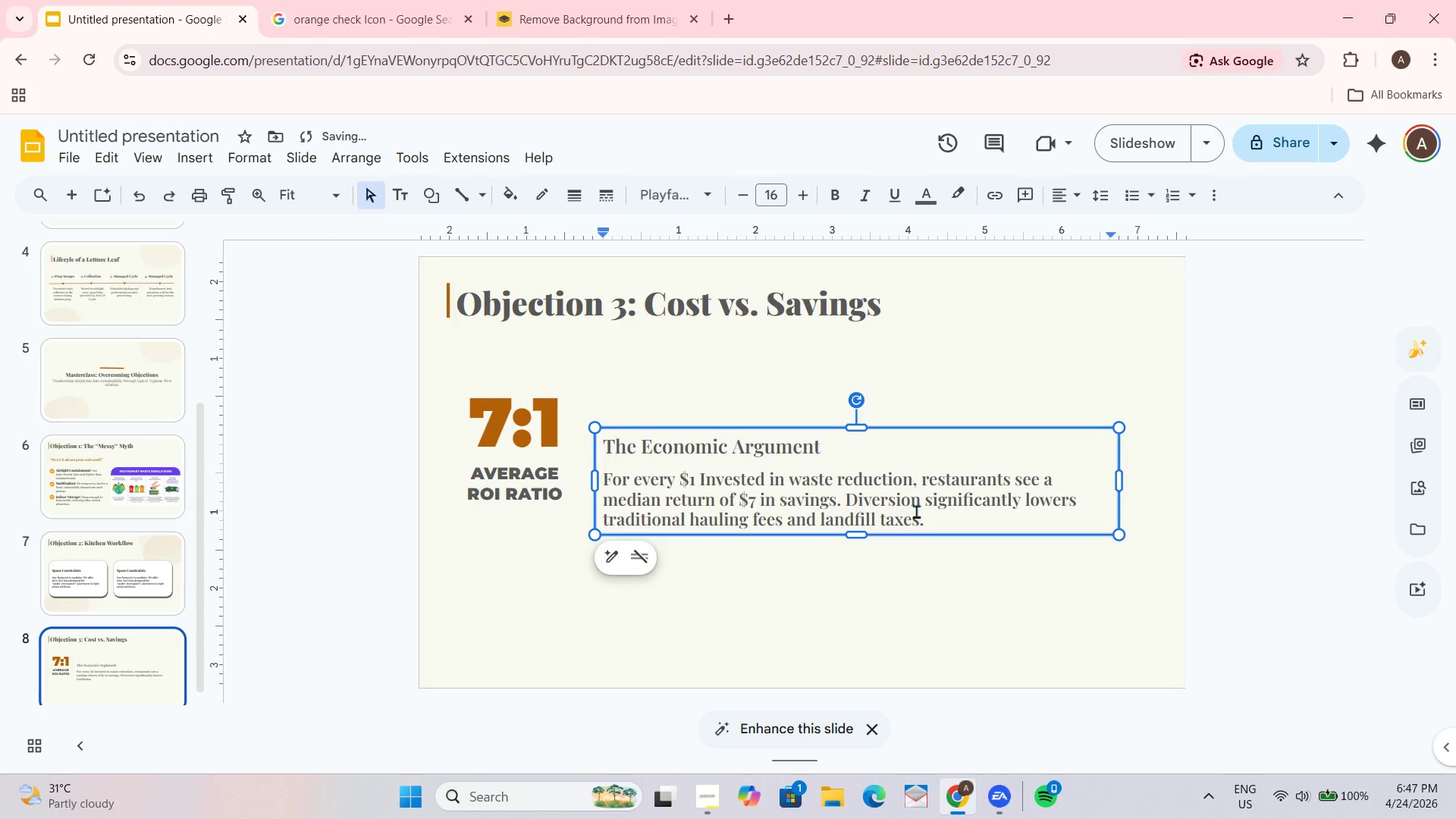 
left_click_drag(start_coordinate=[937, 519], to_coordinate=[603, 477])
 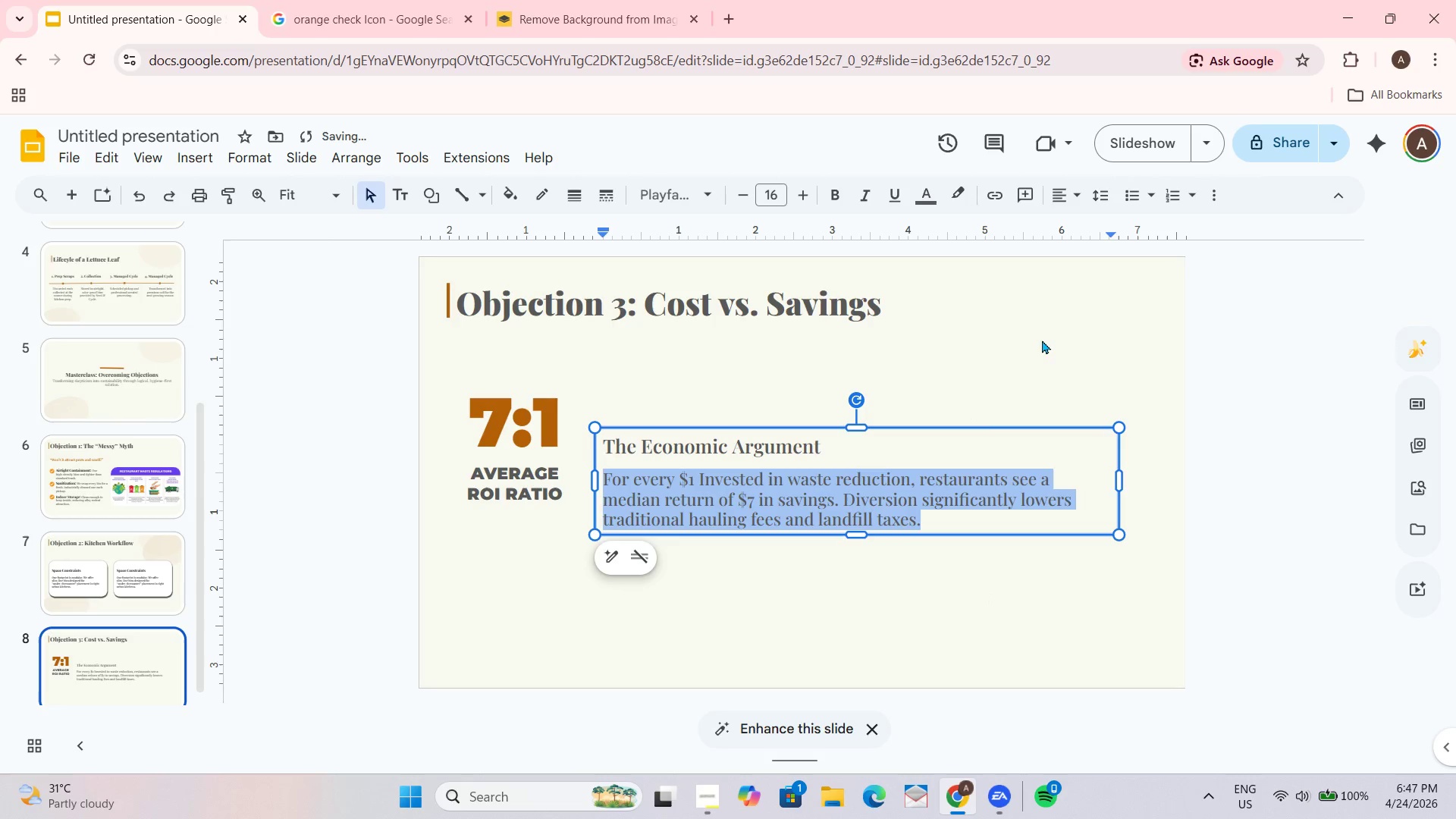 
wait(5.39)
 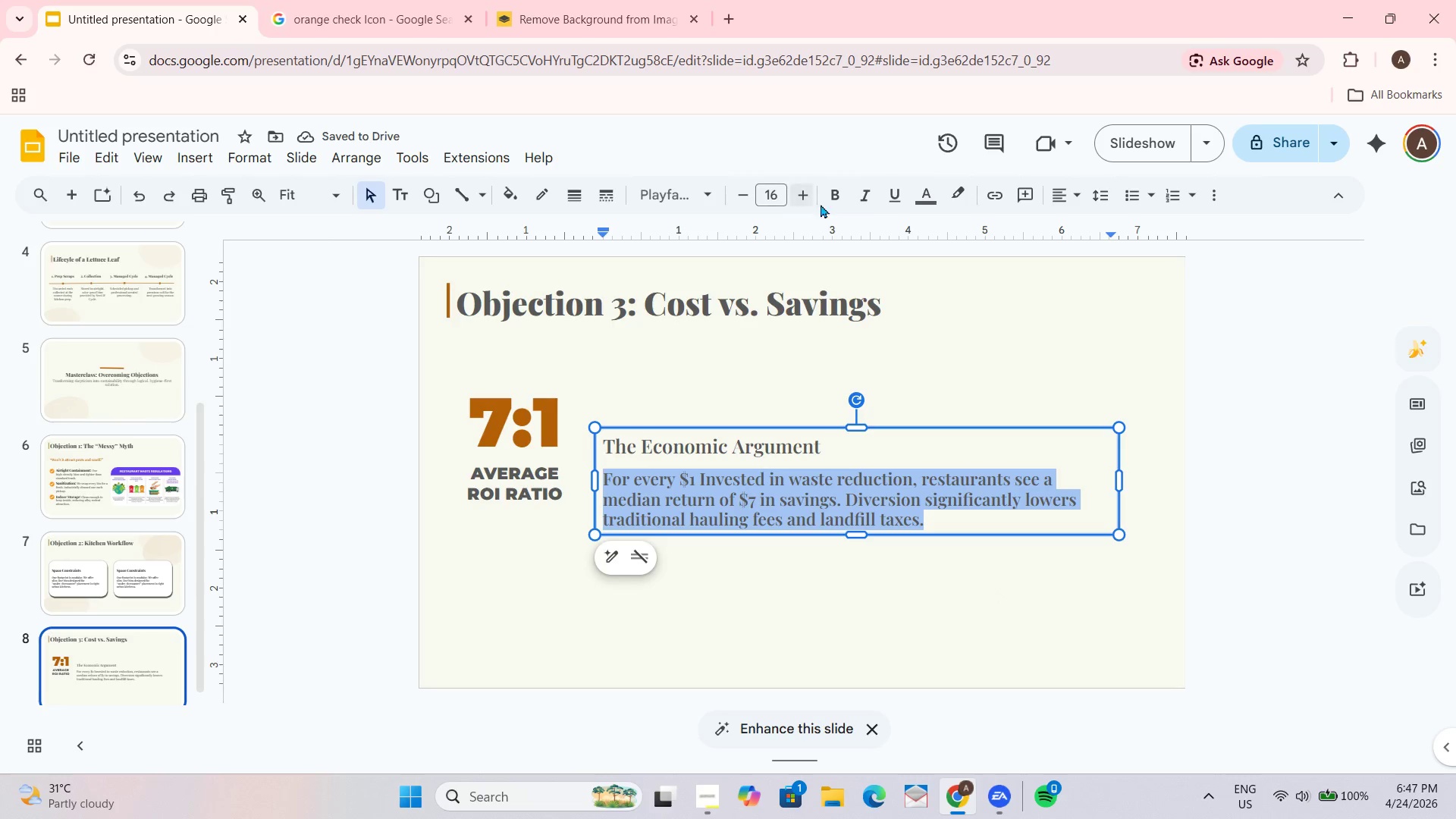 
left_click([803, 456])
 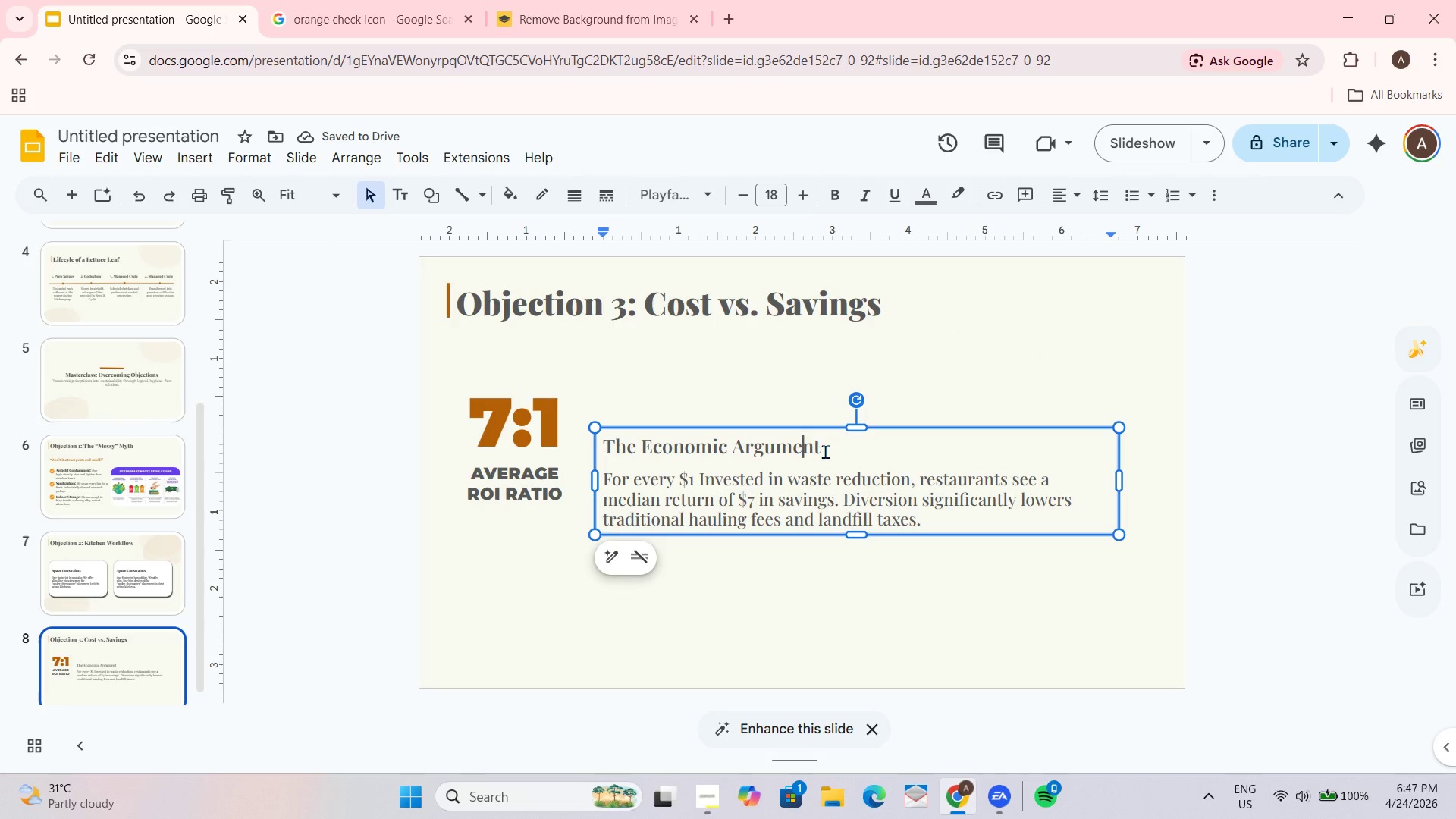 
left_click_drag(start_coordinate=[825, 450], to_coordinate=[609, 450])
 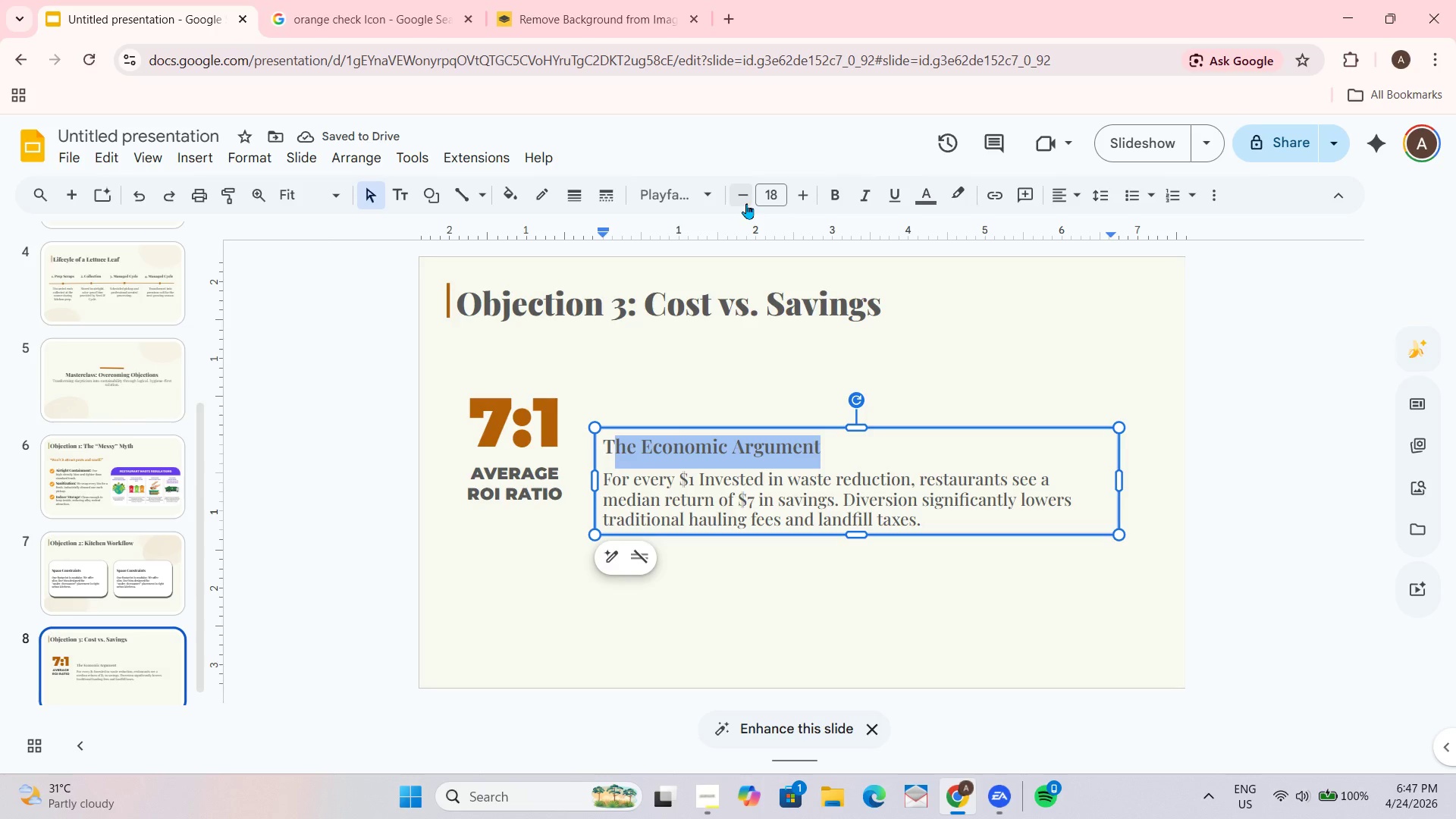 
key(Control+B)
 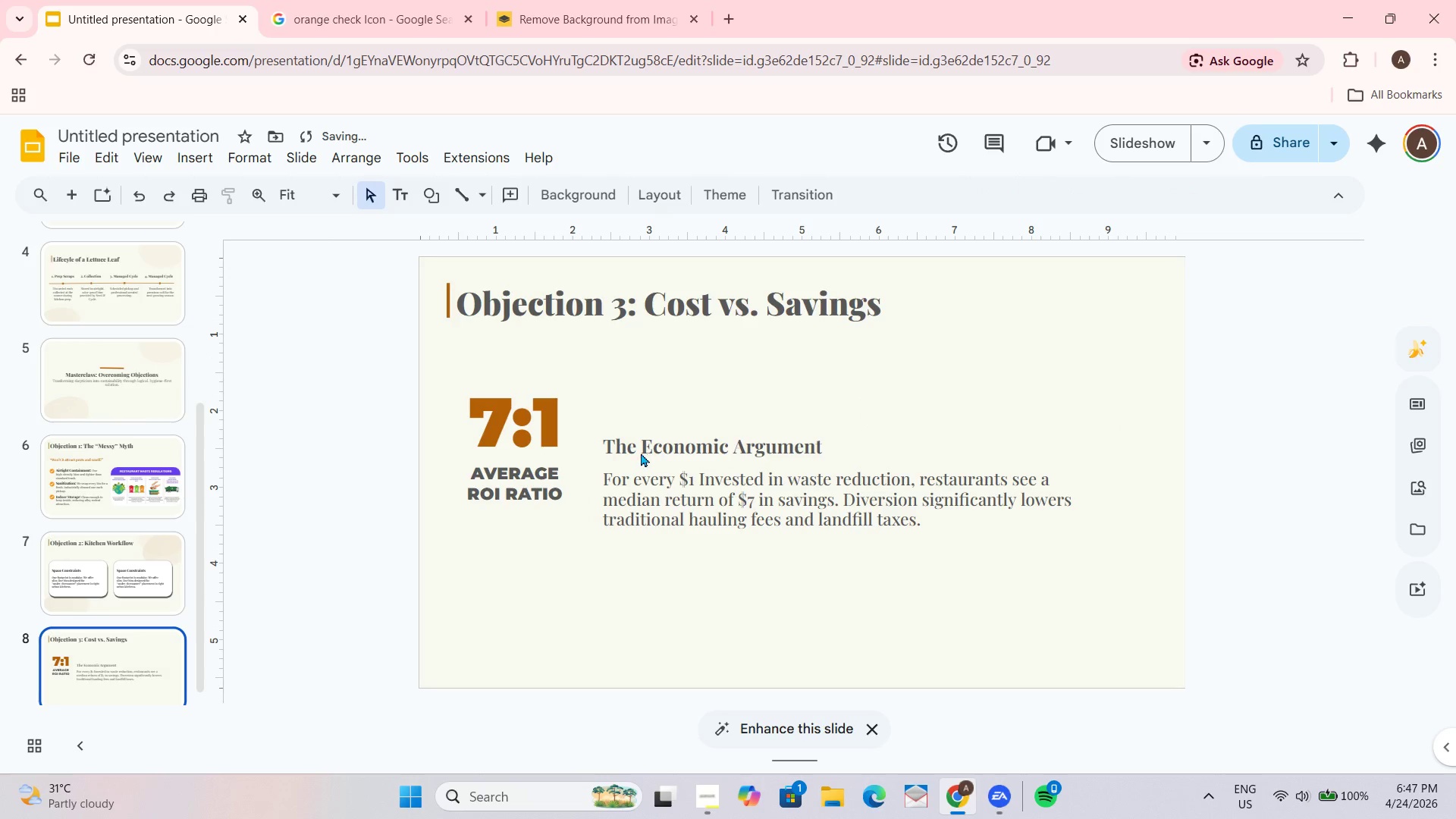 
left_click([621, 443])
 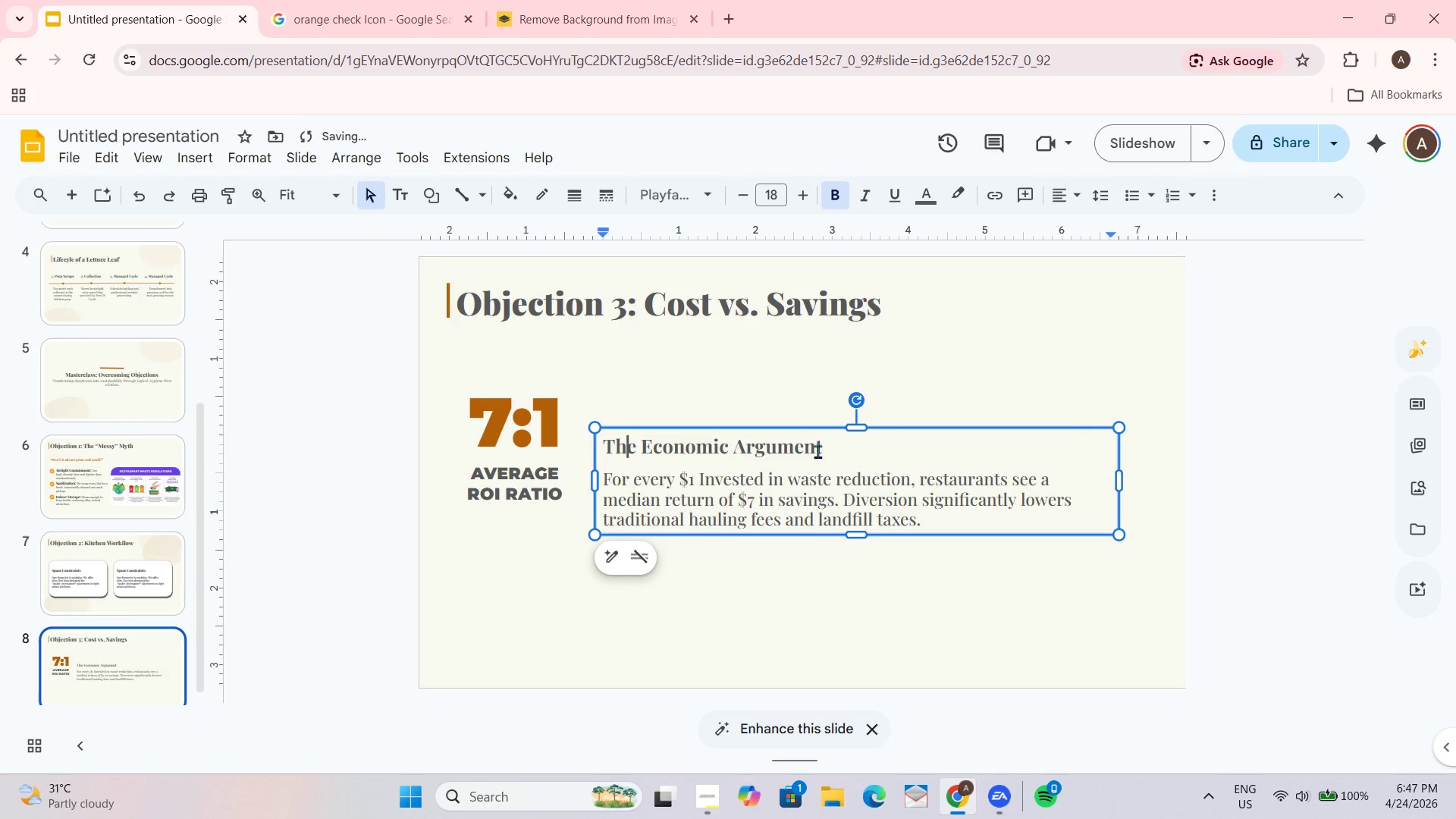 
left_click_drag(start_coordinate=[844, 453], to_coordinate=[605, 437])
 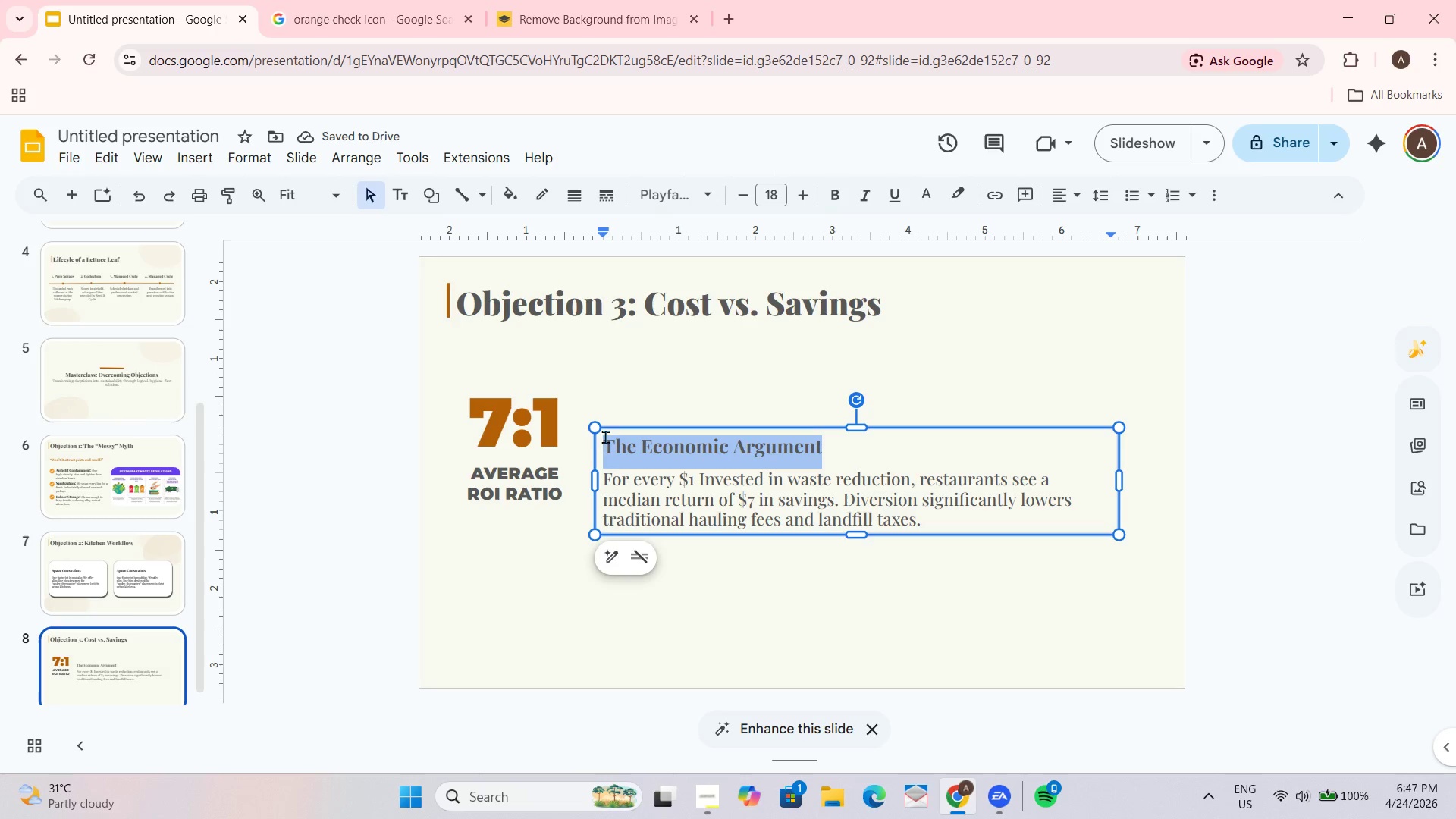 
key(Control+B)
 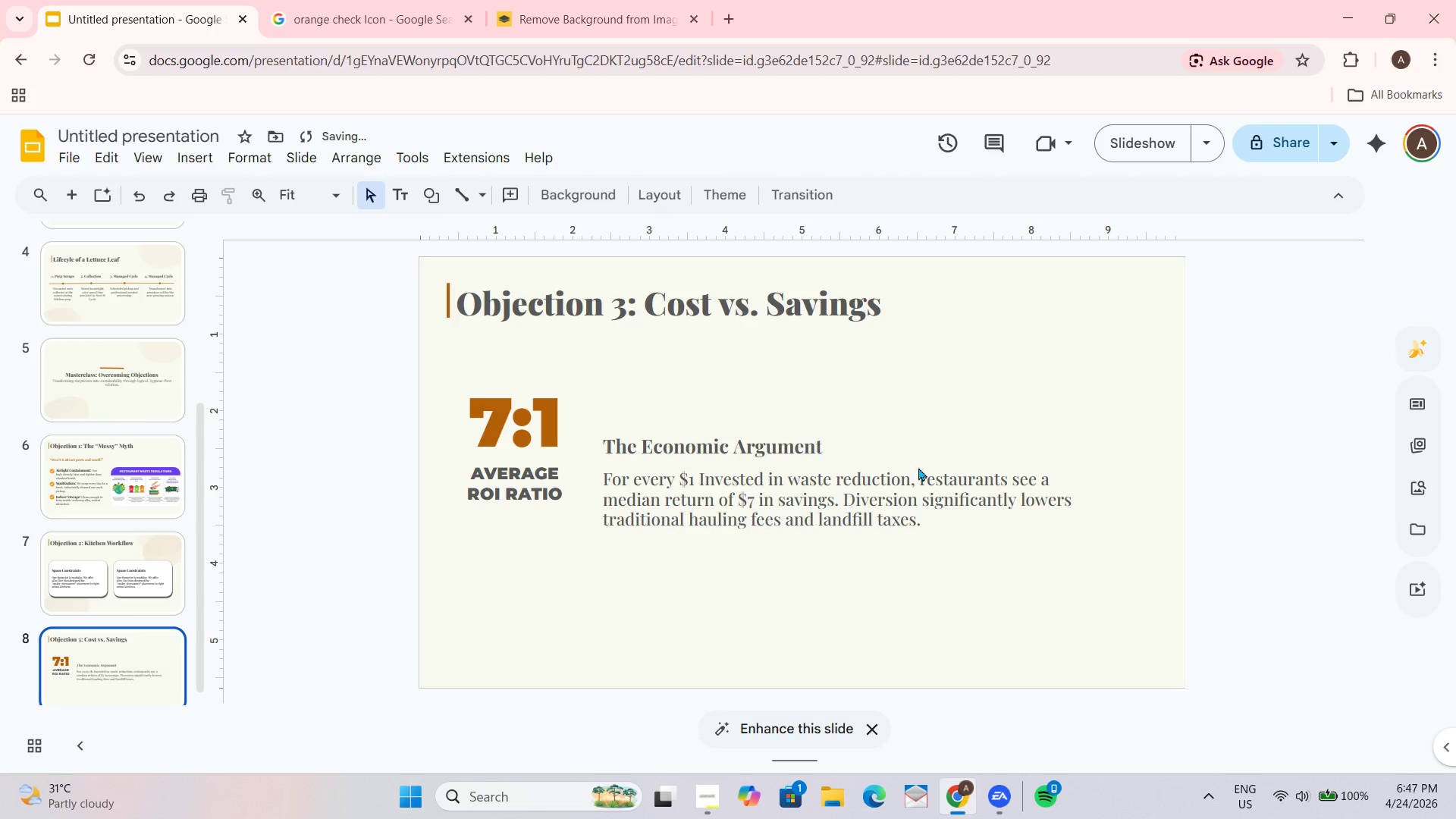 
left_click([855, 504])
 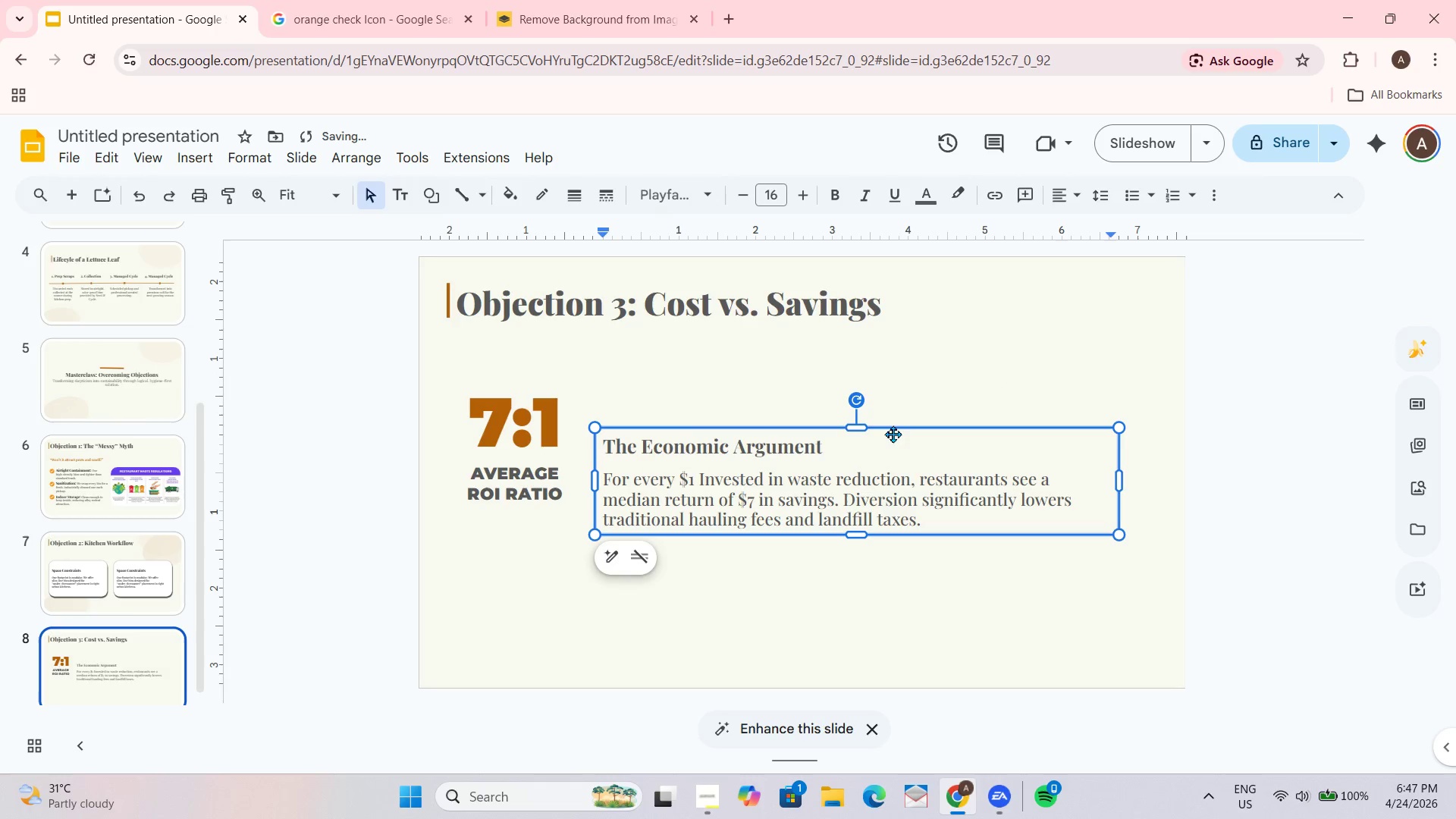 
left_click_drag(start_coordinate=[894, 433], to_coordinate=[893, 424])
 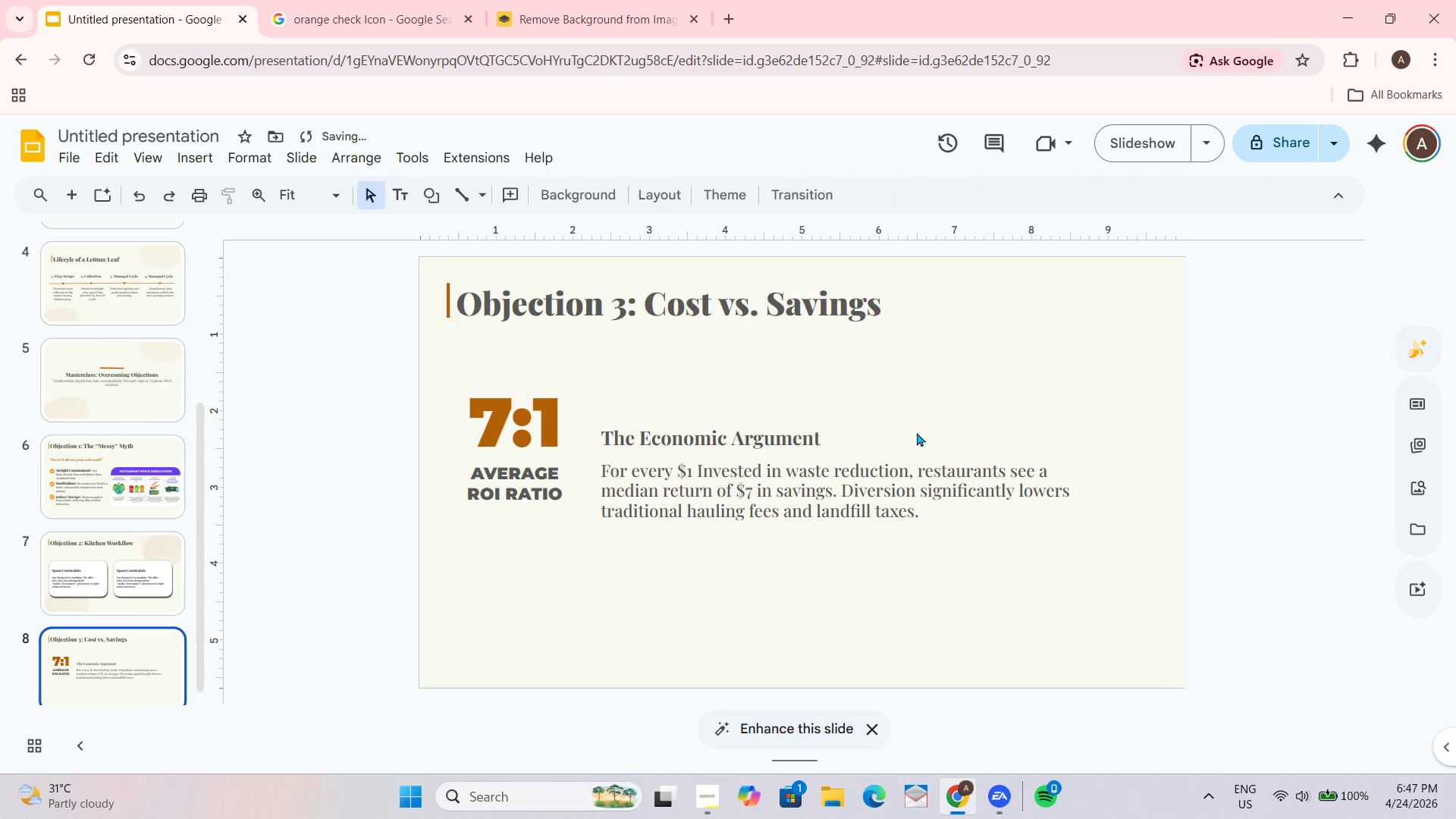 
left_click([907, 460])
 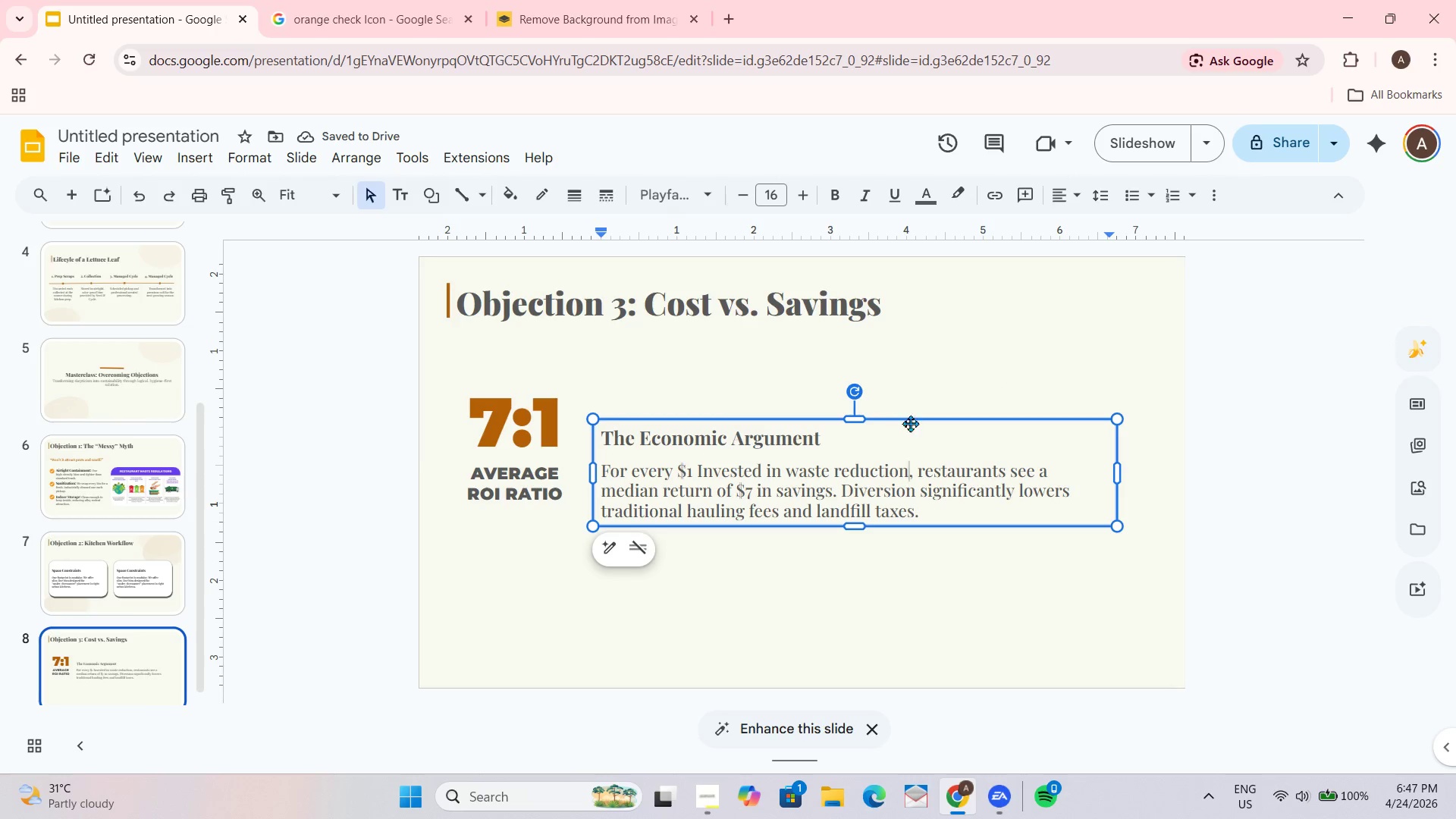 
left_click_drag(start_coordinate=[910, 423], to_coordinate=[910, 414])
 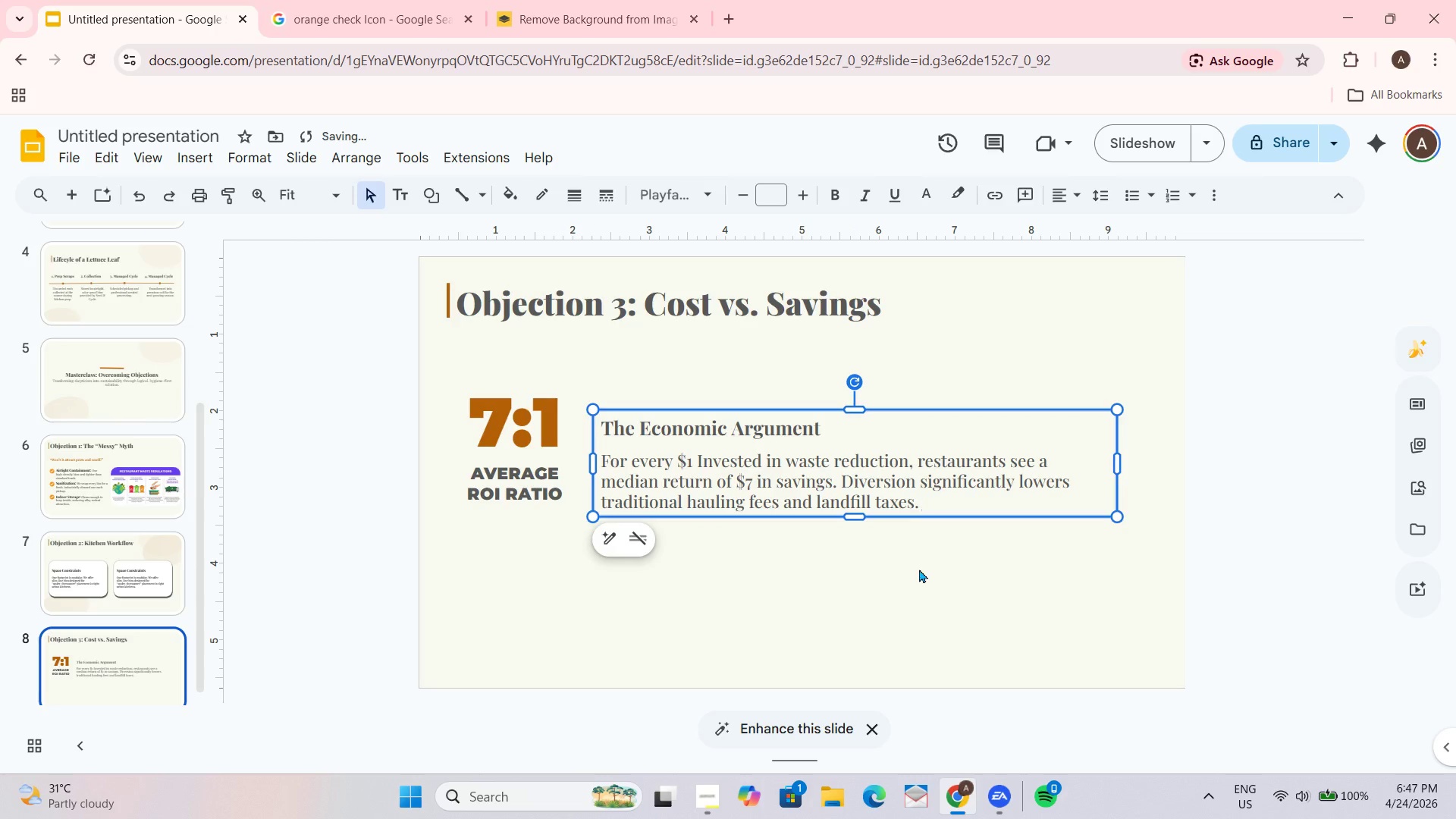 
left_click([919, 572])
 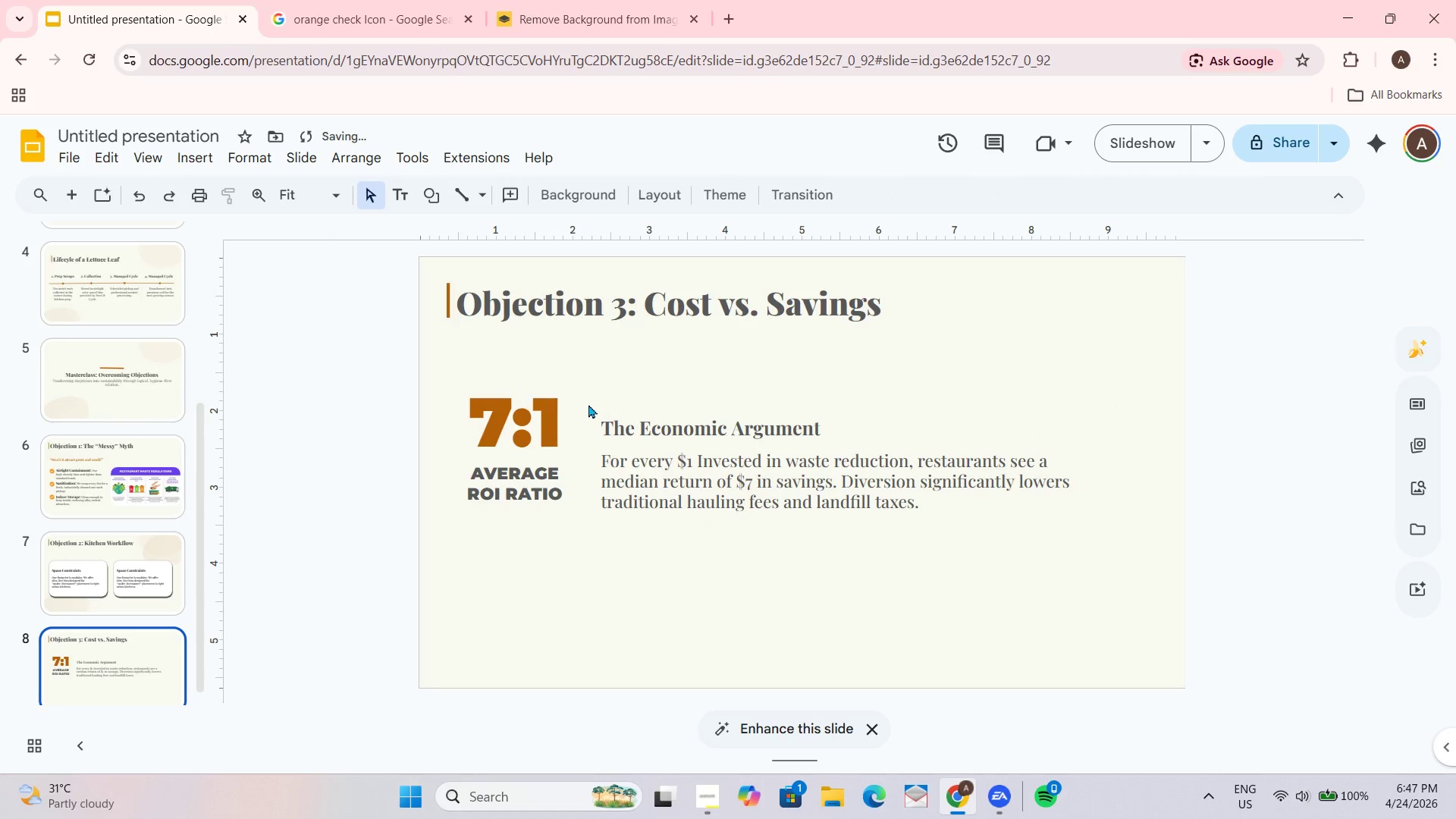 
double_click([559, 409])
 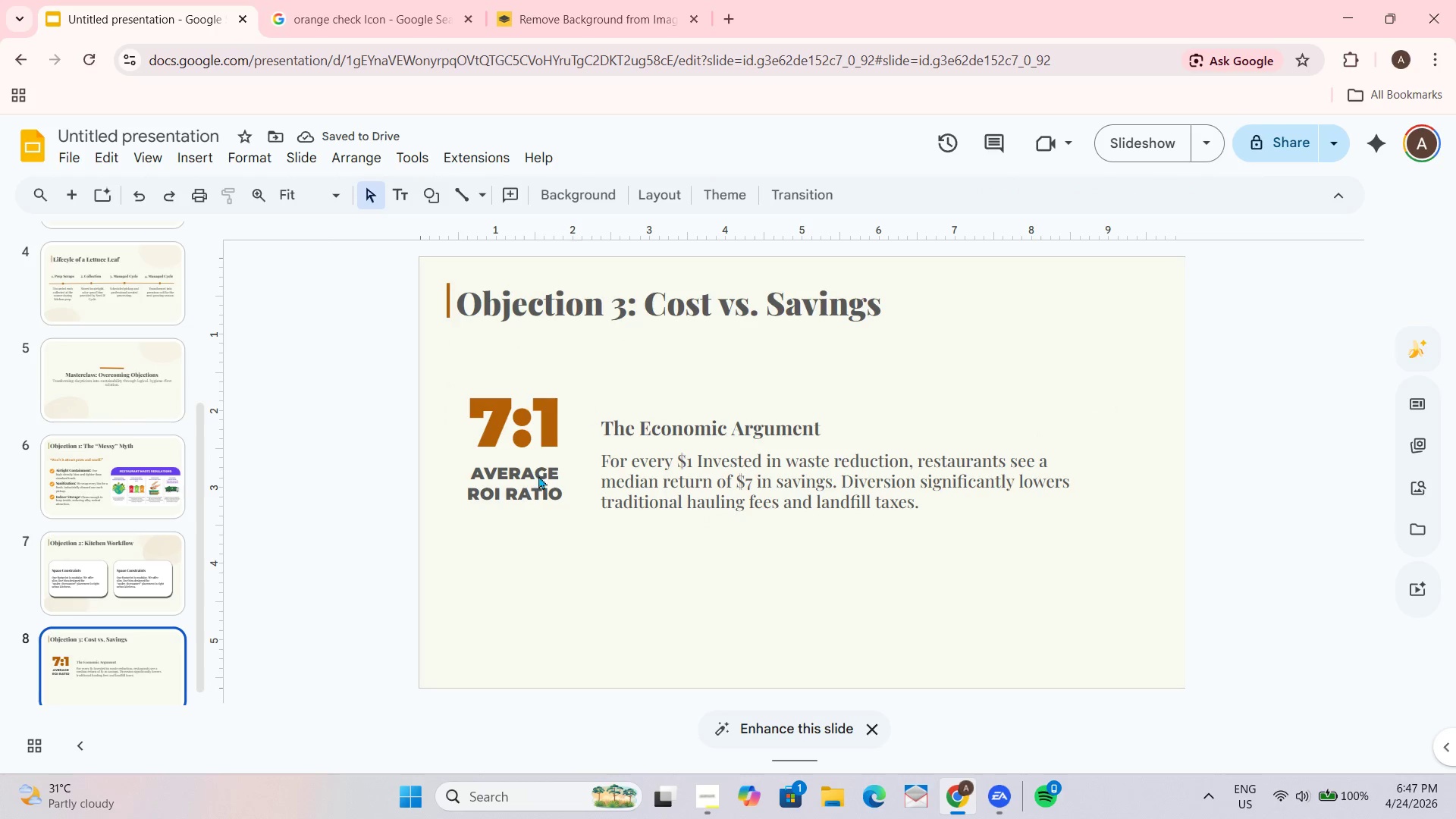 
left_click([464, 488])
 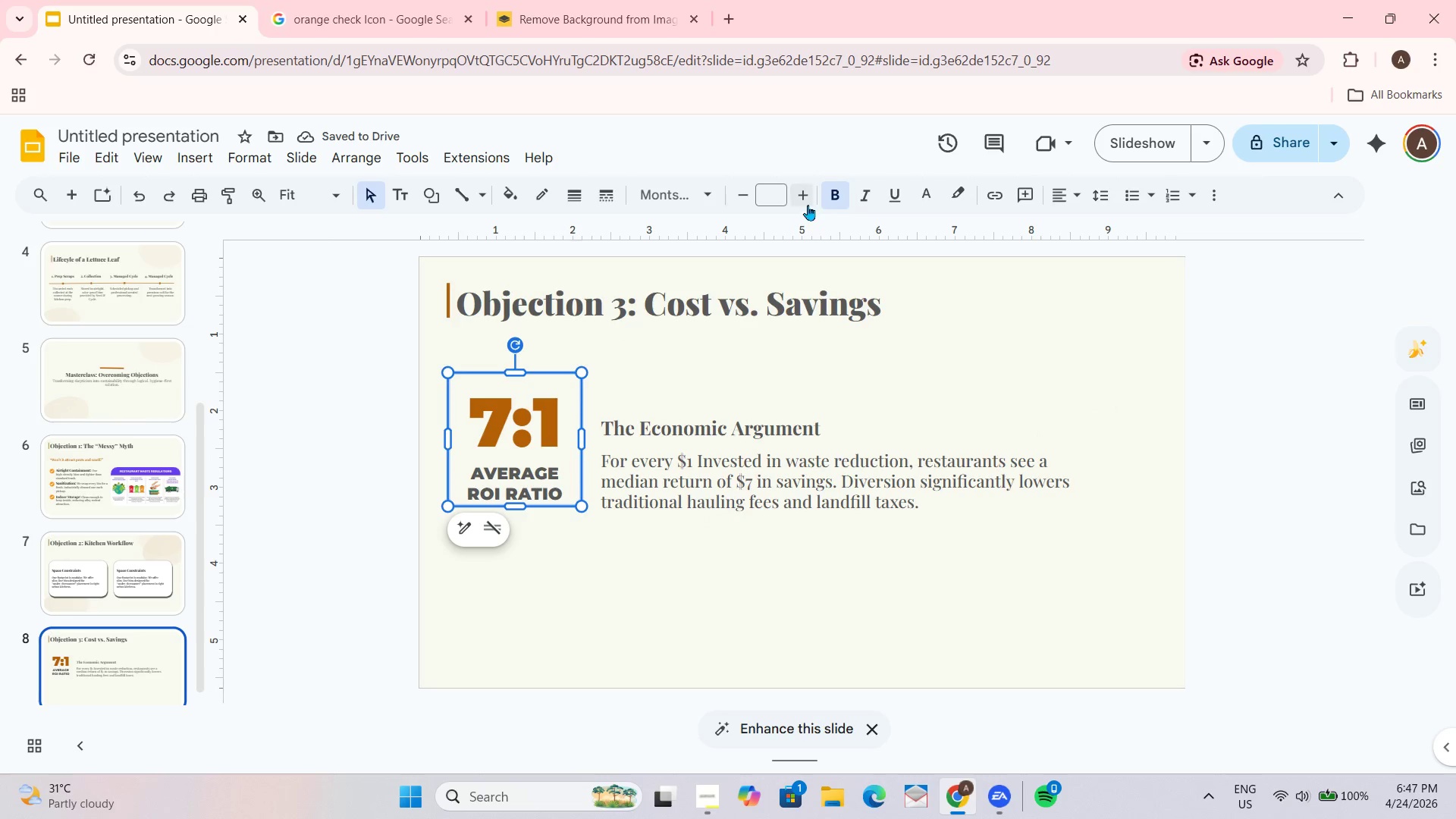 
double_click([808, 203])
 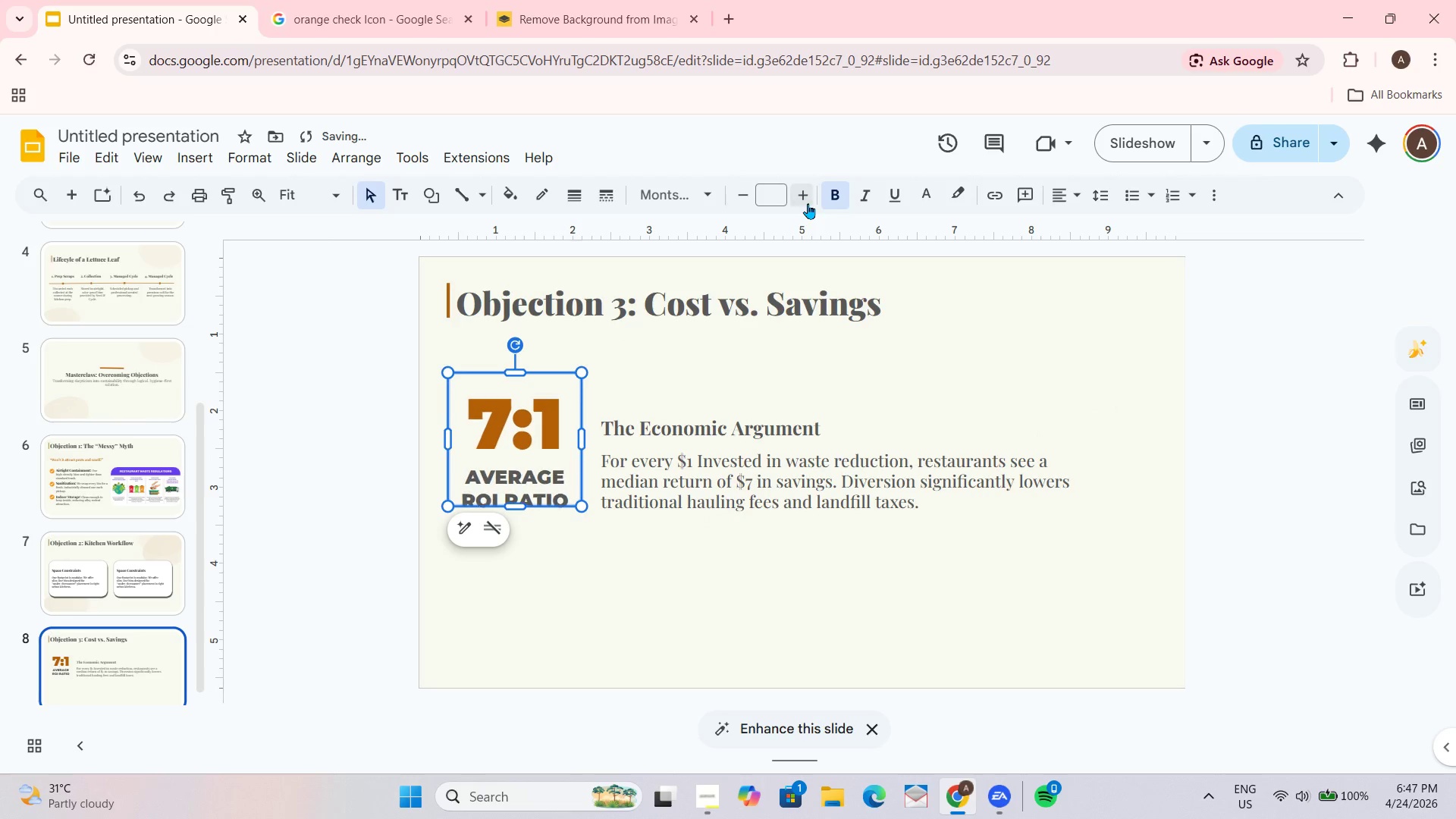 
triple_click([808, 203])
 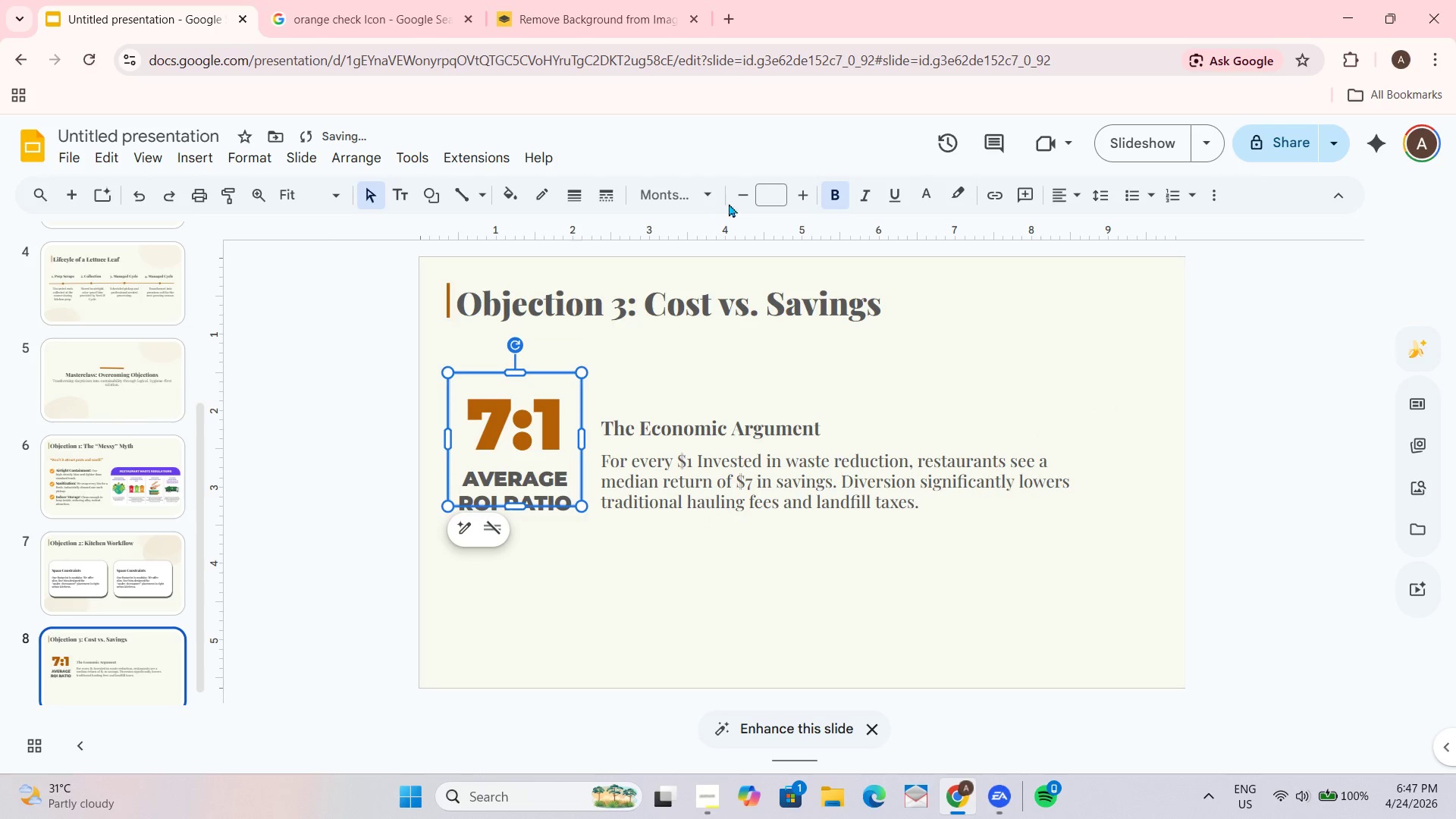 
double_click([746, 193])
 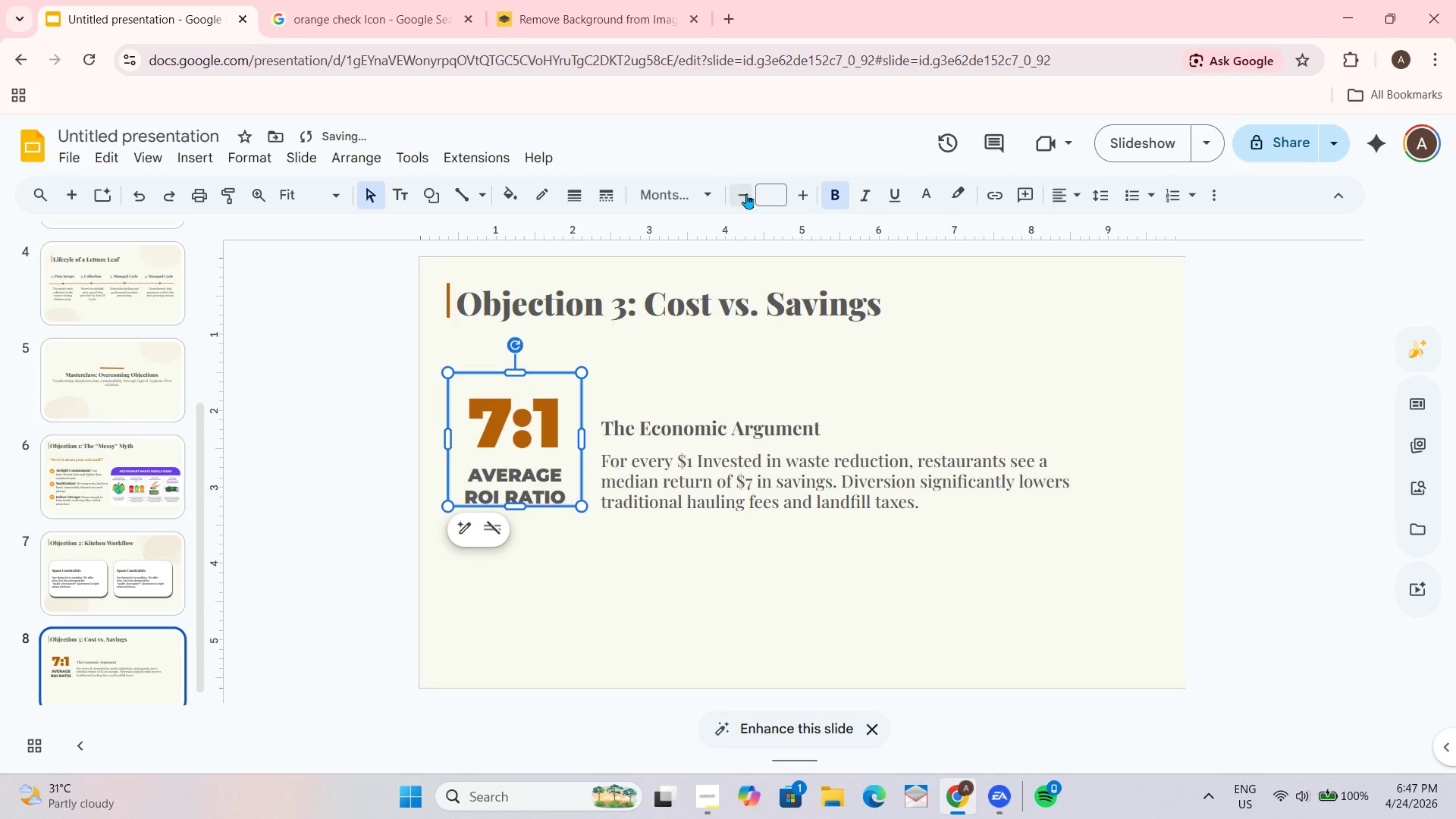 
triple_click([746, 193])
 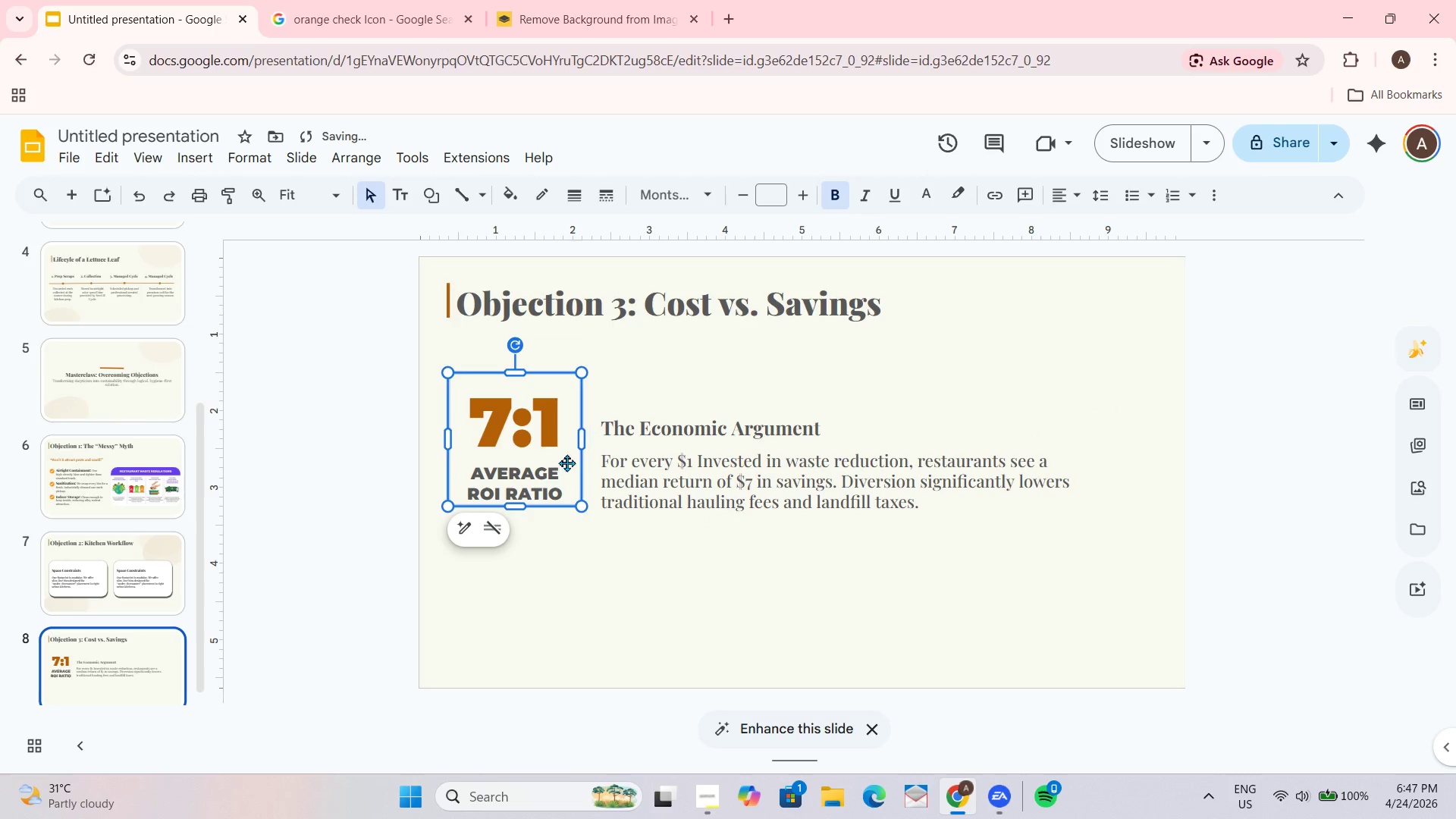 
triple_click([526, 444])
 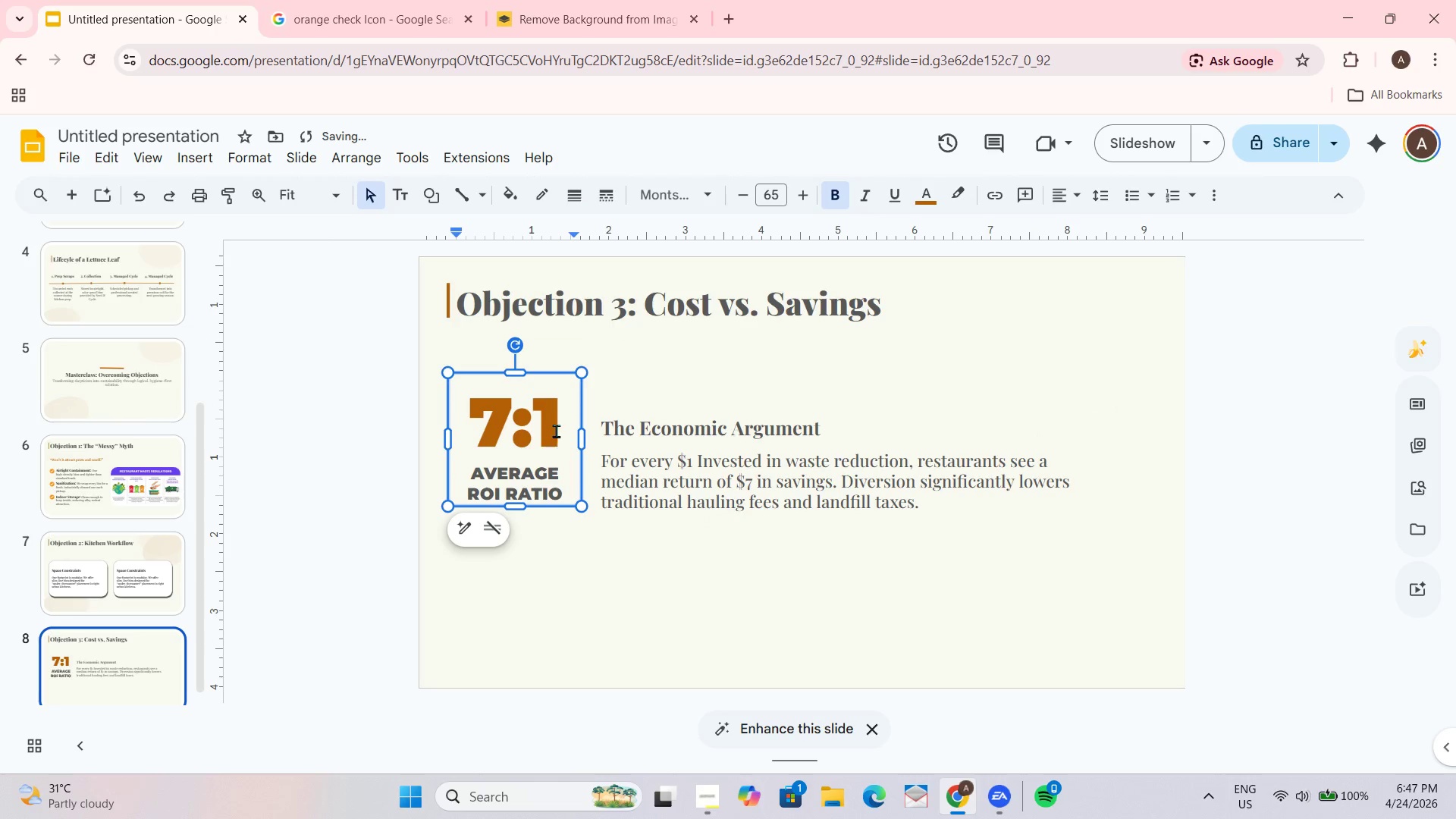 
left_click_drag(start_coordinate=[560, 428], to_coordinate=[482, 428])
 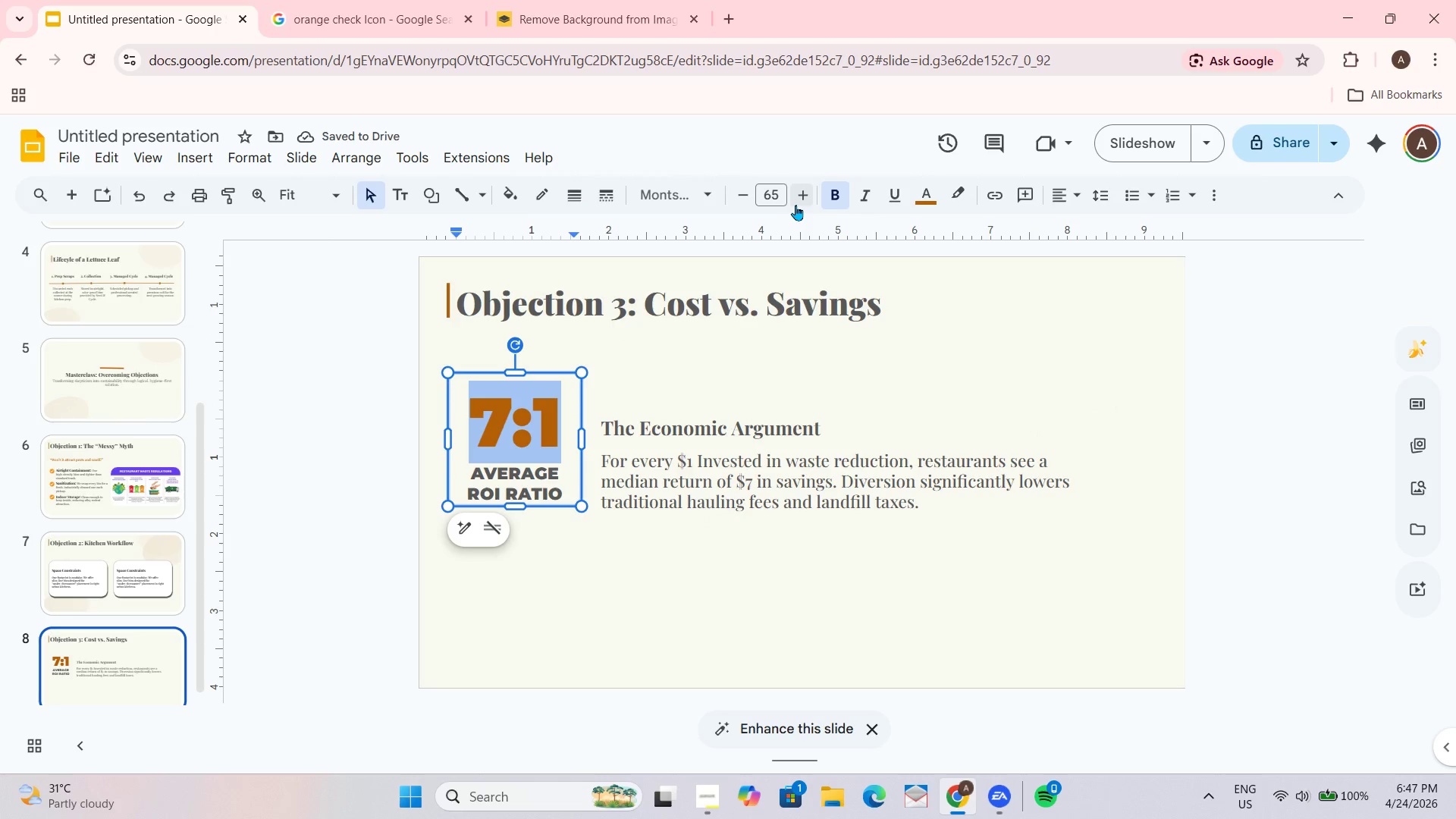 
double_click([795, 203])
 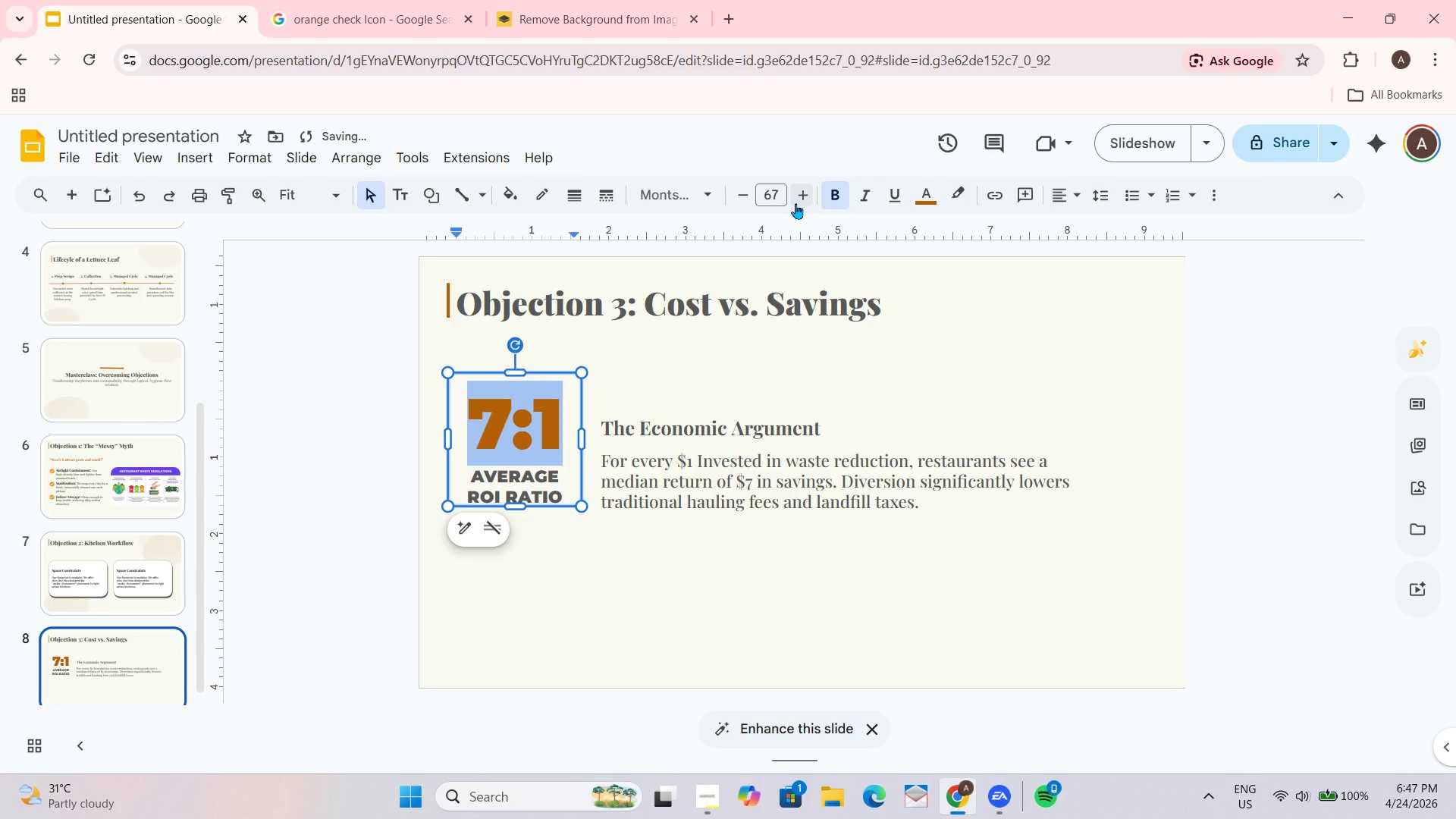 
triple_click([795, 203])
 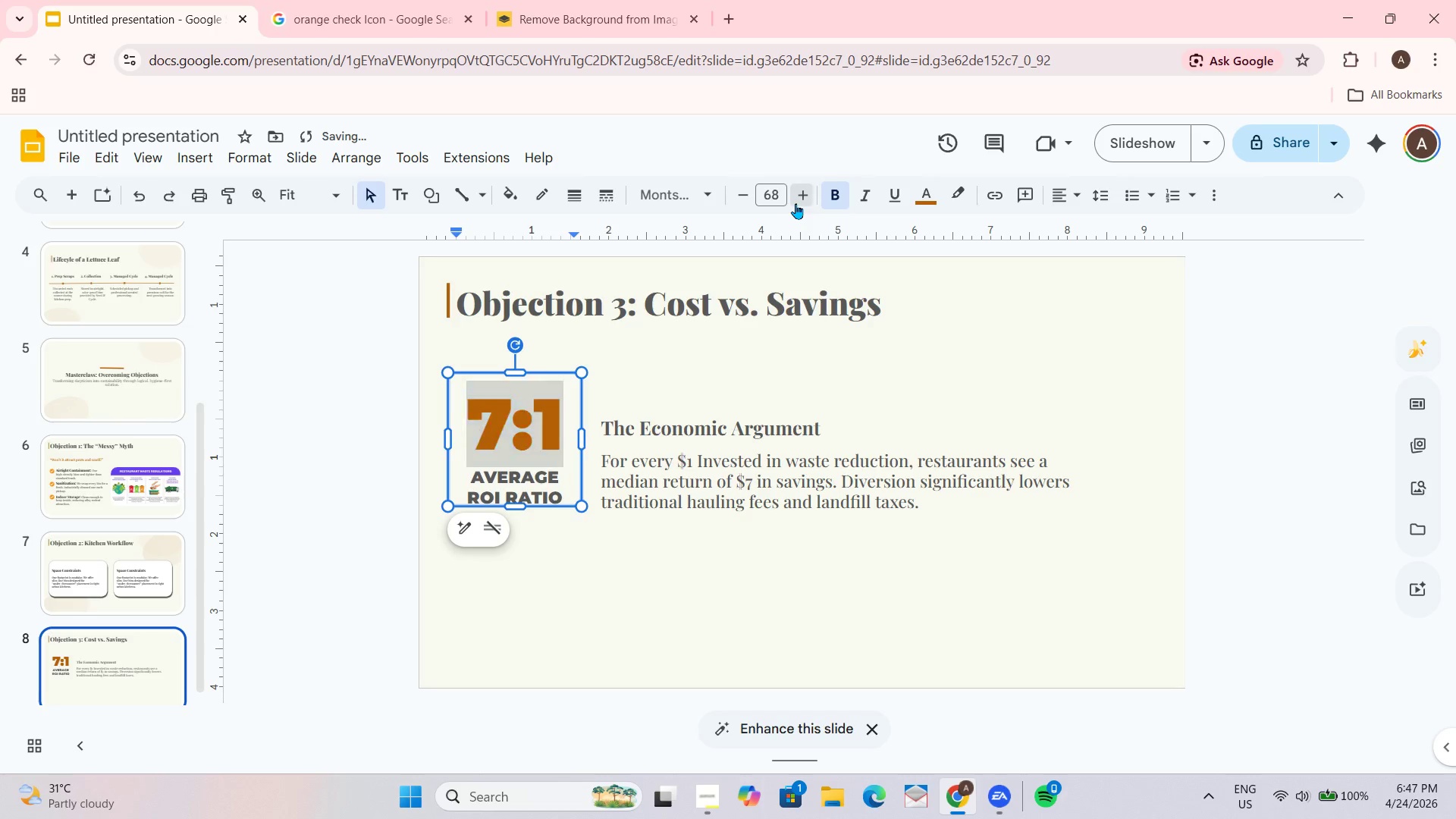 
triple_click([795, 203])
 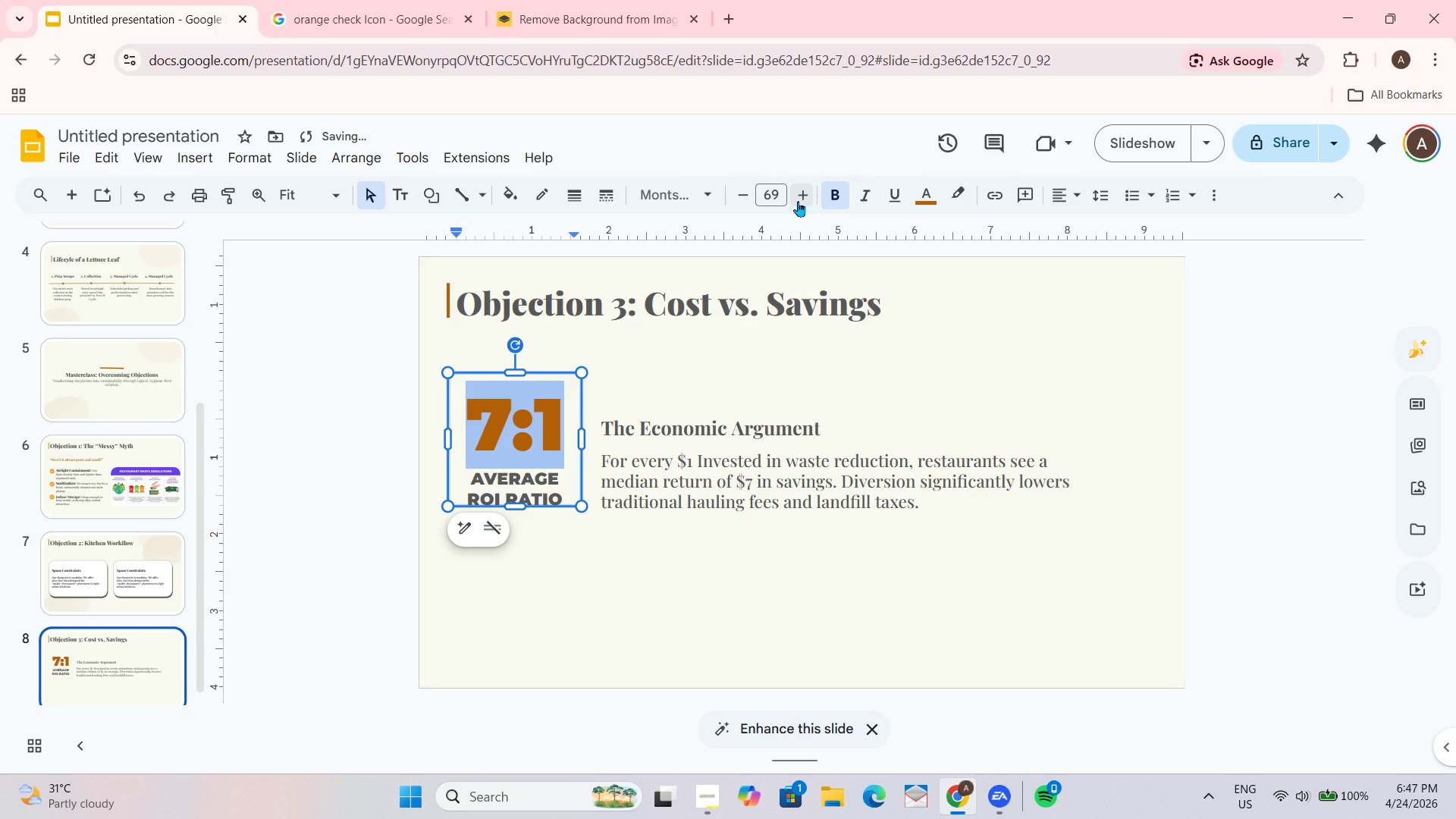 
left_click([798, 201])
 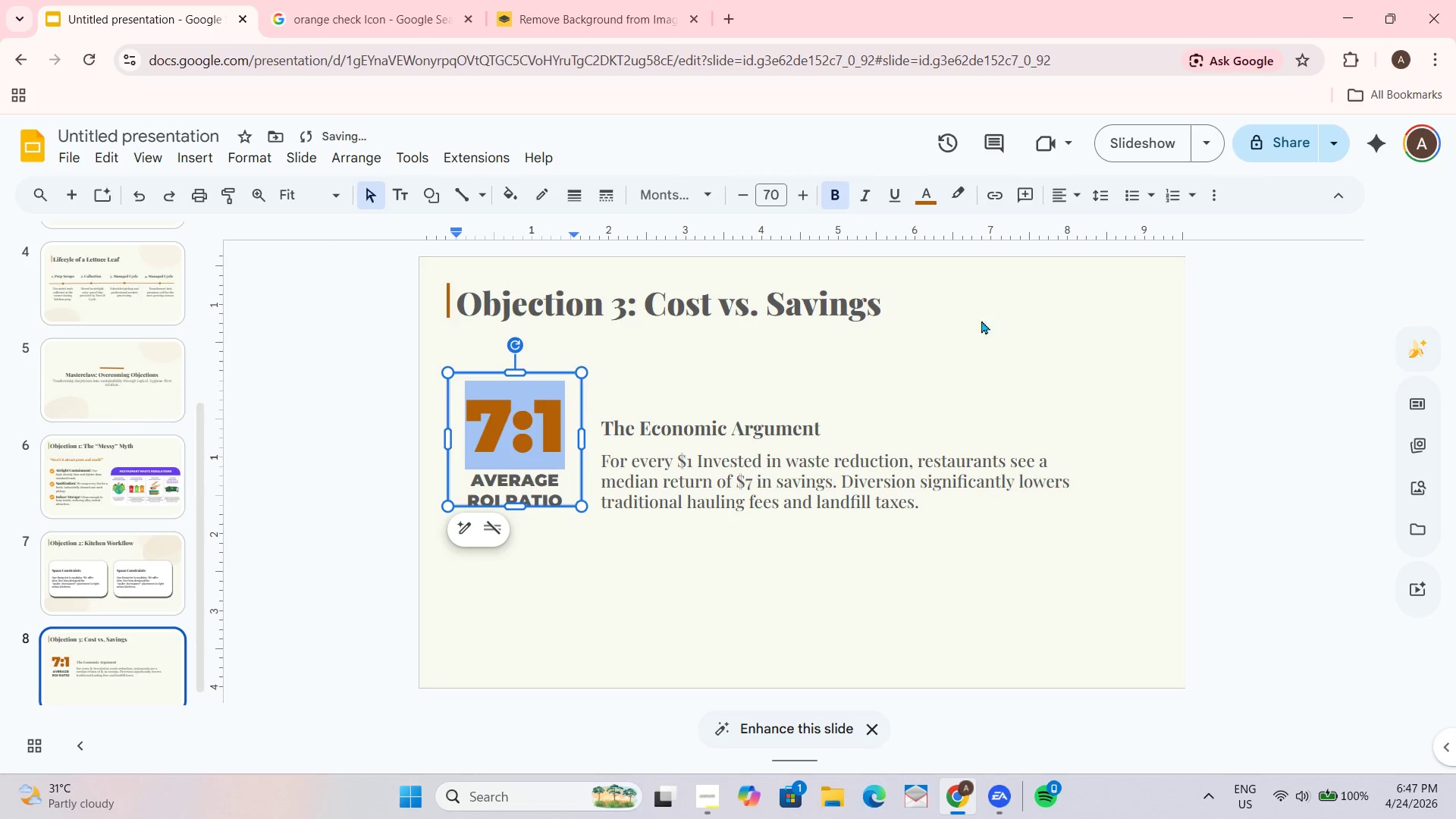 
double_click([1008, 322])
 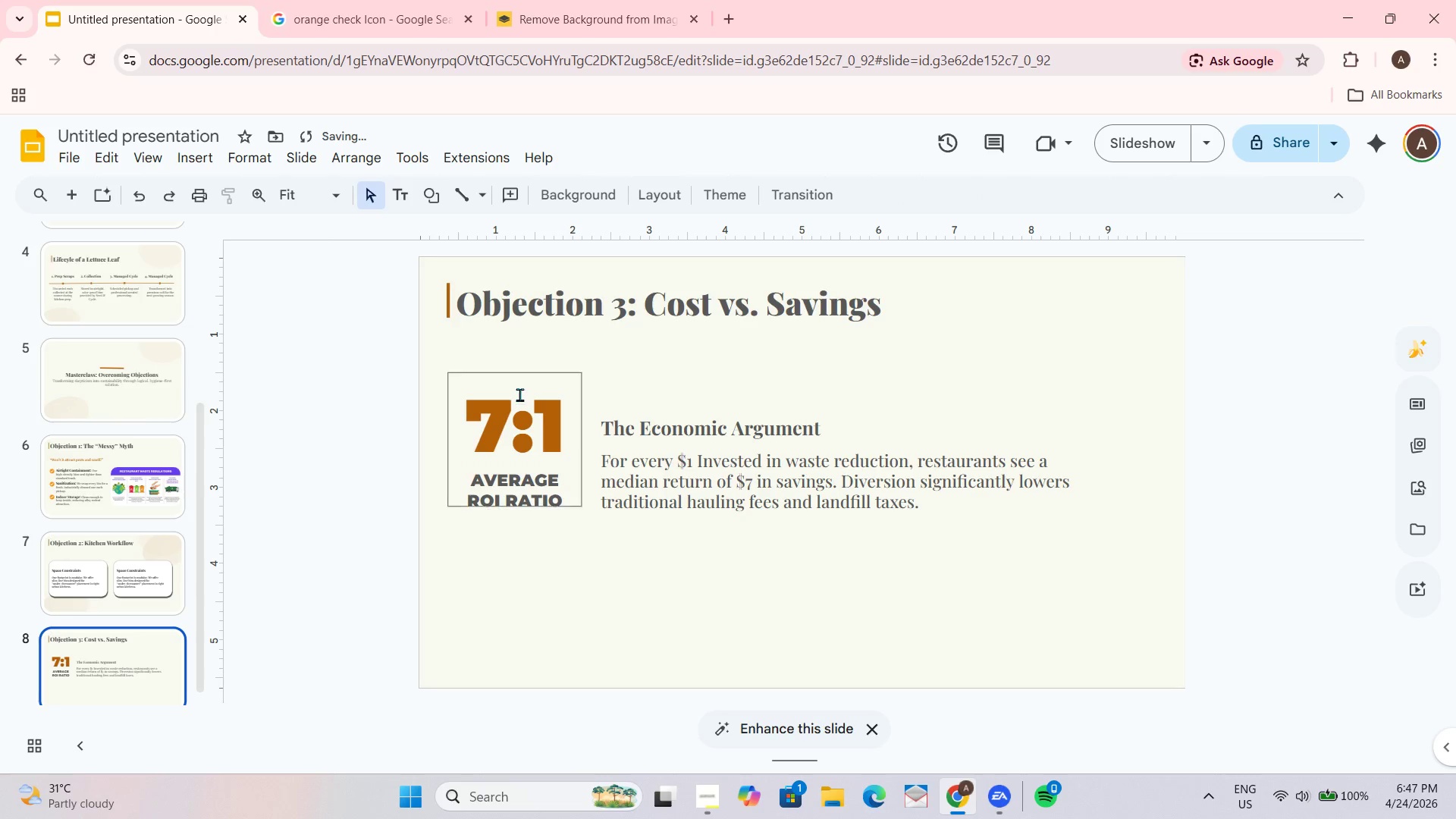 
left_click_drag(start_coordinate=[532, 373], to_coordinate=[532, 381])
 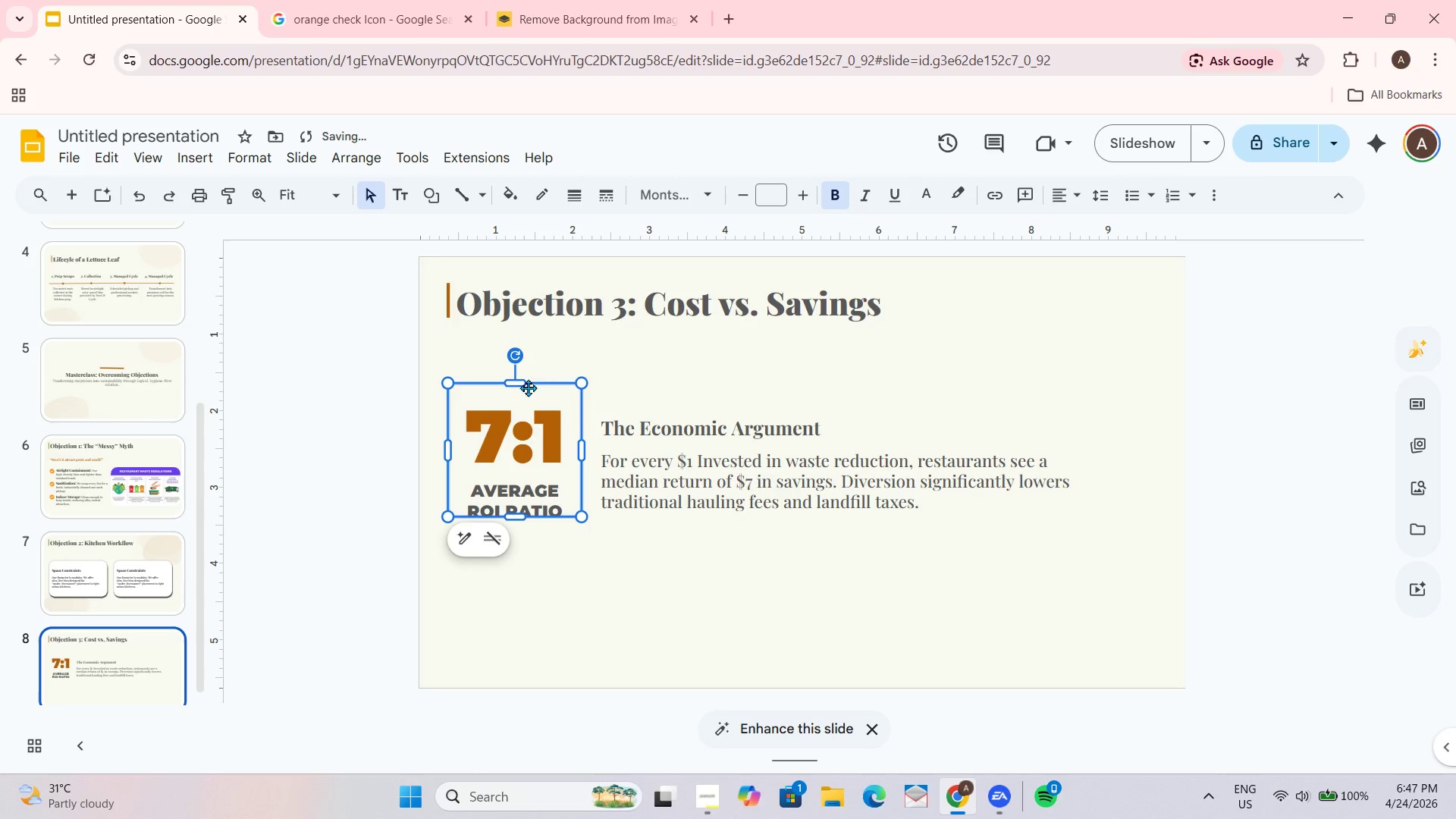 
left_click_drag(start_coordinate=[532, 383], to_coordinate=[532, 378])
 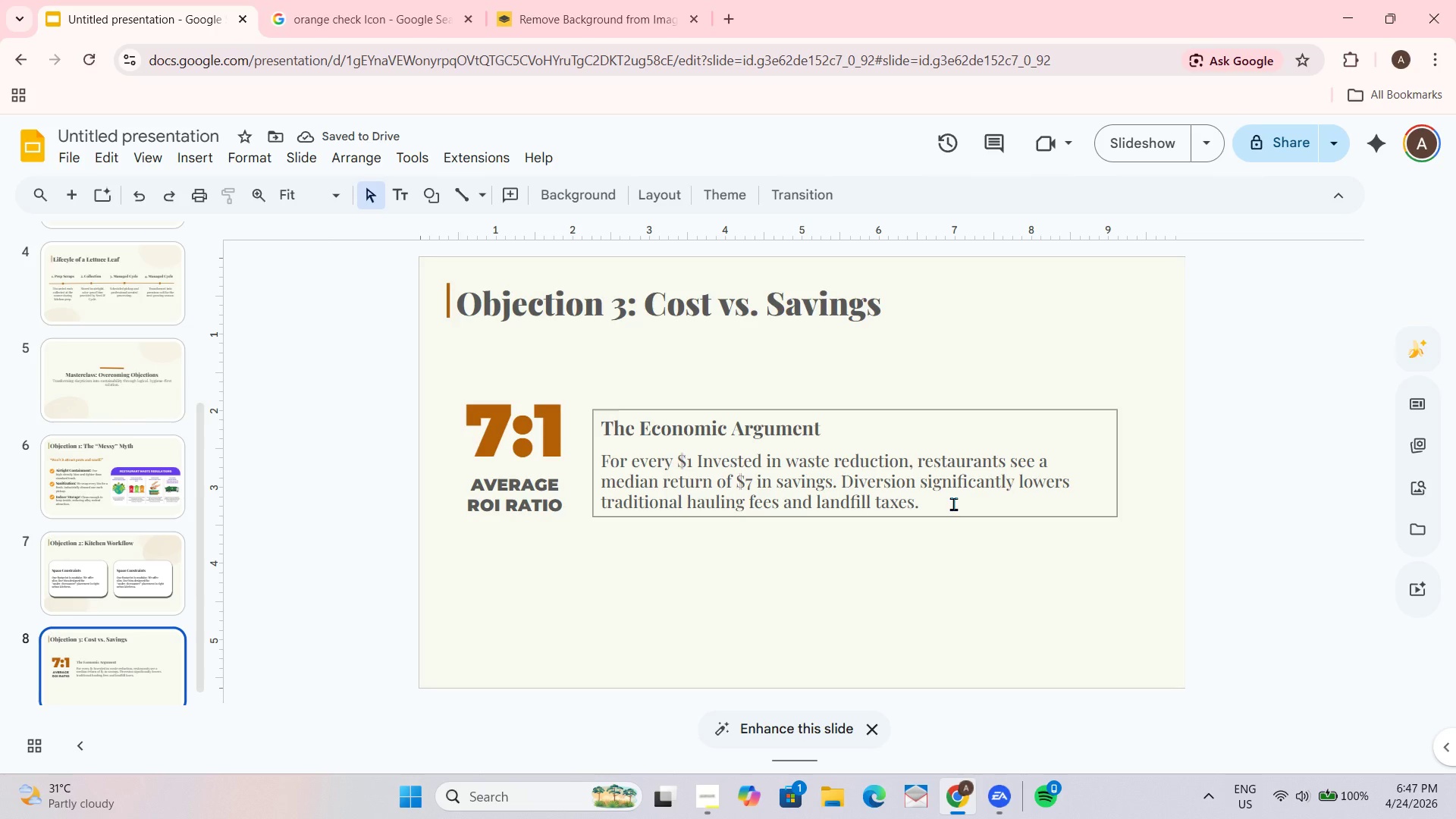 
wait(6.05)
 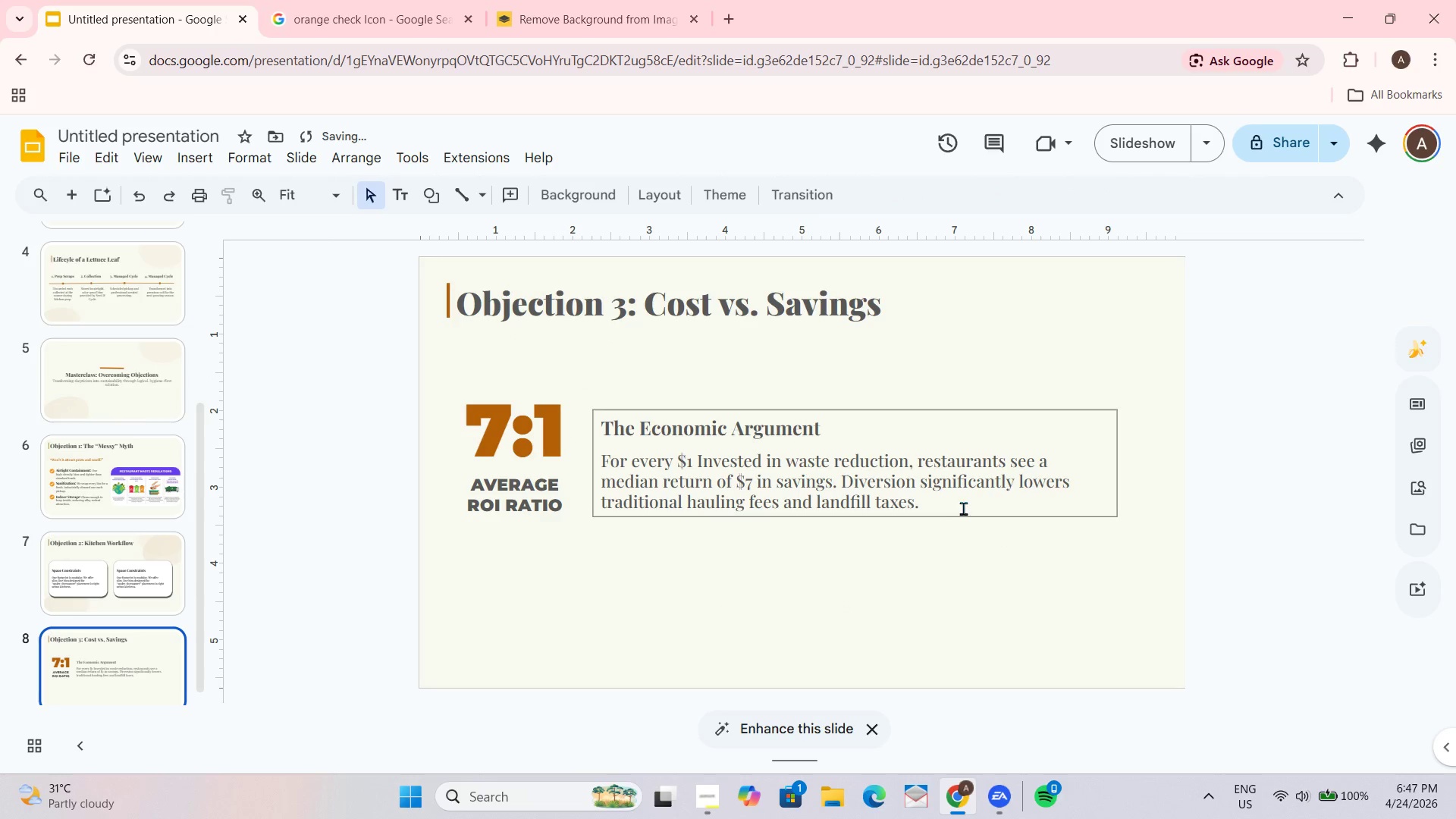 
left_click([953, 504])
 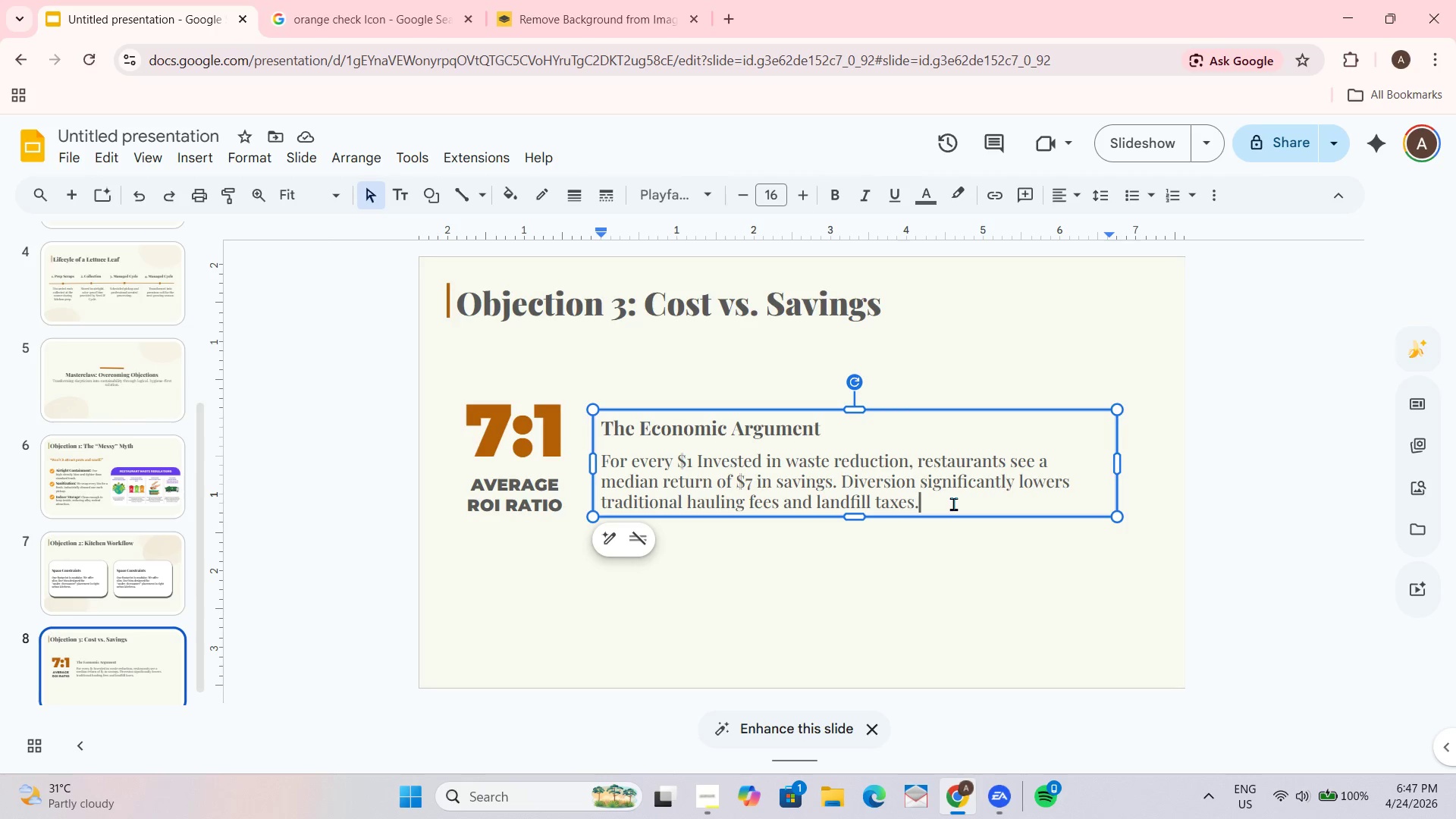 
key(Enter)
 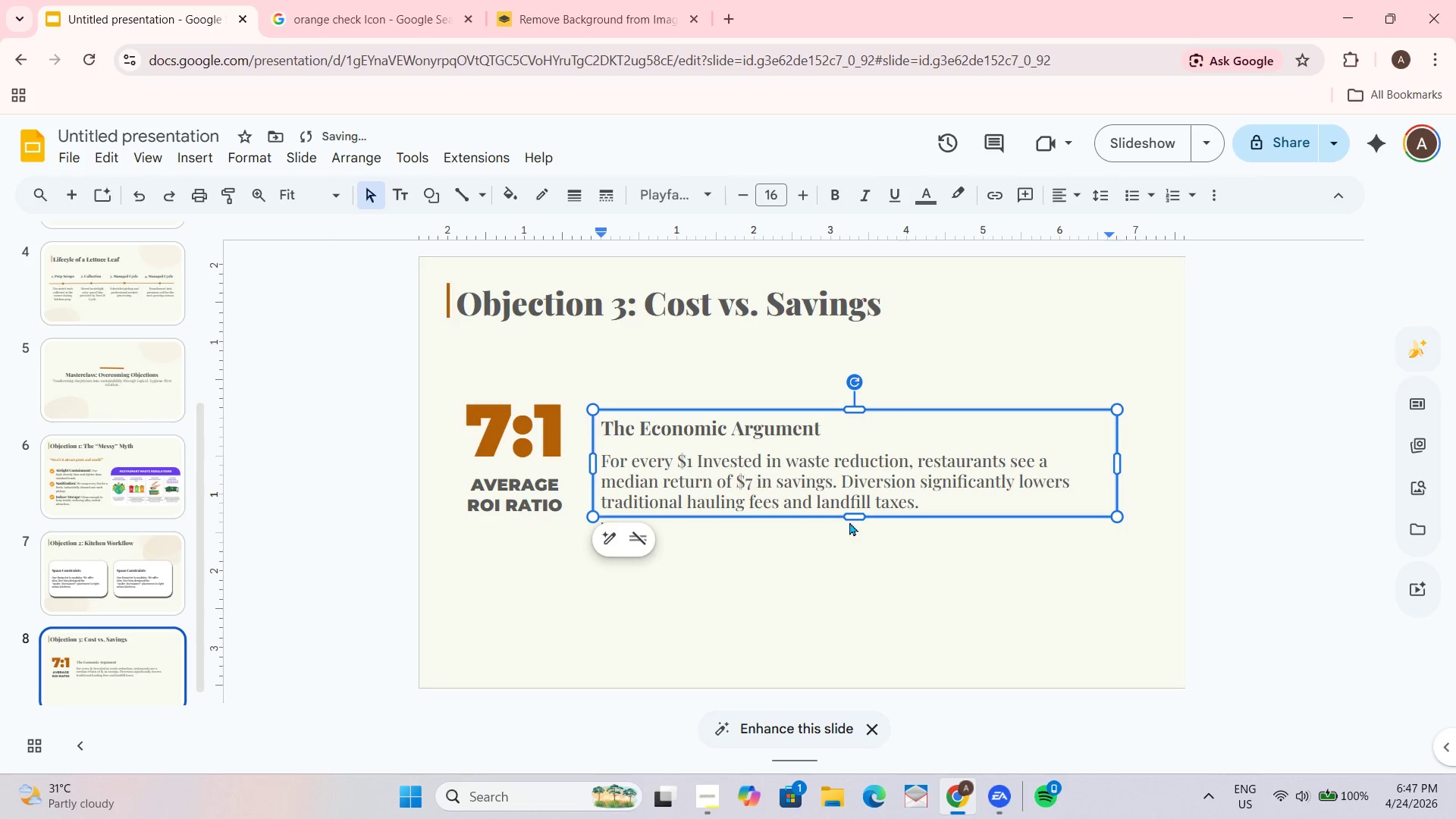 
left_click_drag(start_coordinate=[852, 519], to_coordinate=[852, 553])
 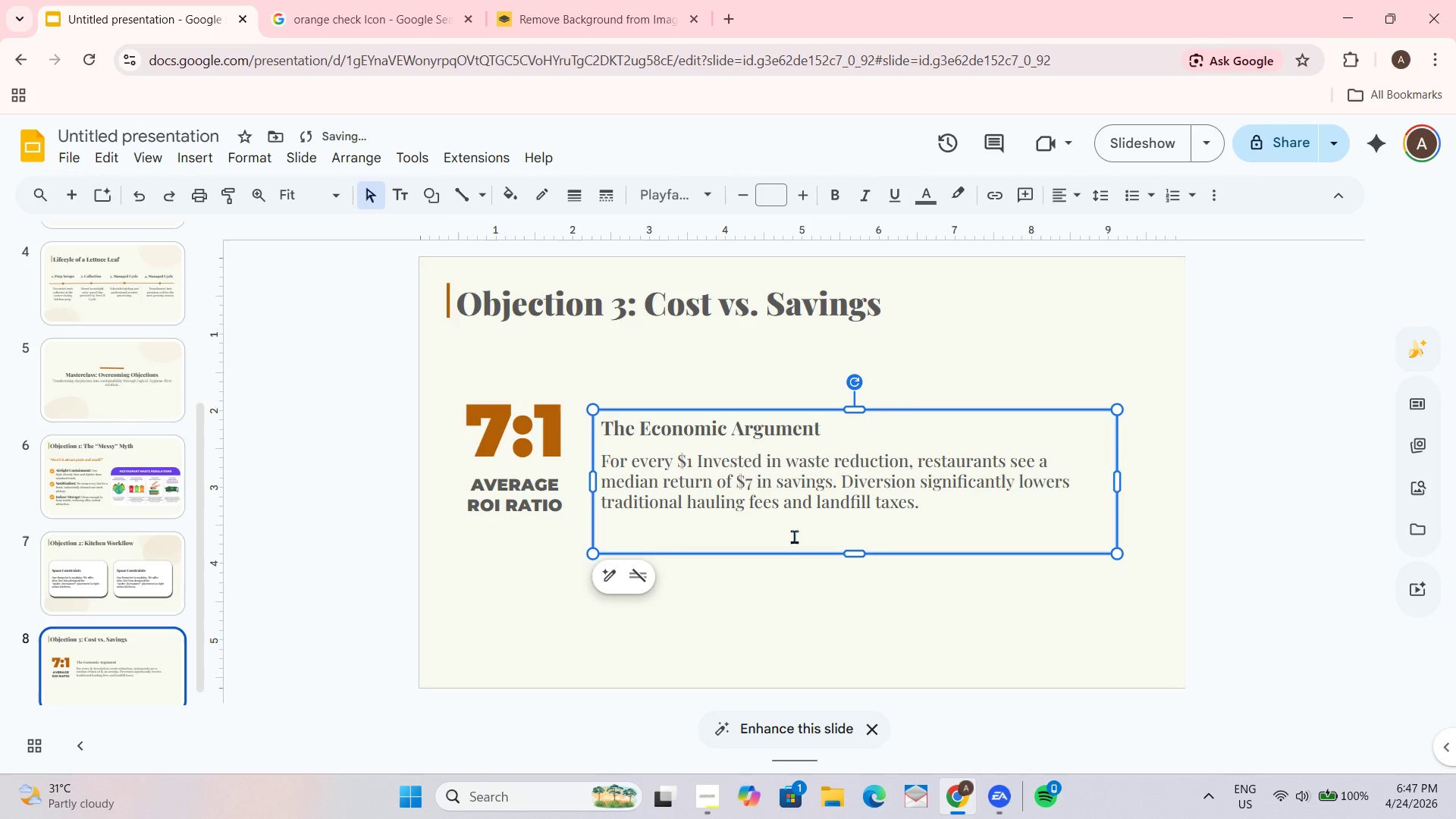 
double_click([794, 537])
 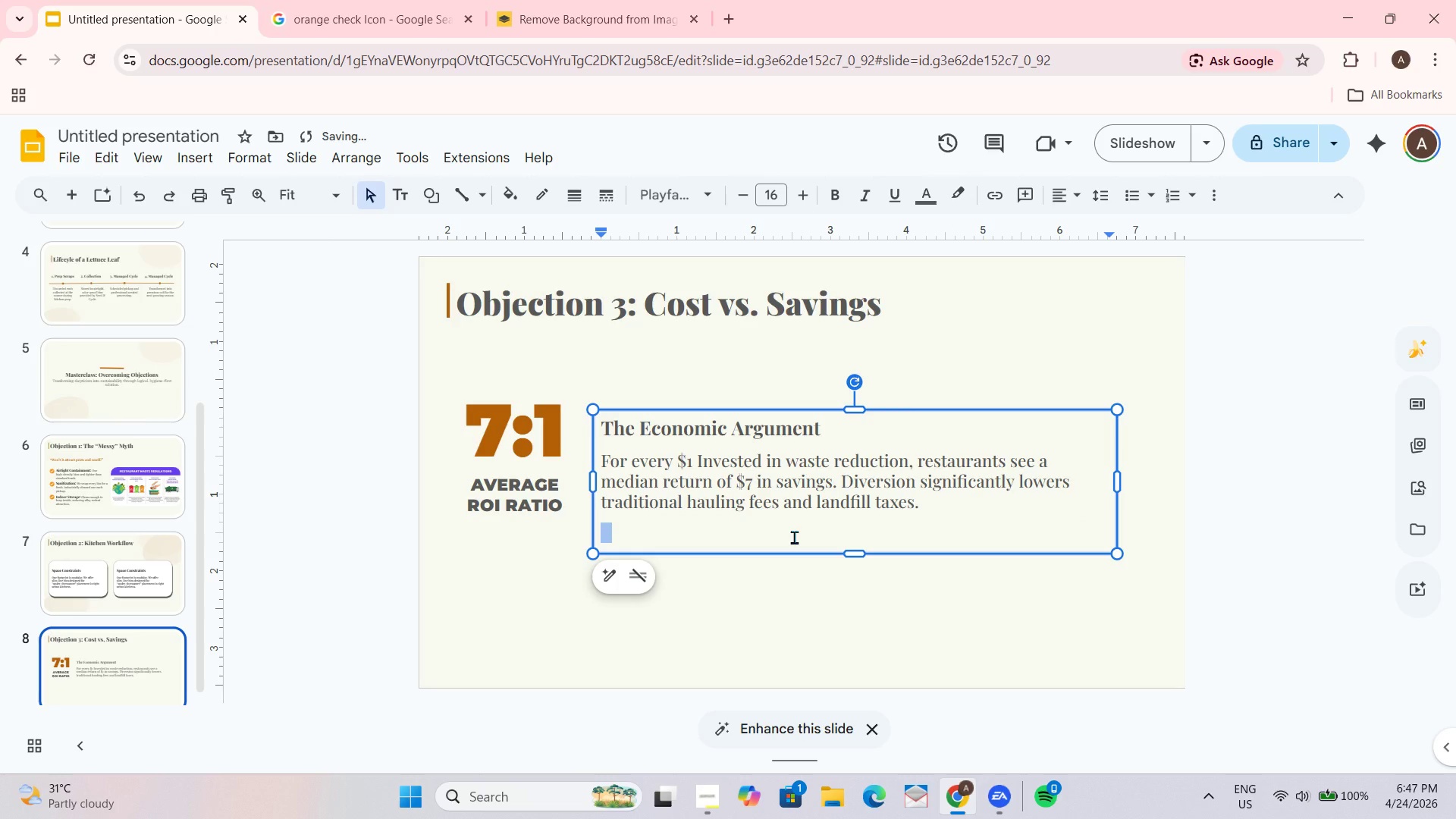 
triple_click([794, 537])
 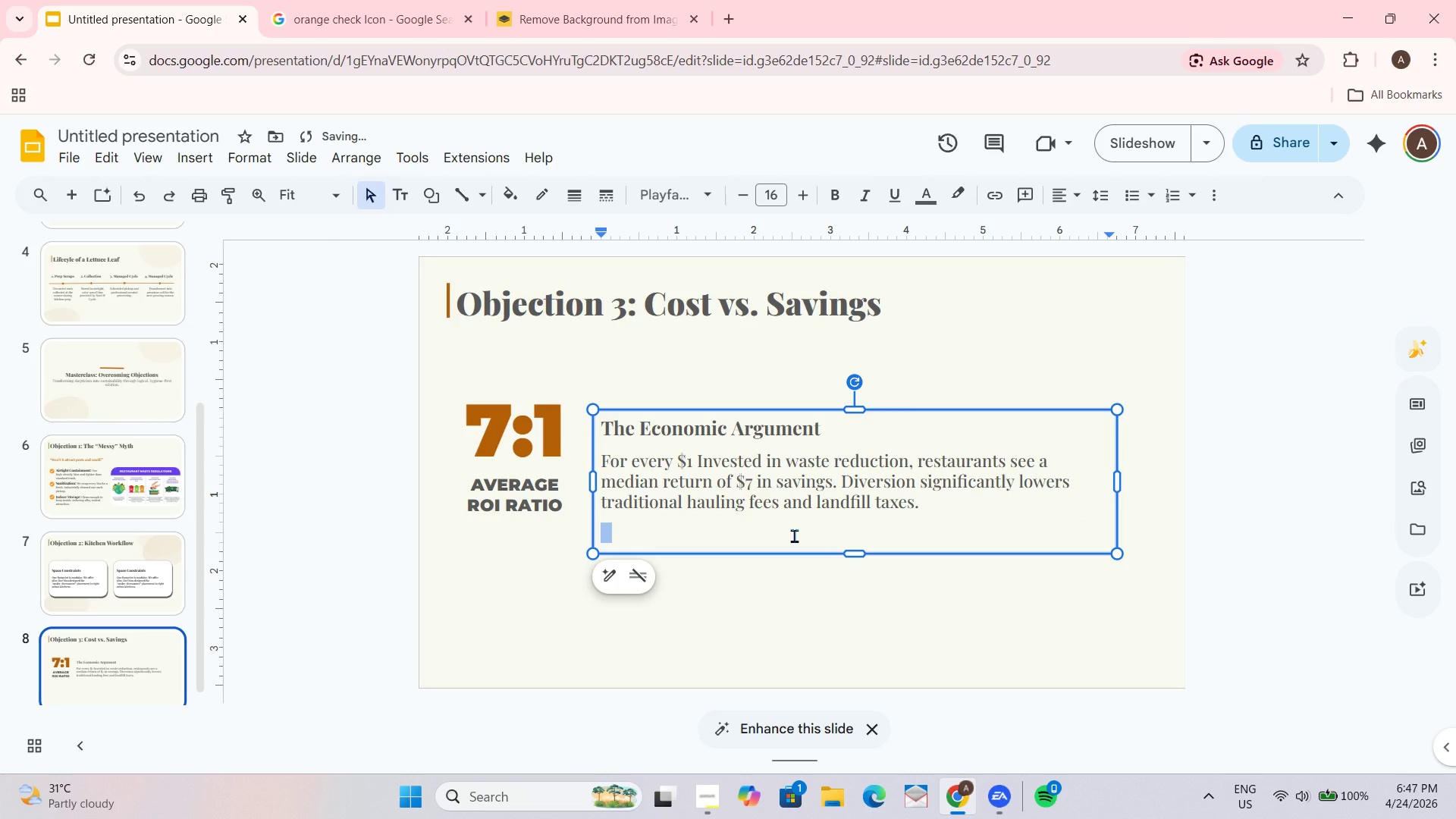 
key(Backspace)
 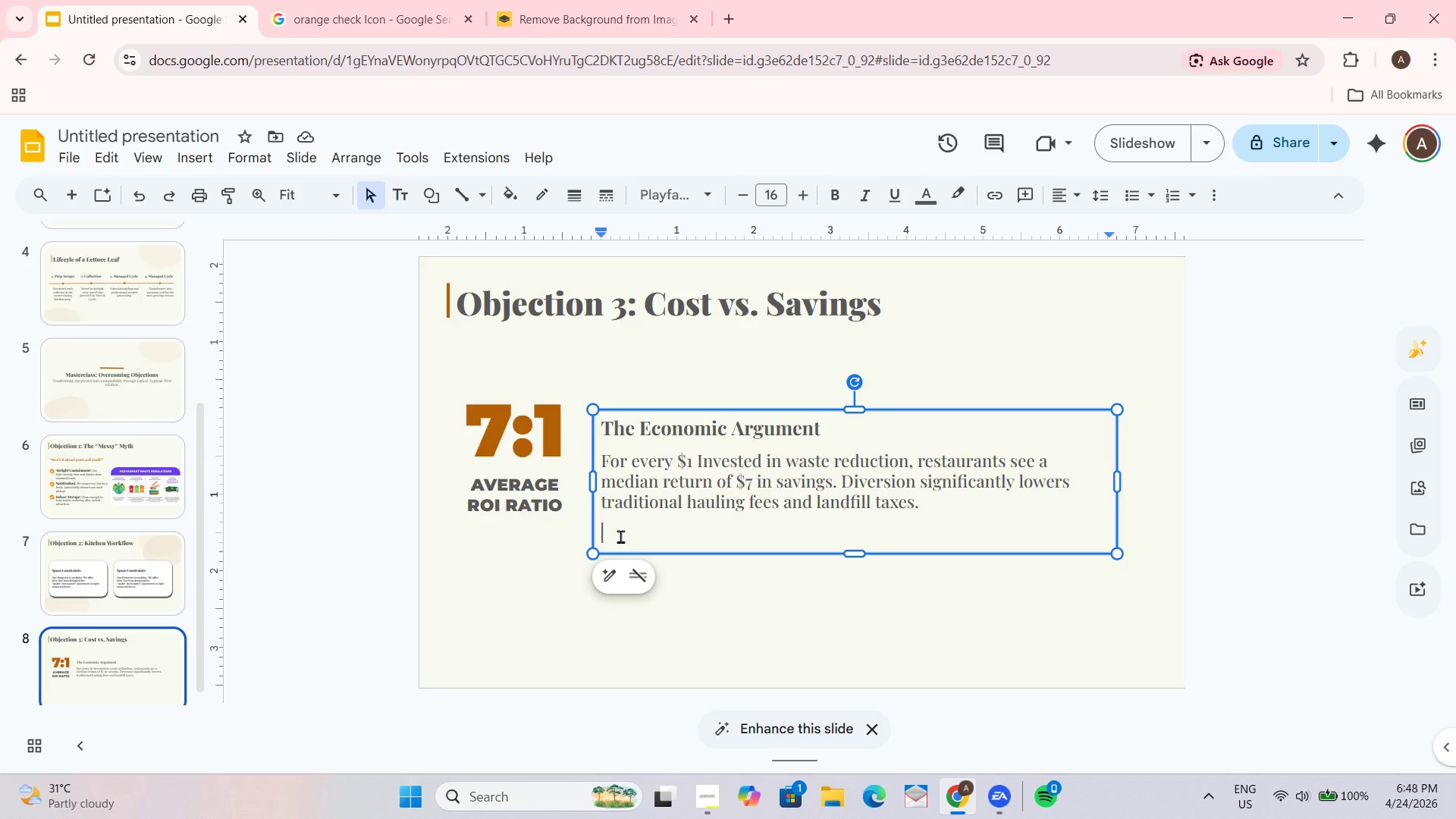 
wait(5.59)
 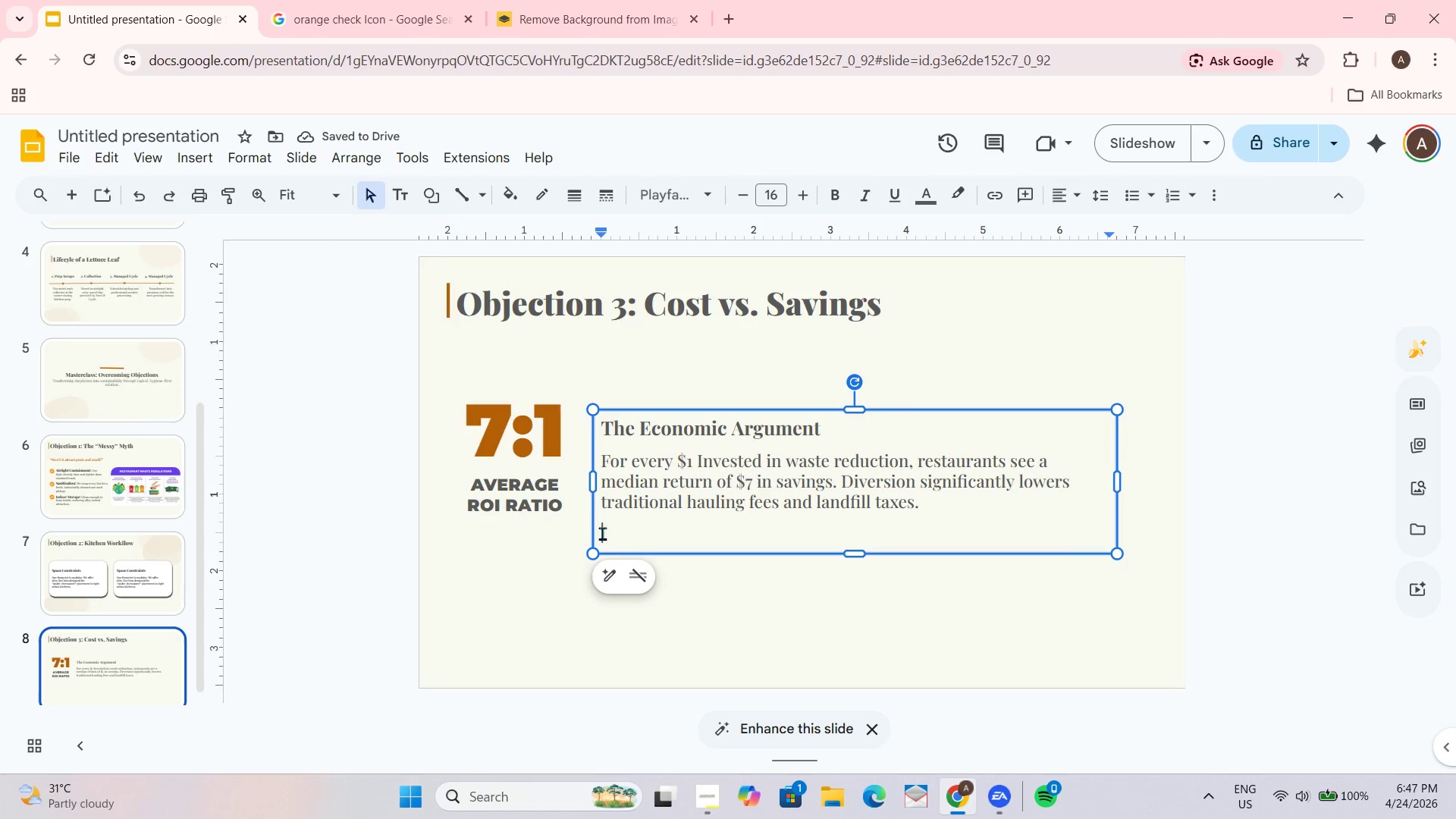 
type(Lo)
 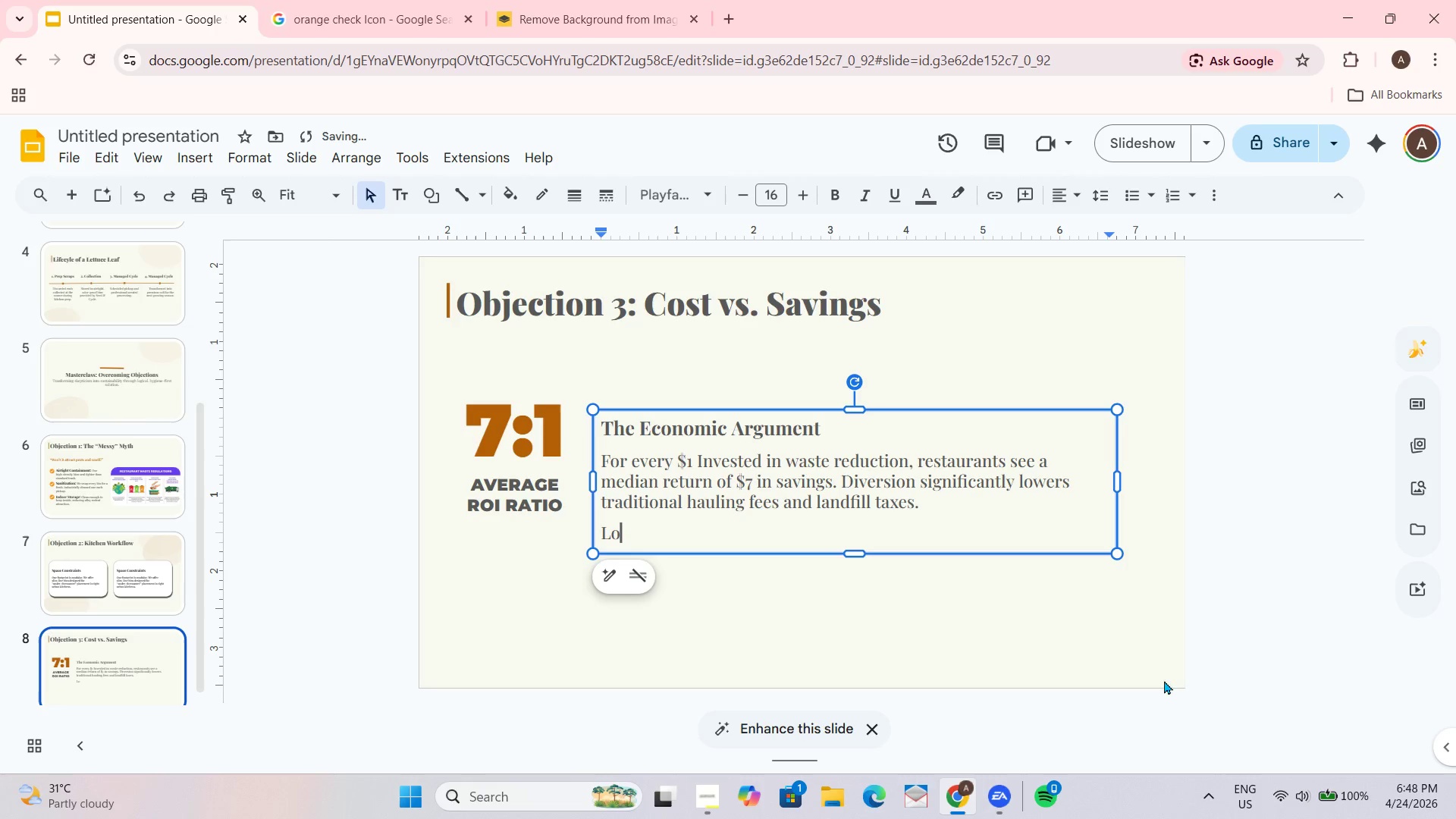 
type(wer)
 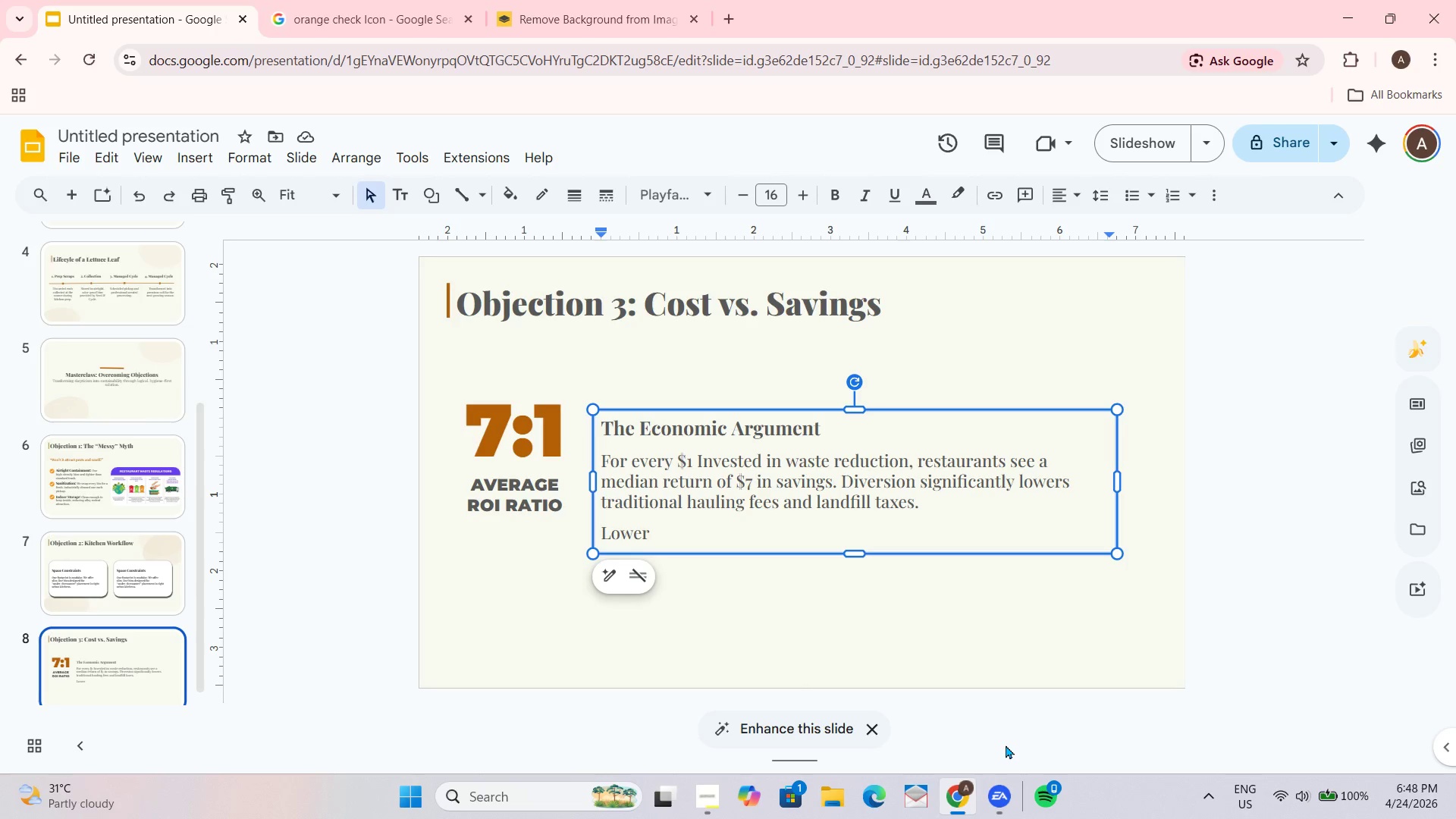 
wait(16.62)
 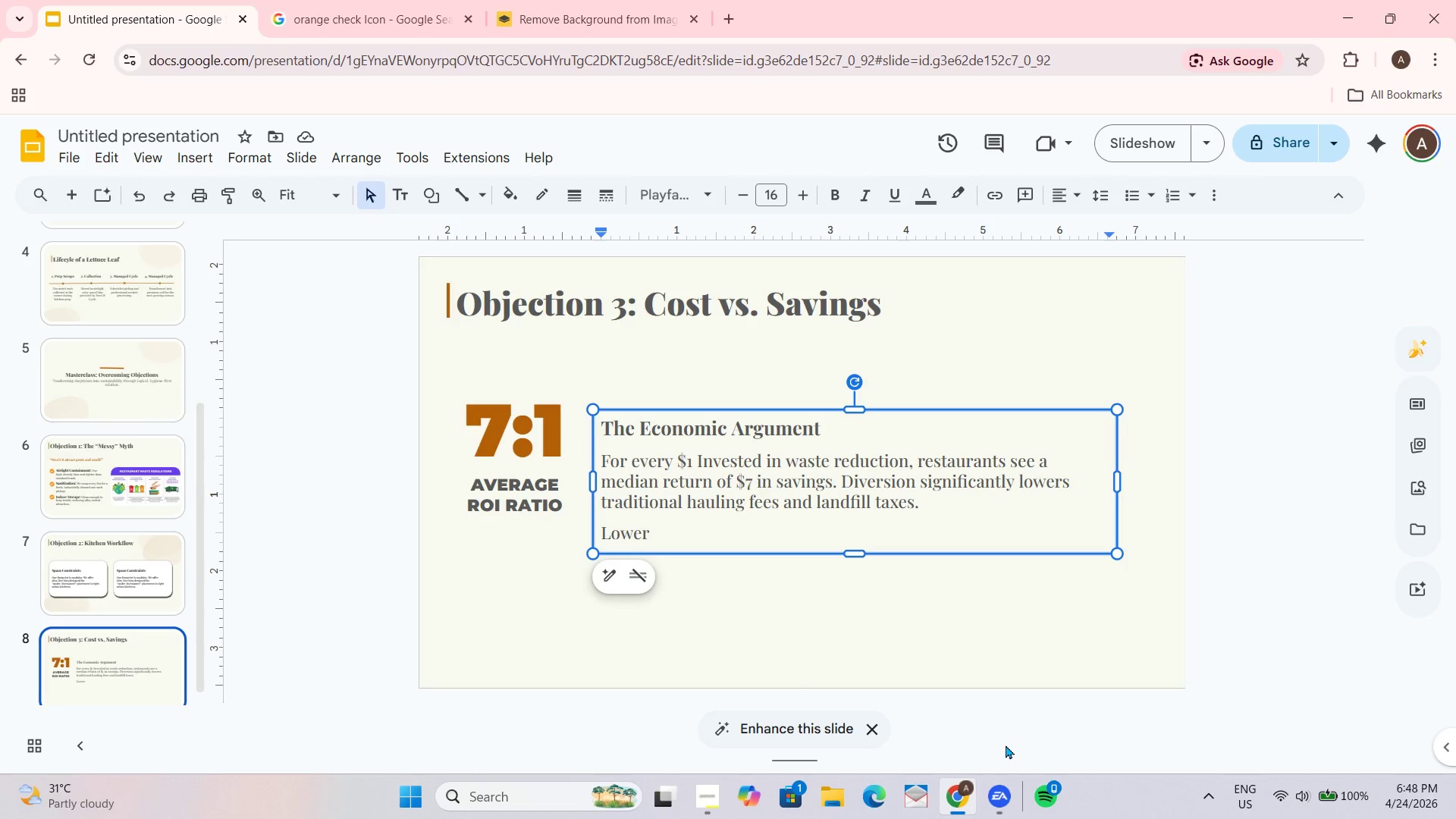 
type( Disposal Fees + COGS Optimization)
 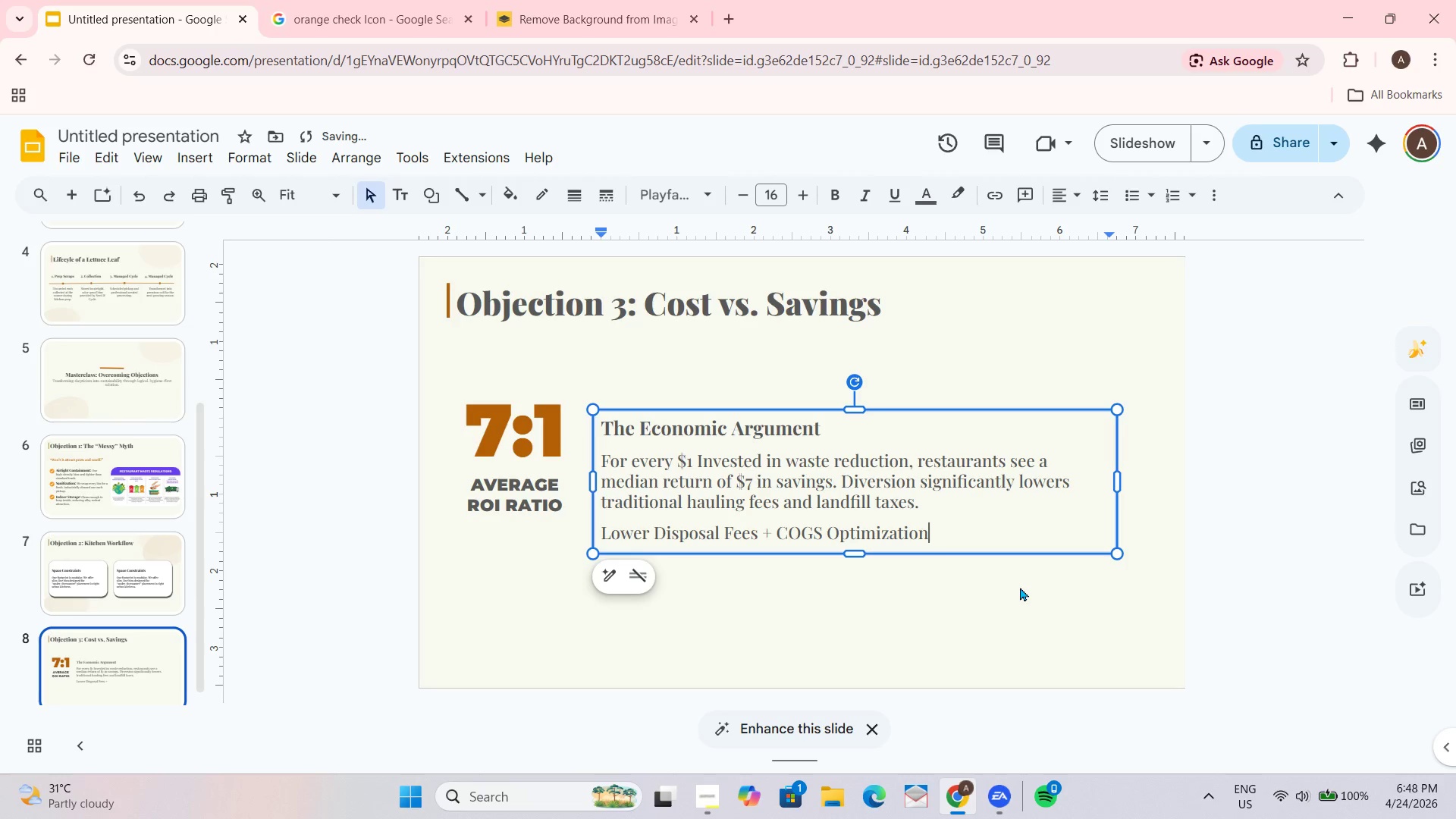 
left_click_drag(start_coordinate=[940, 534], to_coordinate=[565, 541])
 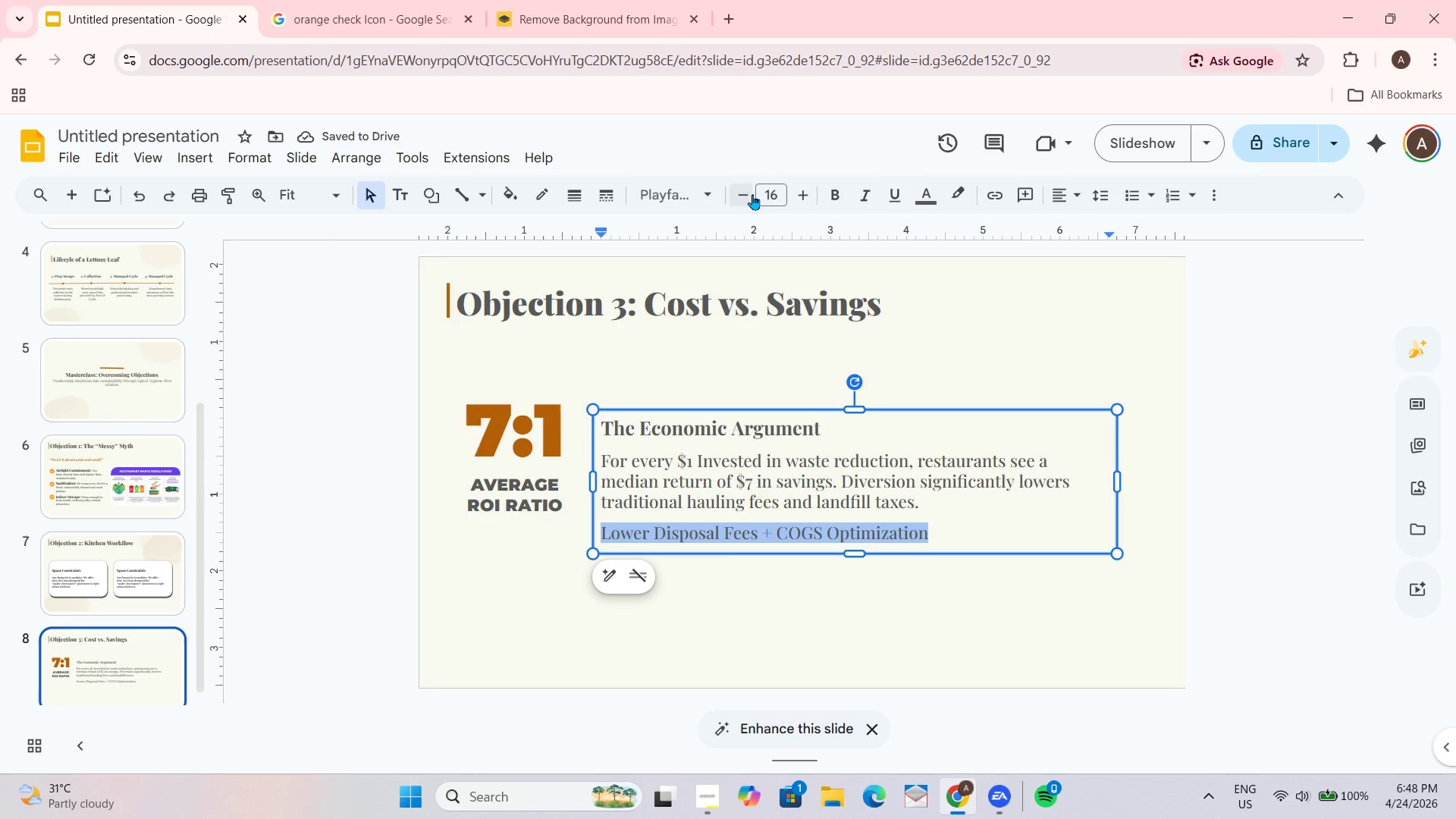 
double_click([752, 193])
 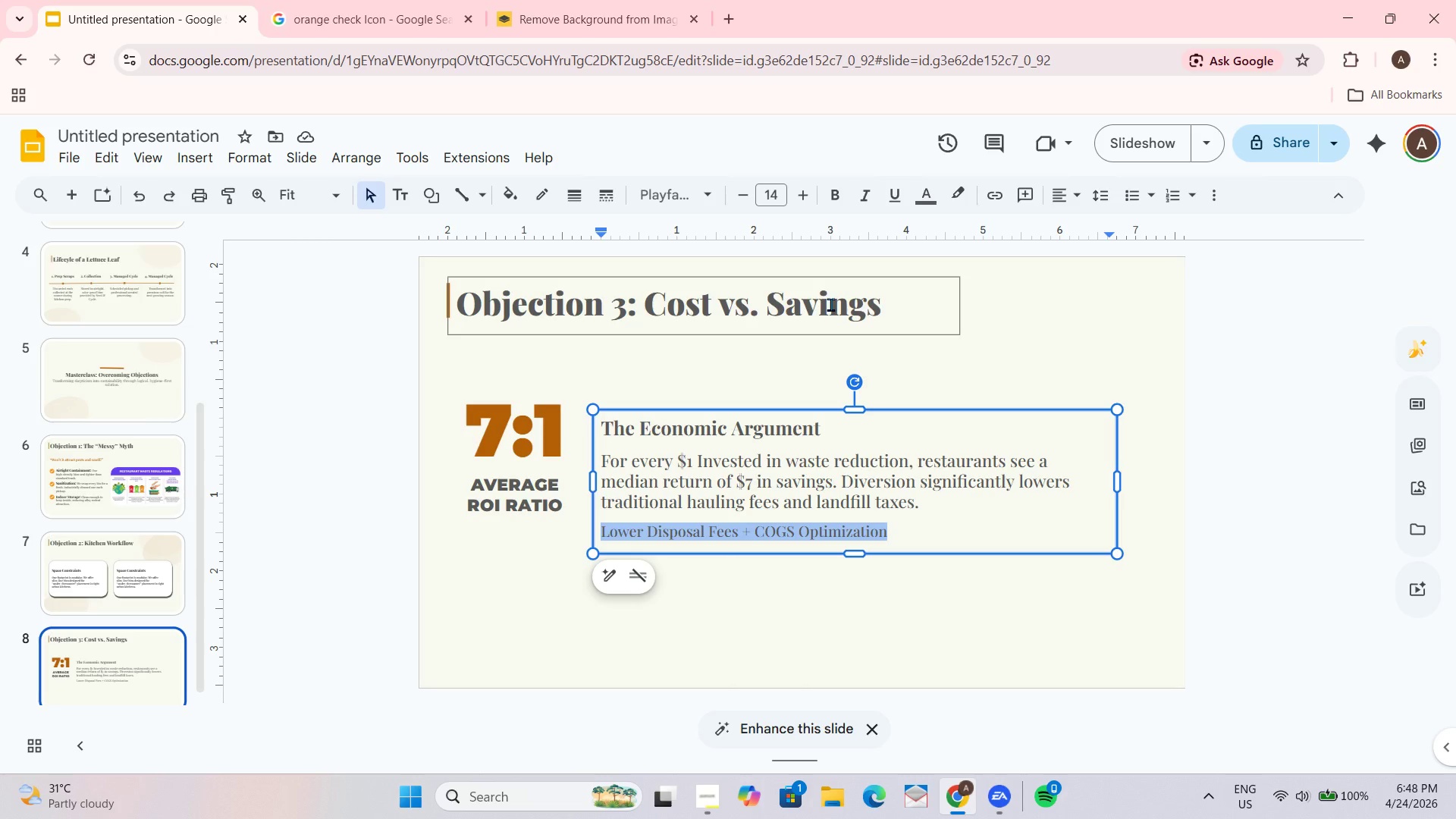 
wait(13.88)
 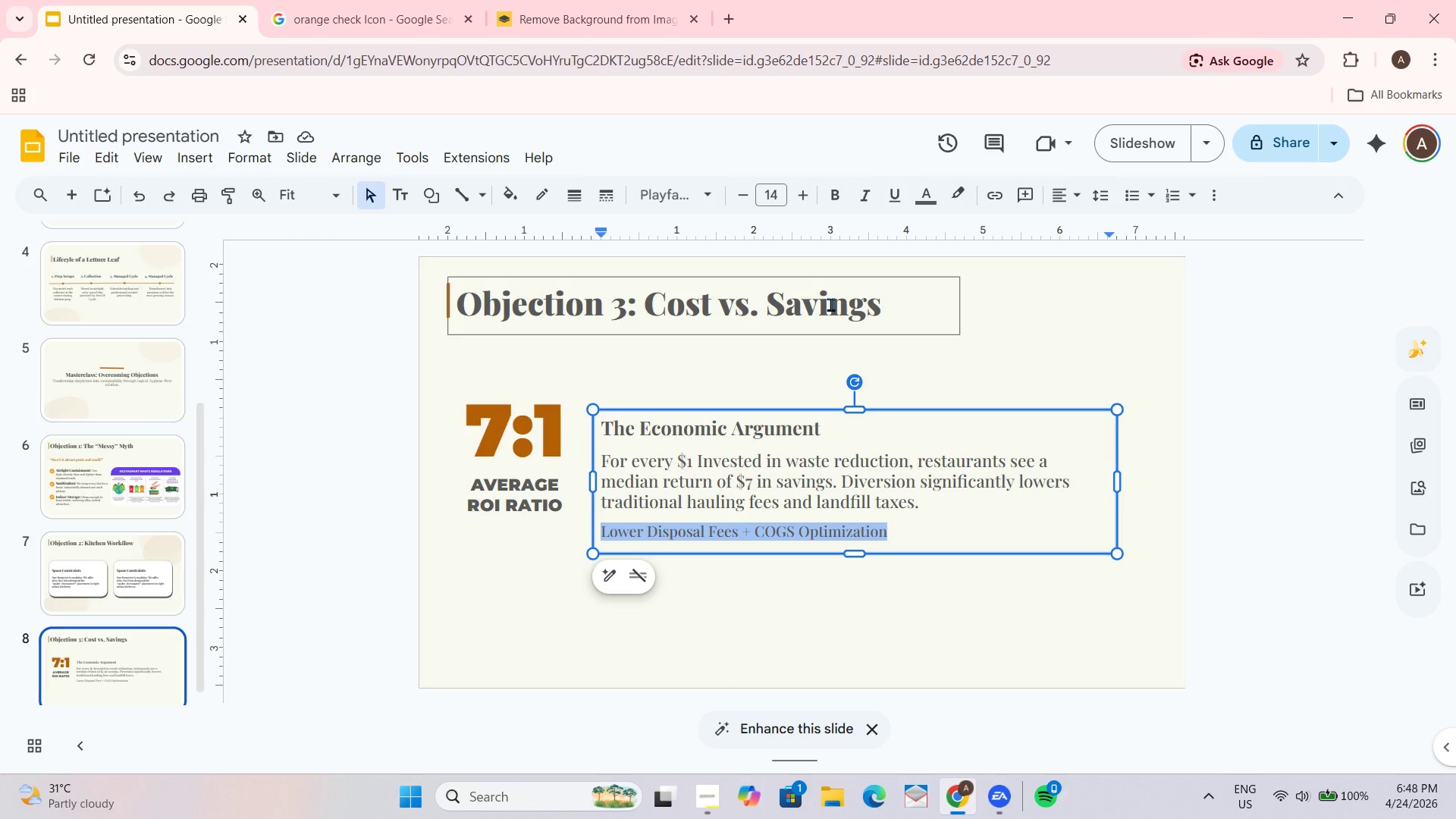 
left_click_drag(start_coordinate=[605, 457], to_coordinate=[899, 540])
 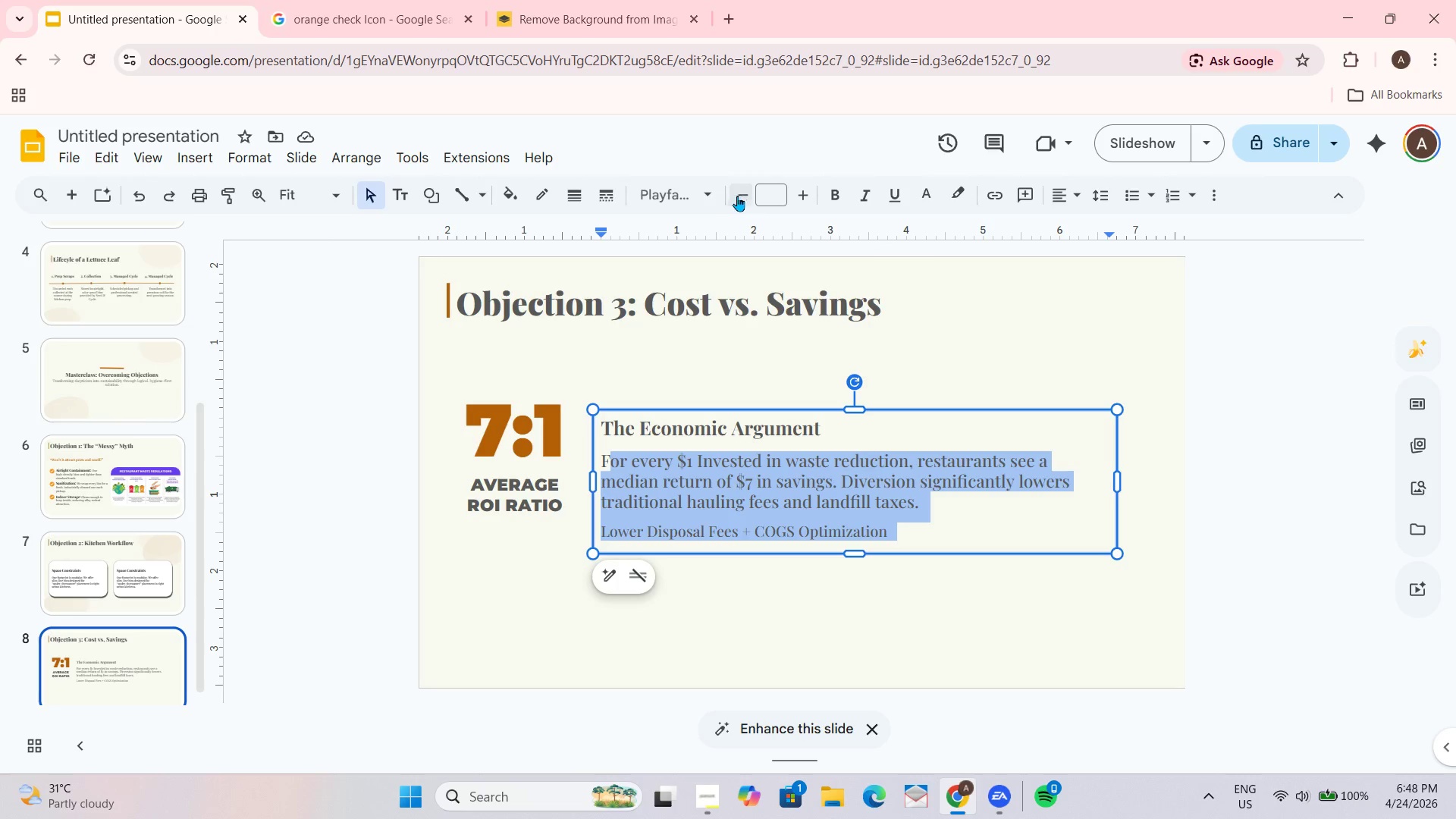 
left_click([684, 206])
 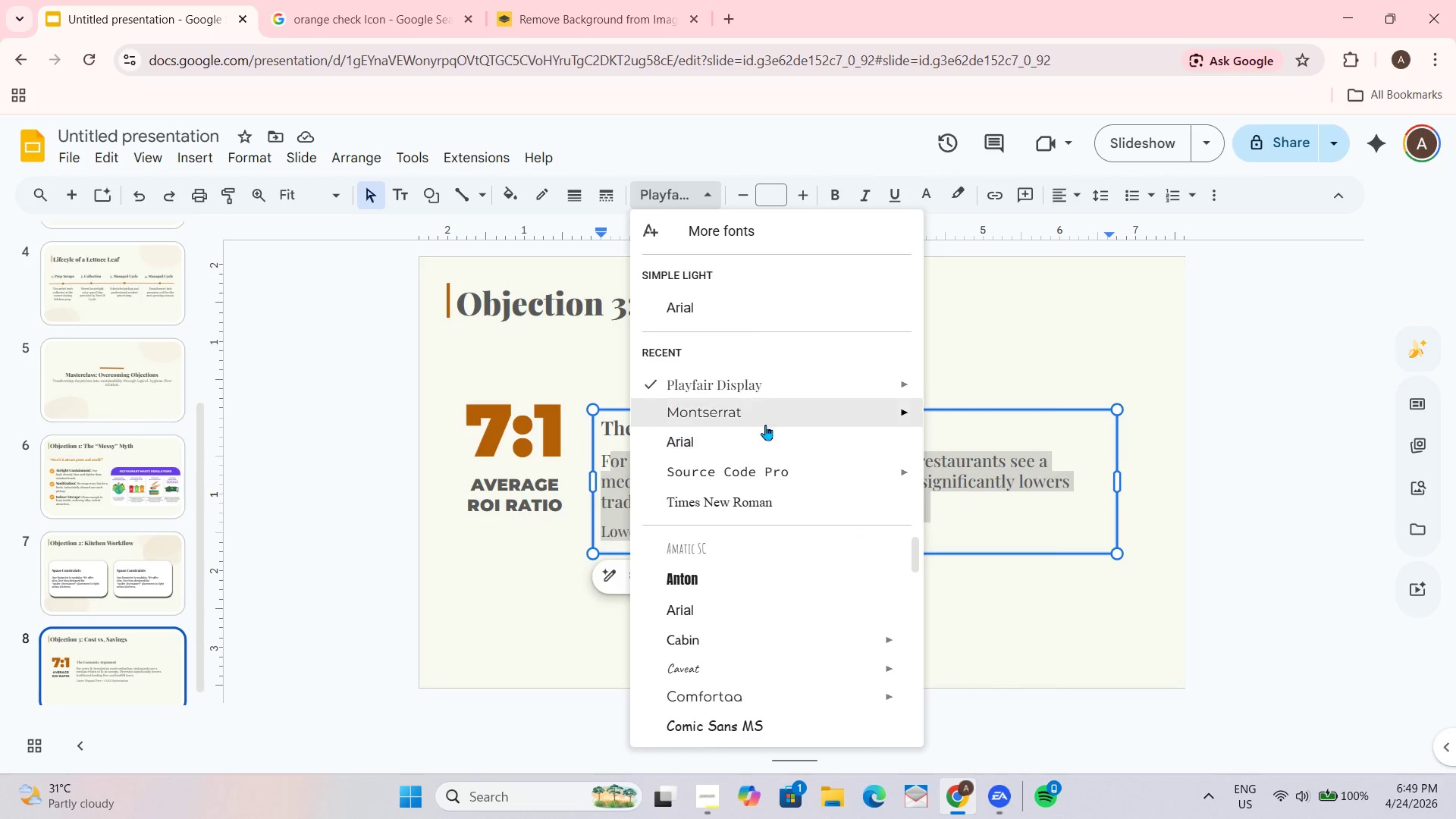 
left_click([753, 412])
 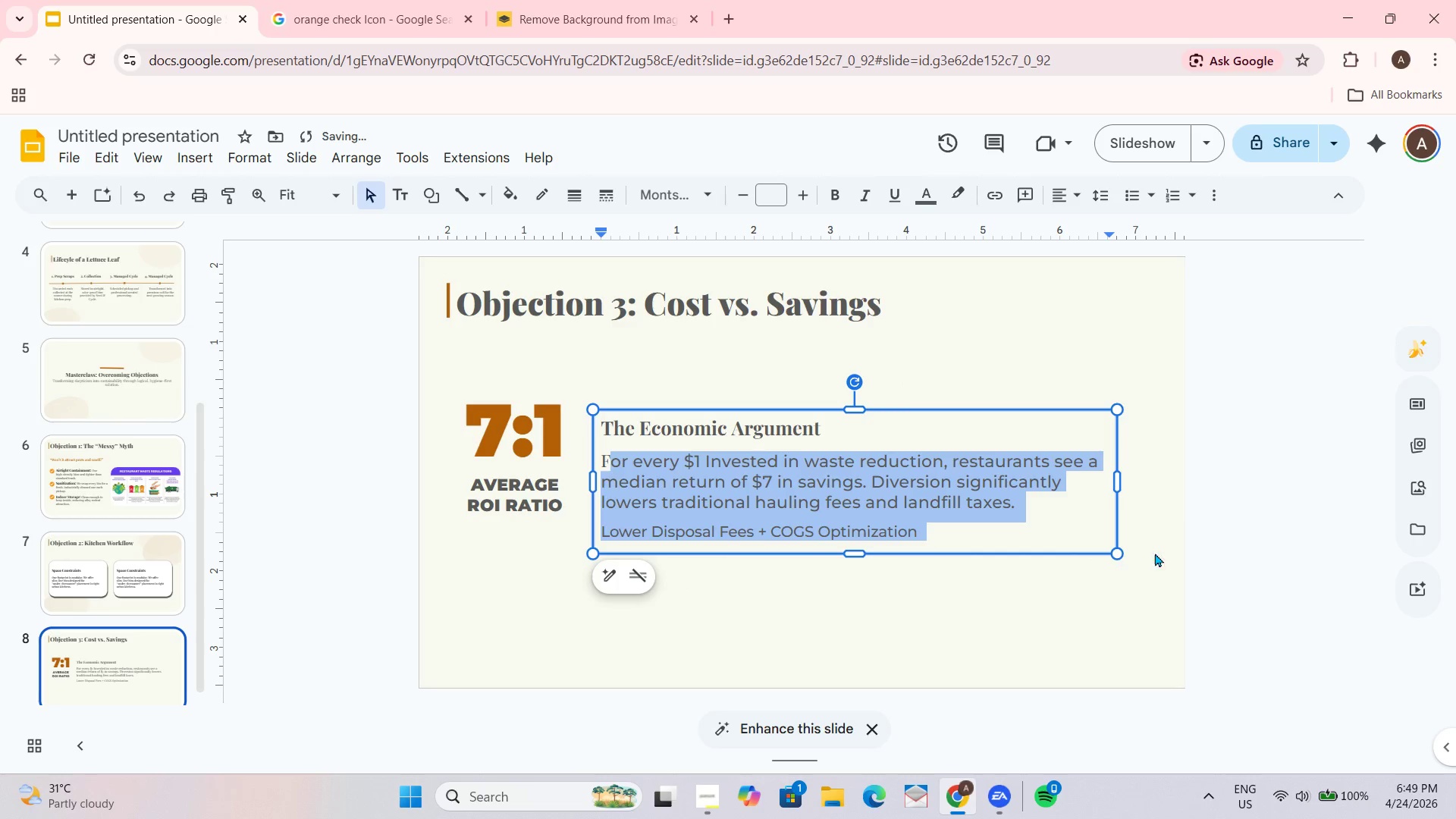 
left_click([1188, 521])
 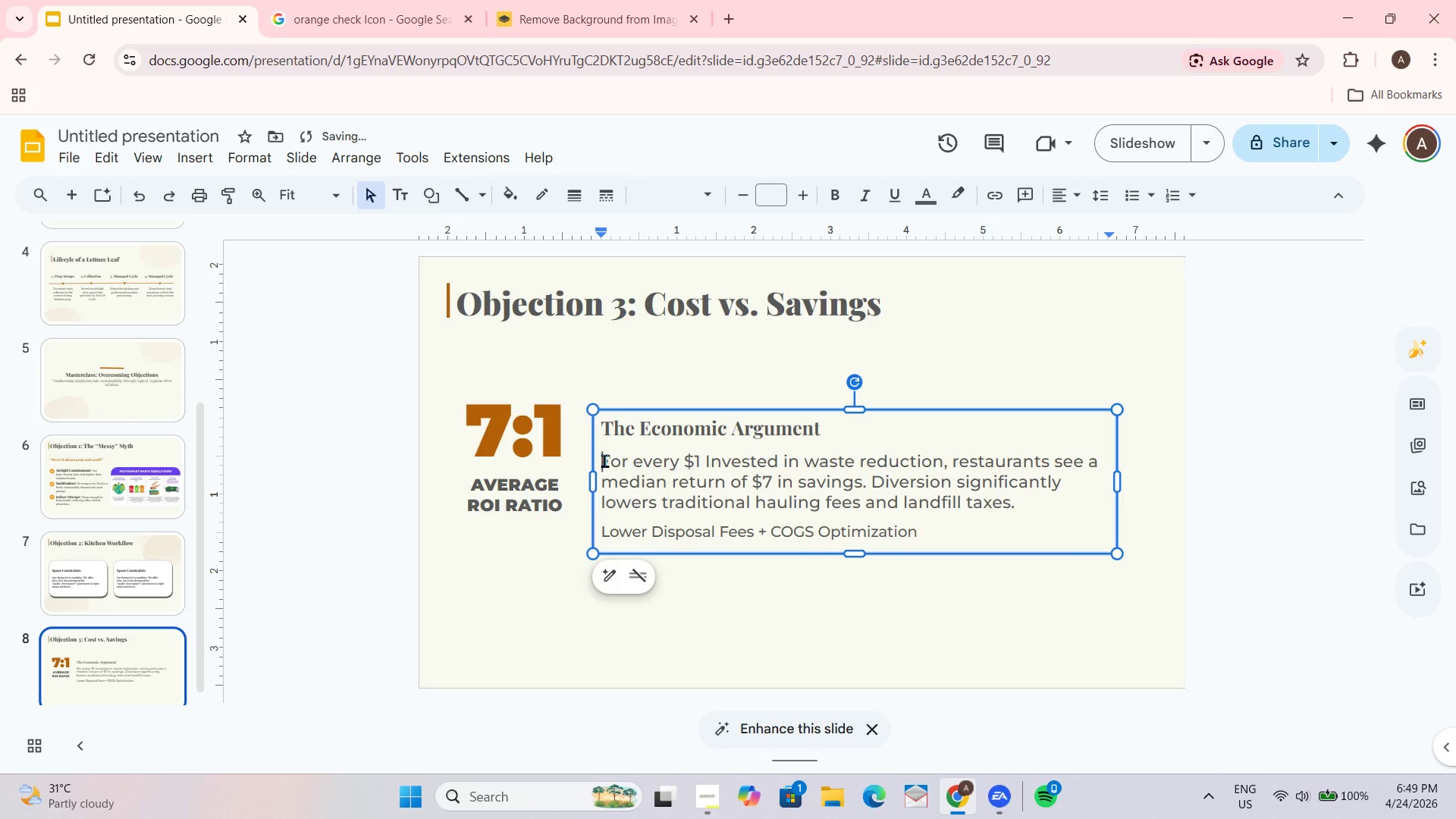 
left_click_drag(start_coordinate=[604, 460], to_coordinate=[952, 541])
 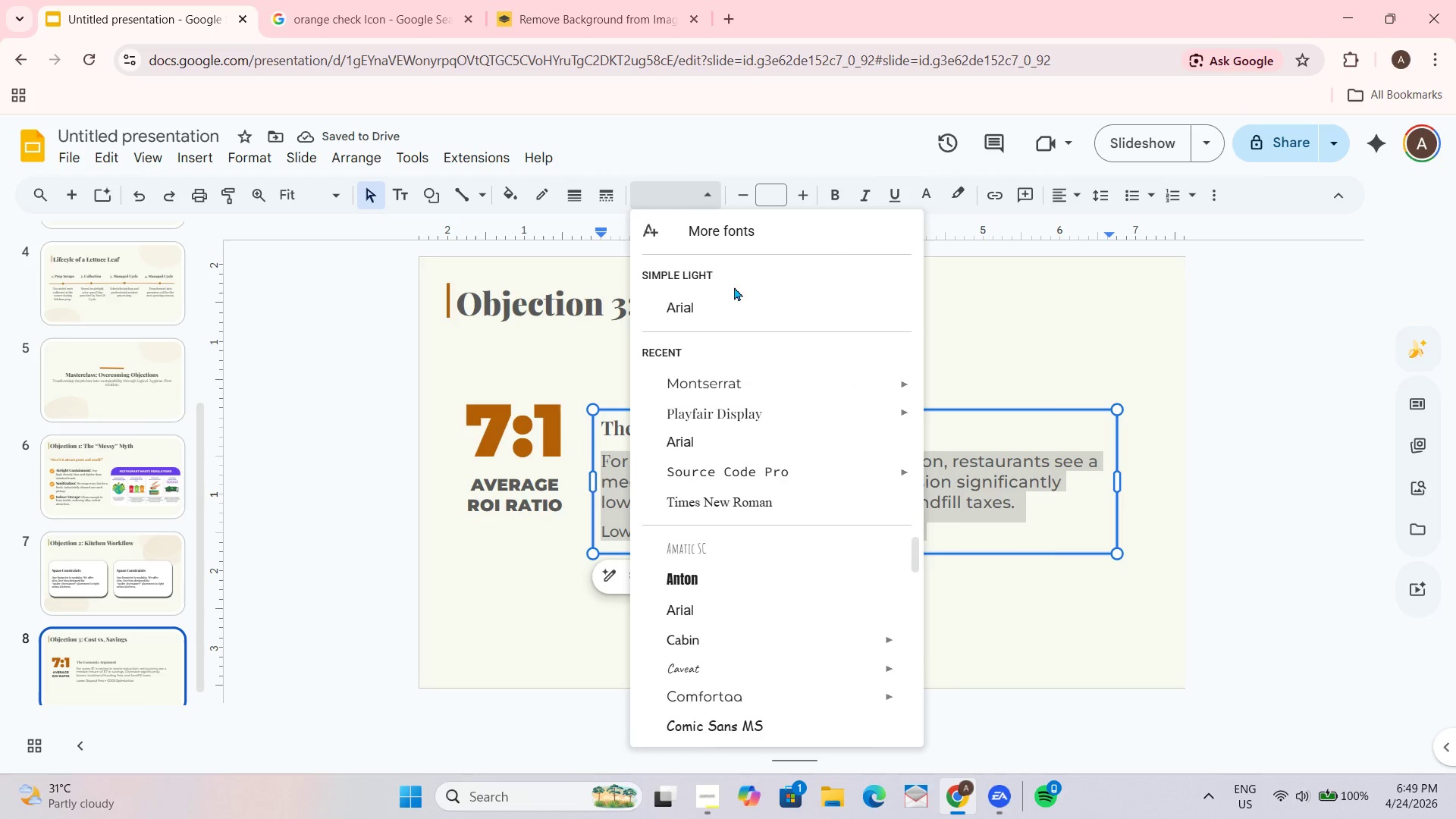 
left_click([727, 381])
 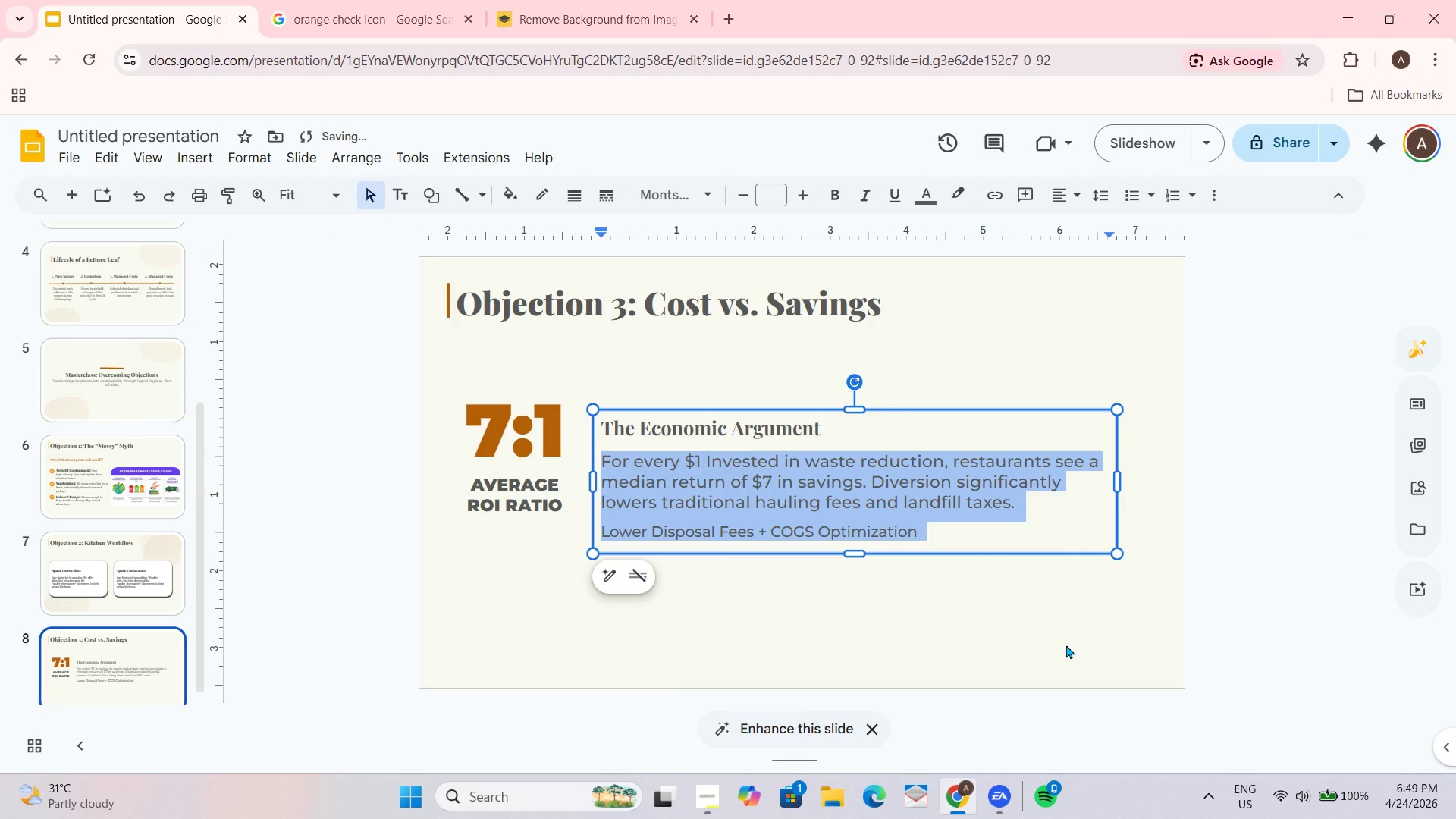 
left_click([1066, 645])
 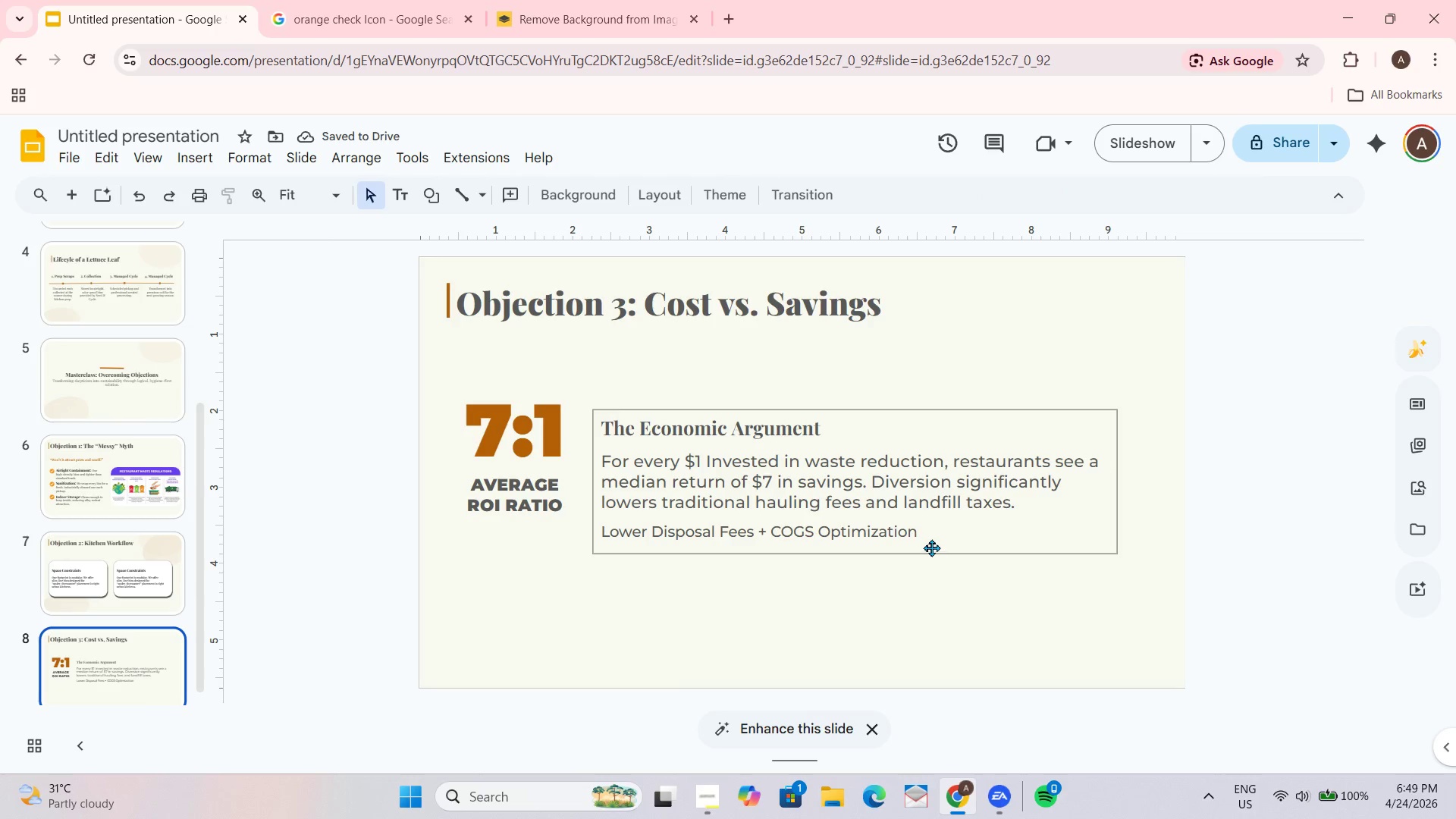 
left_click_drag(start_coordinate=[919, 529], to_coordinate=[599, 538])
 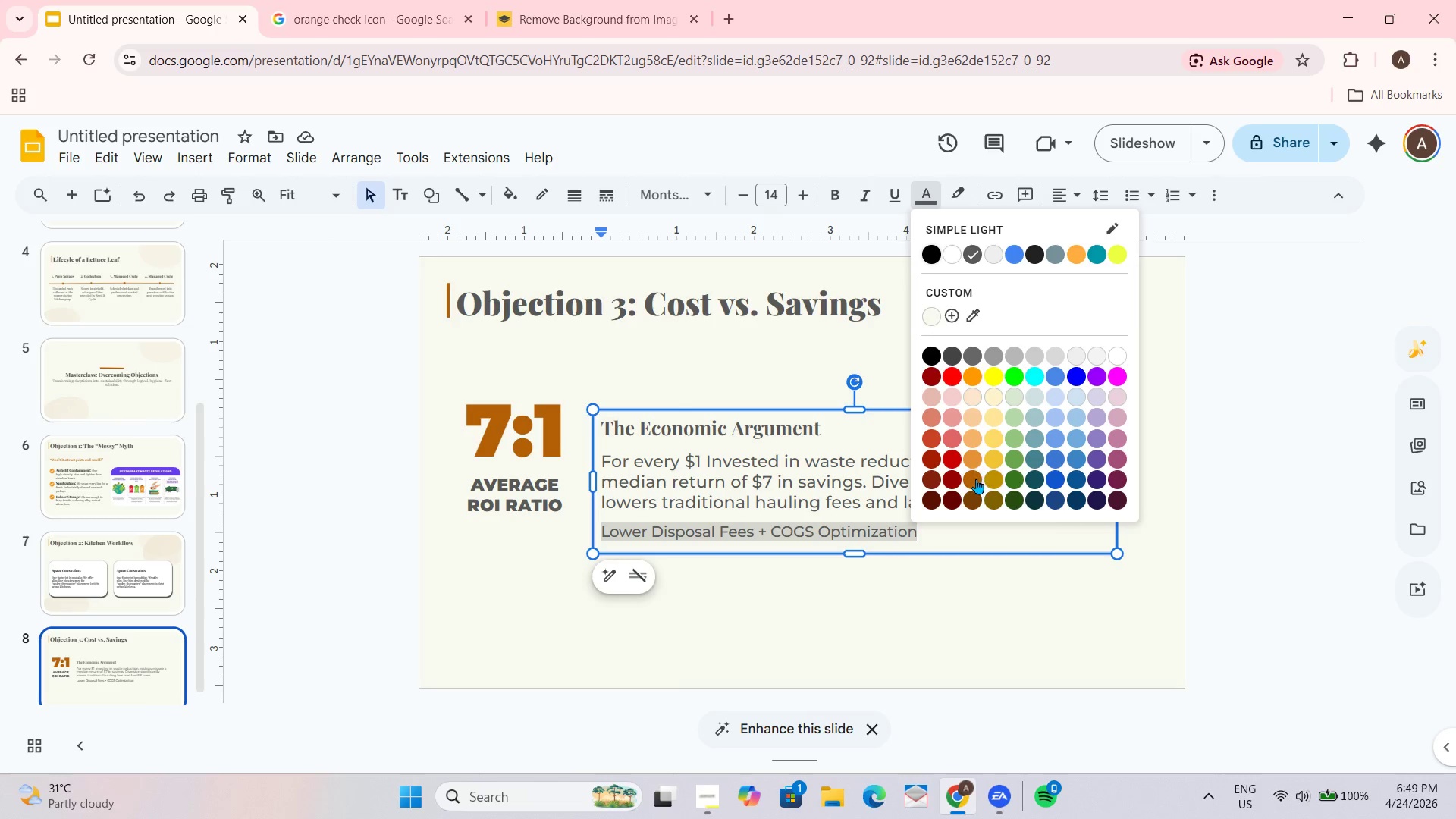 
double_click([953, 664])
 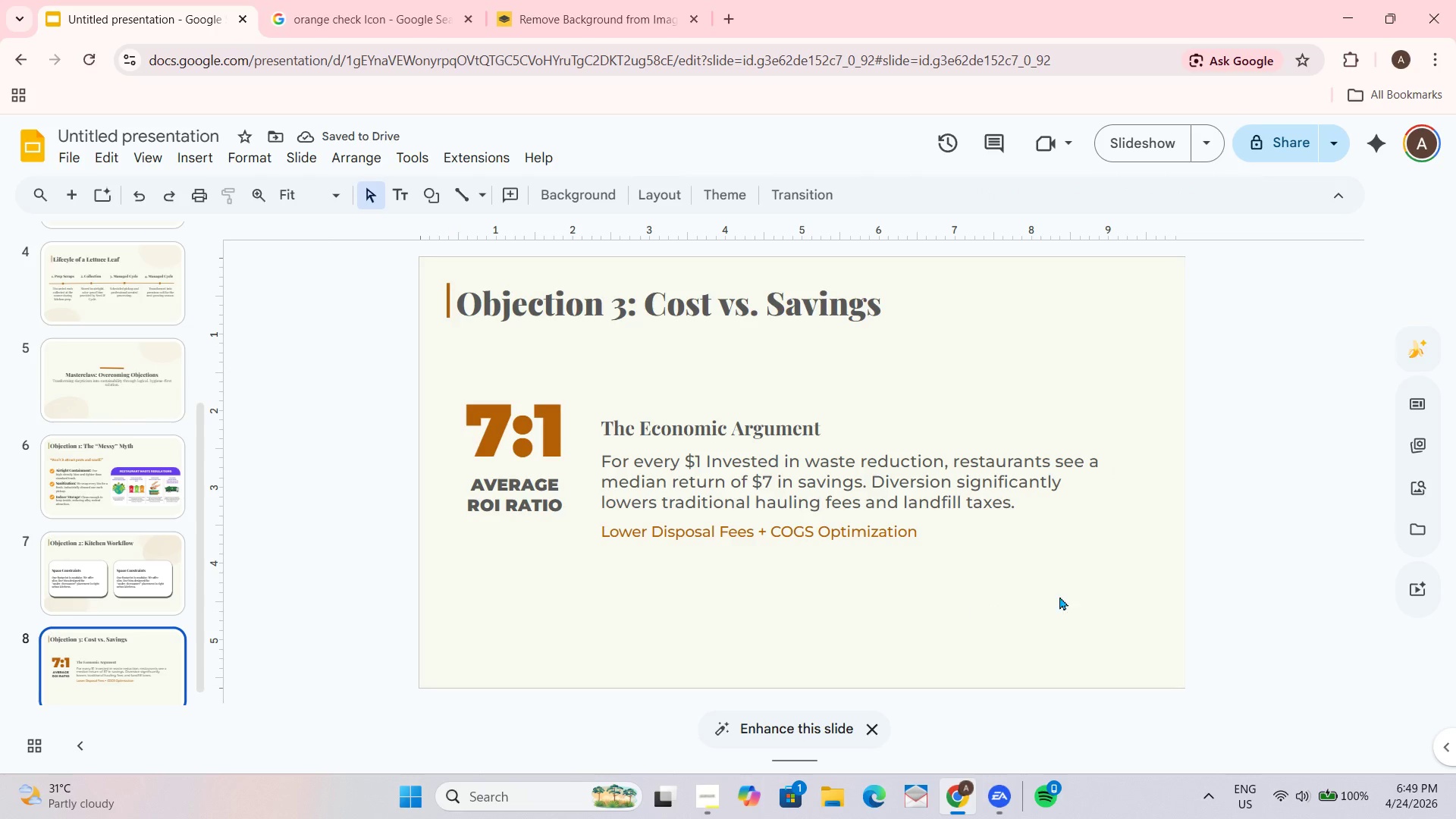 
wait(9.81)
 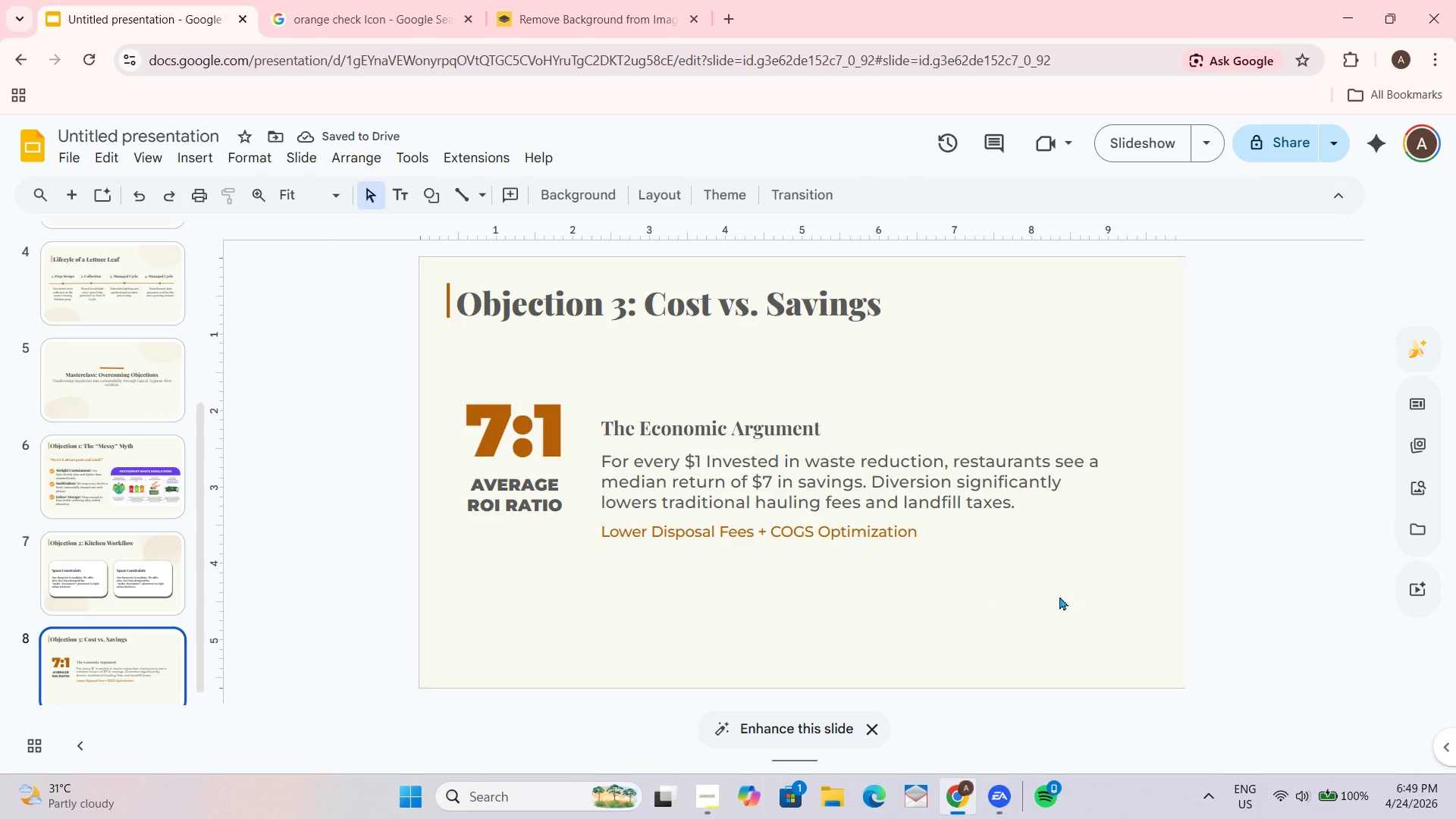 
left_click_drag(start_coordinate=[908, 410], to_coordinate=[904, 403])
 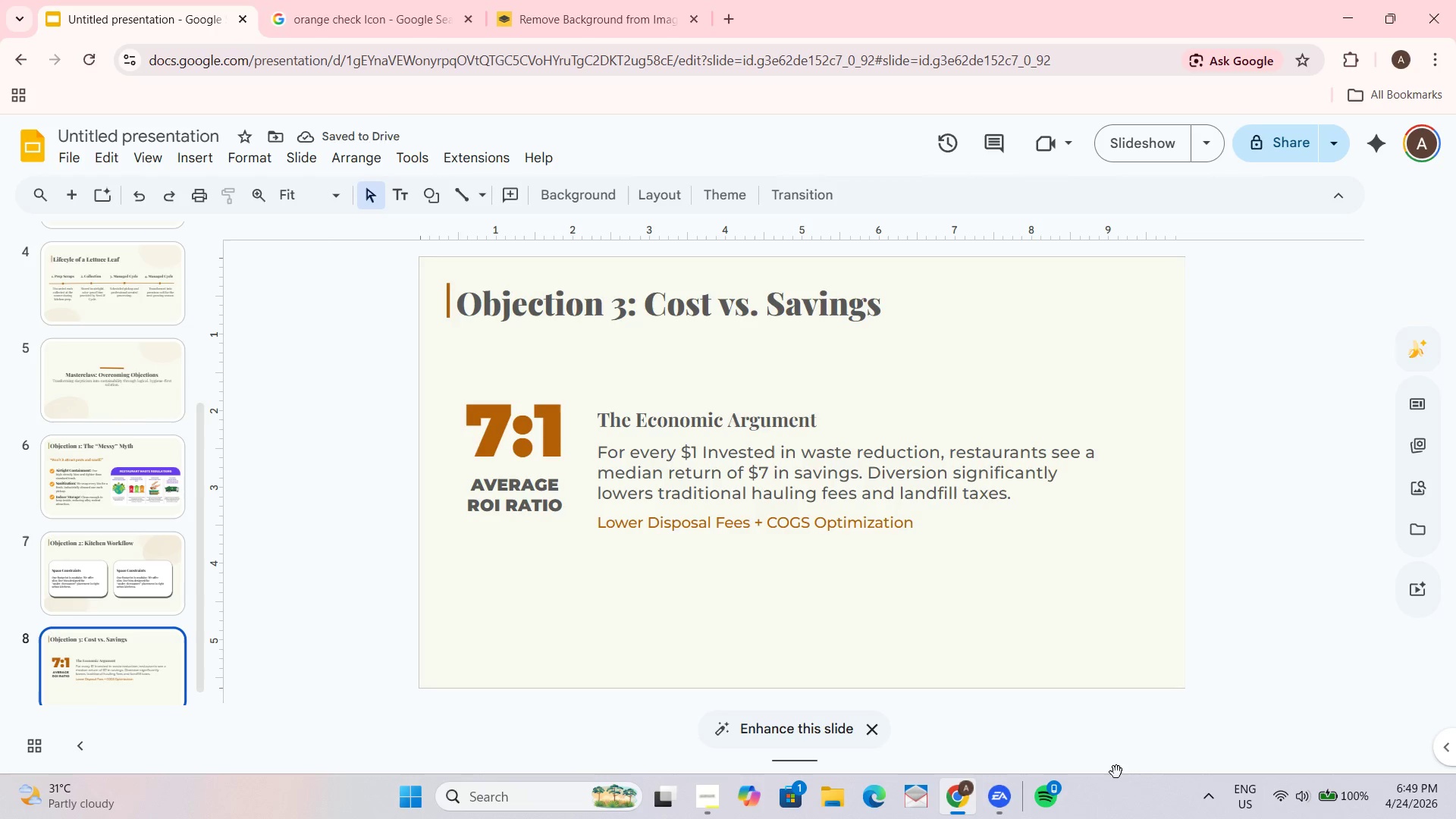 
wait(7.0)
 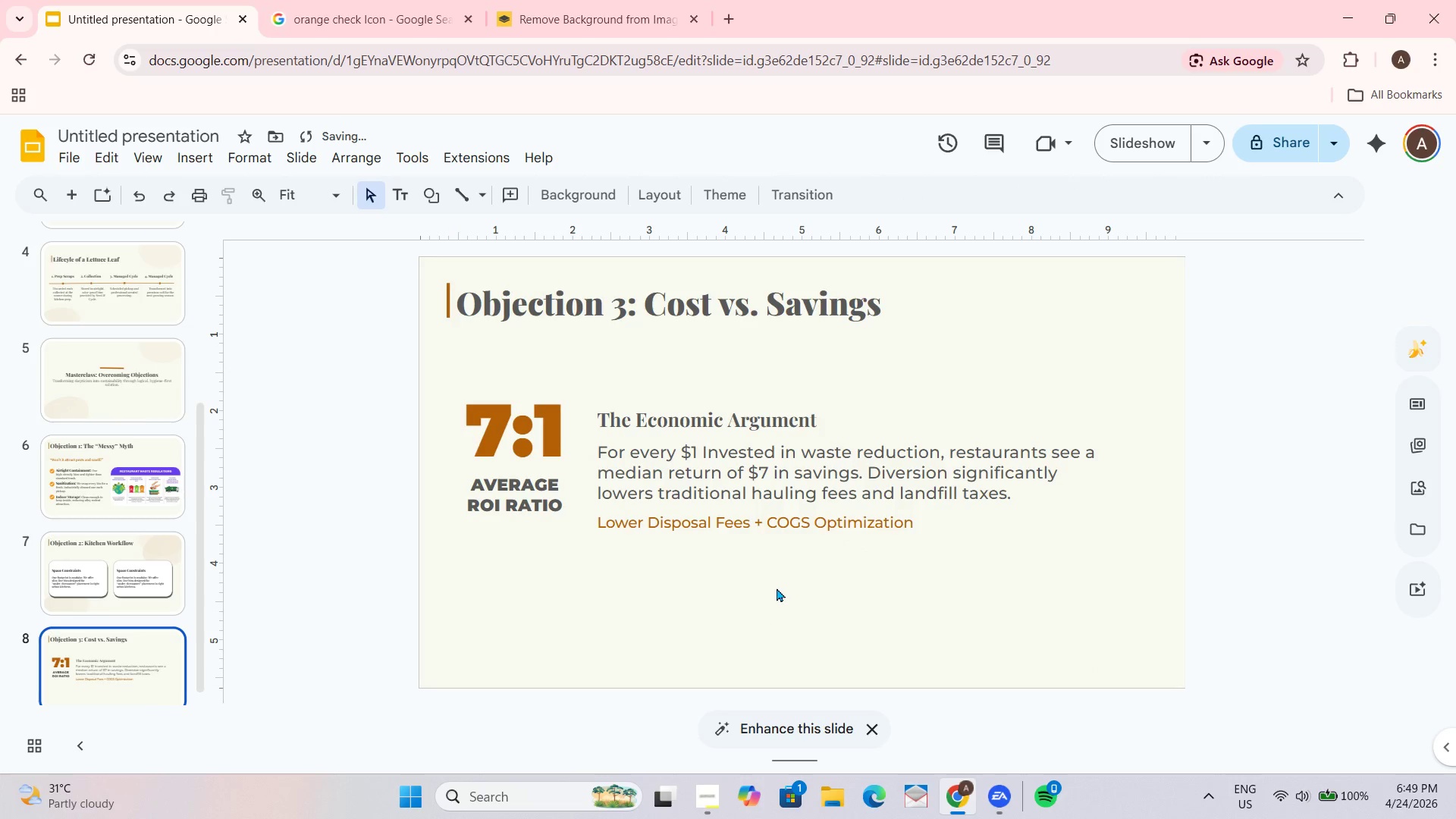 
left_click_drag(start_coordinate=[444, 383], to_coordinate=[601, 500])
 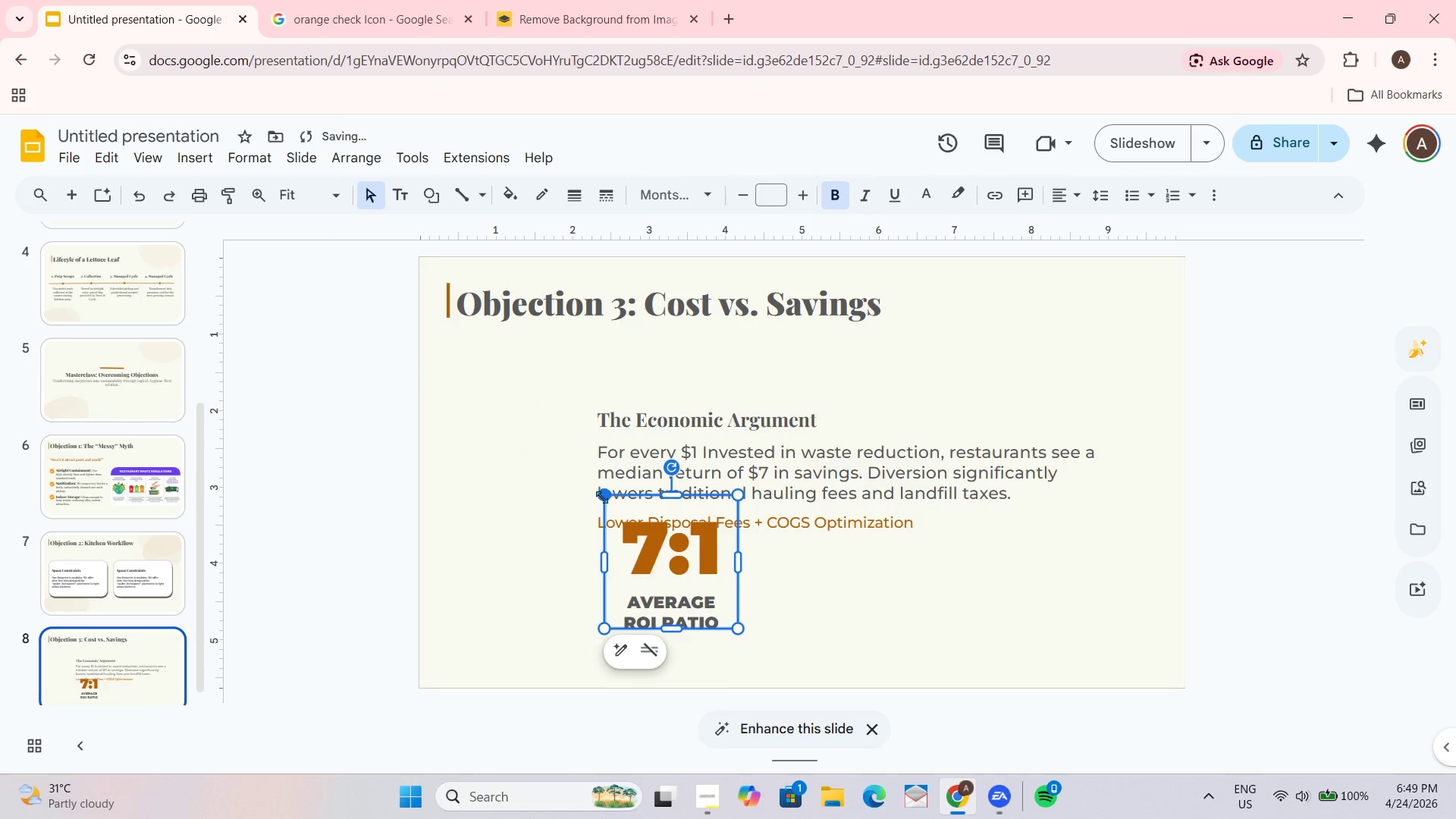 
key(Control+Z)
 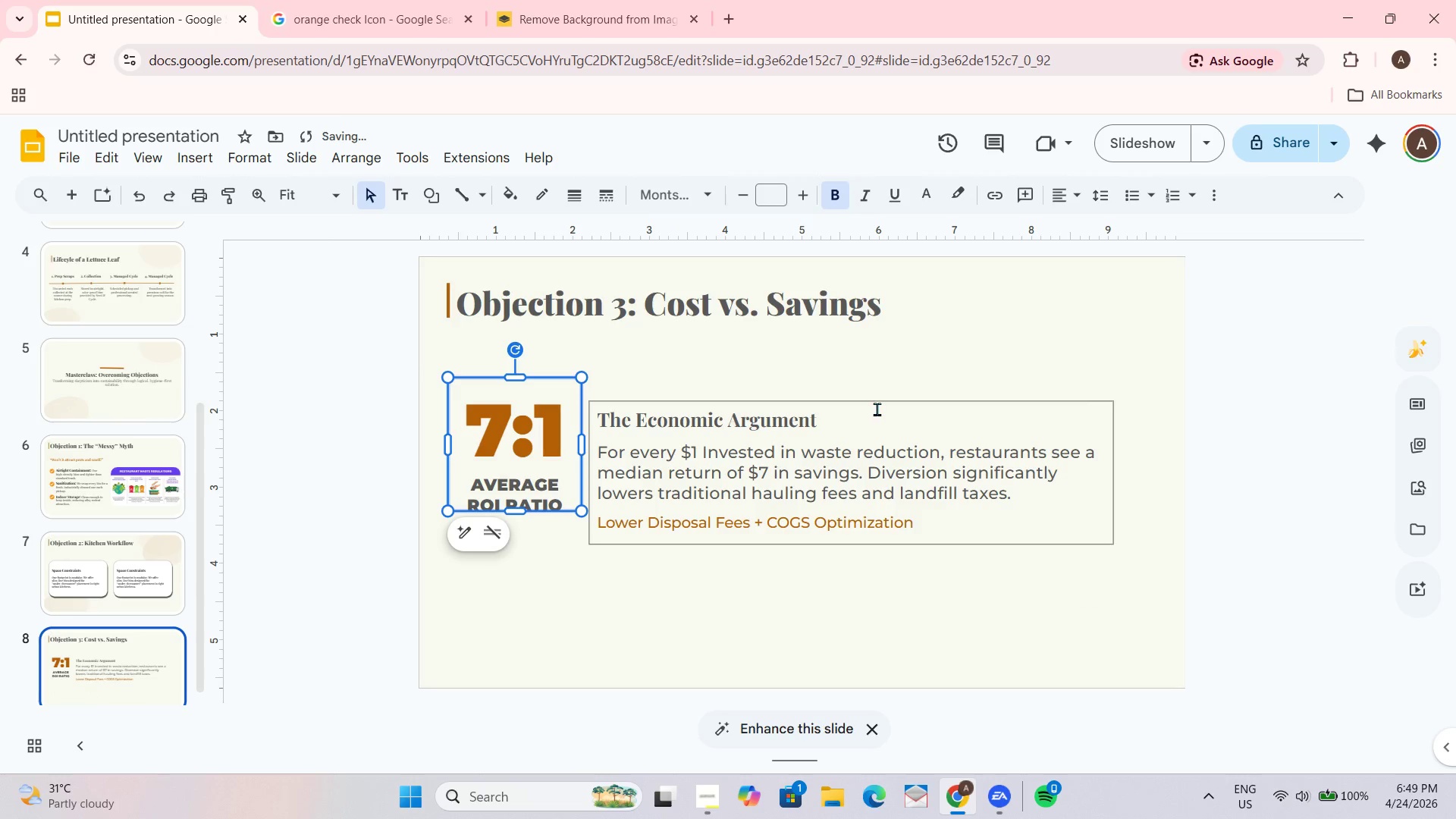 
left_click_drag(start_coordinate=[868, 397], to_coordinate=[922, 397])
 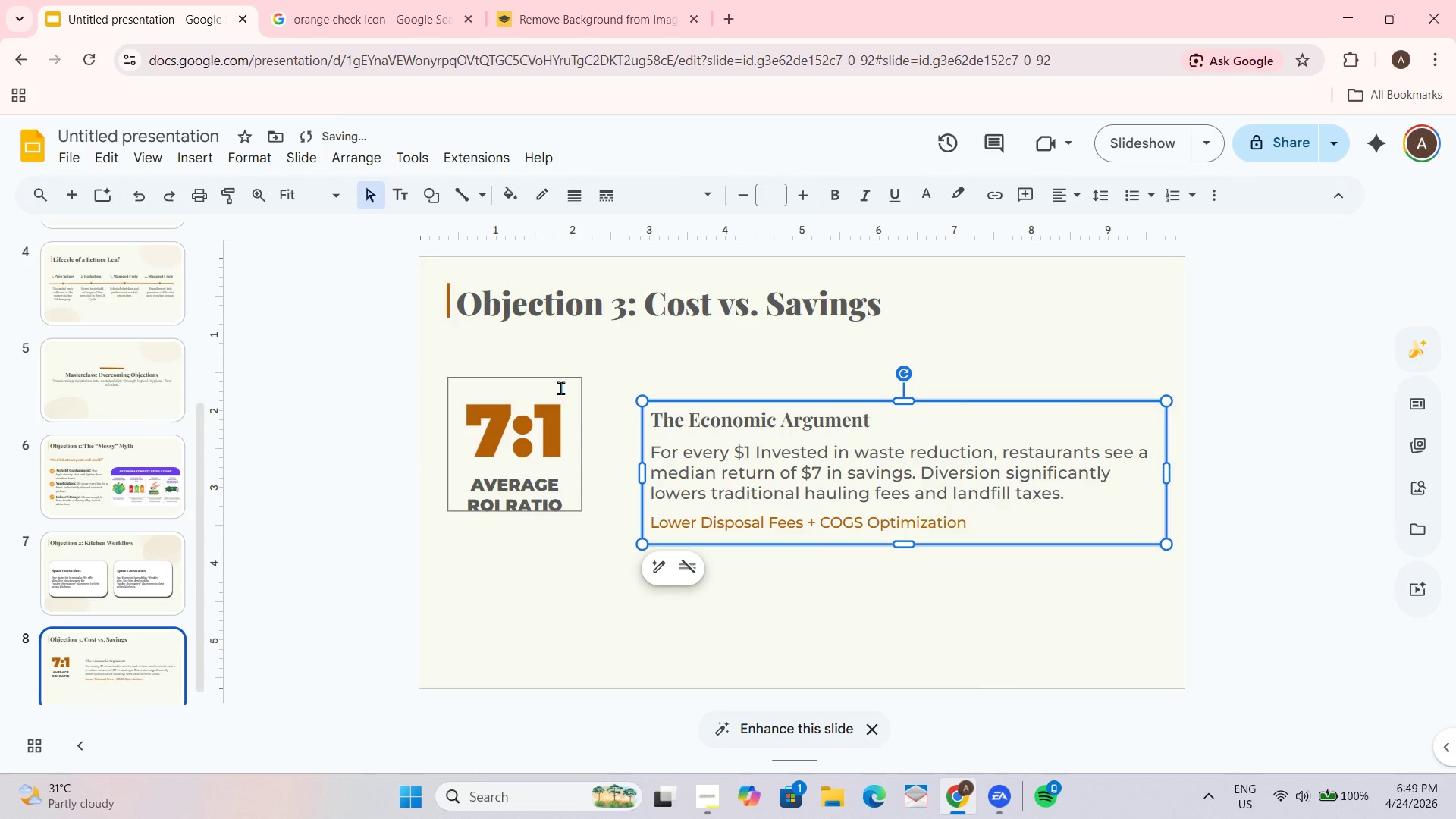 
left_click_drag(start_coordinate=[557, 380], to_coordinate=[588, 403])
 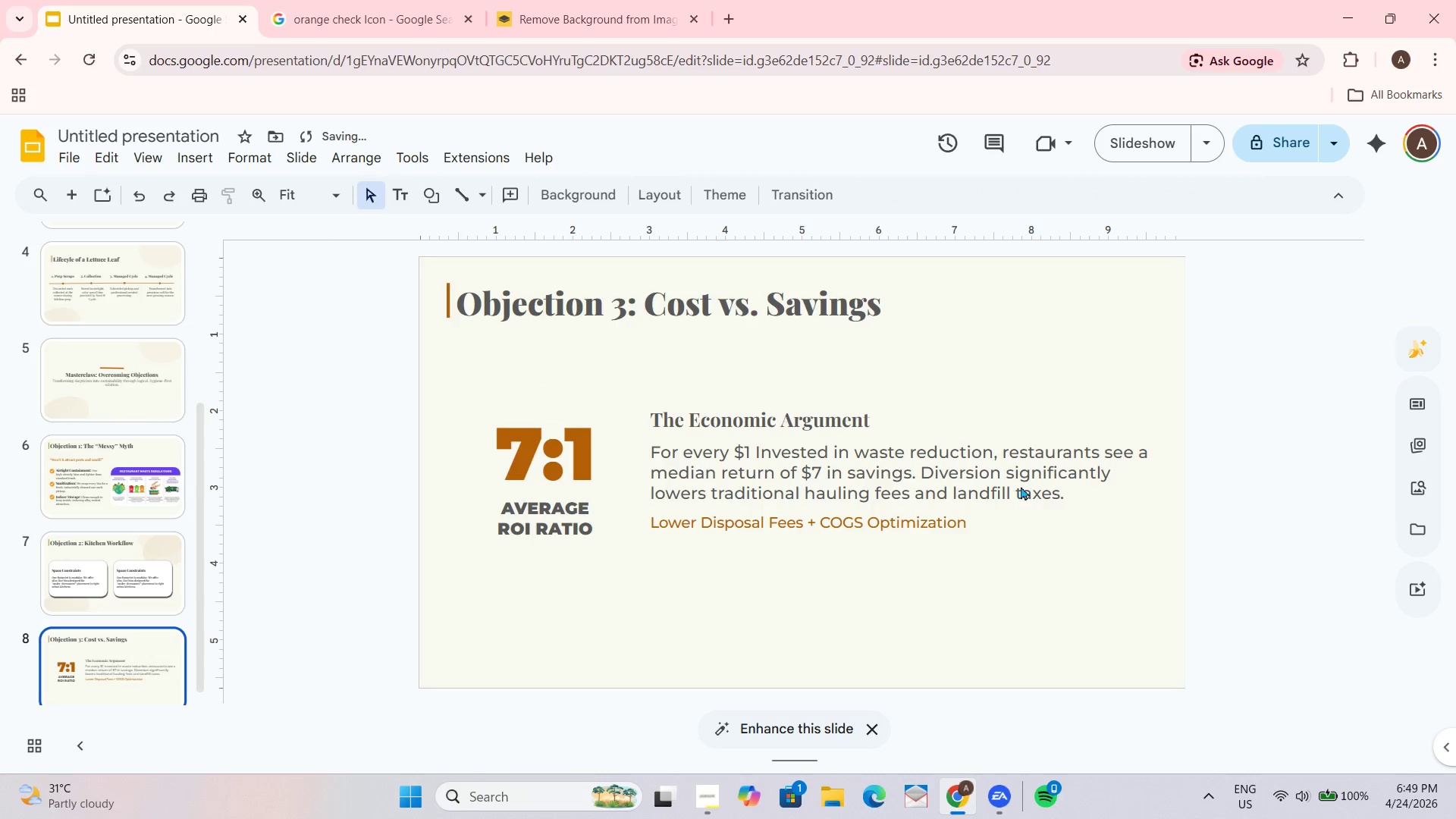 
left_click([951, 437])
 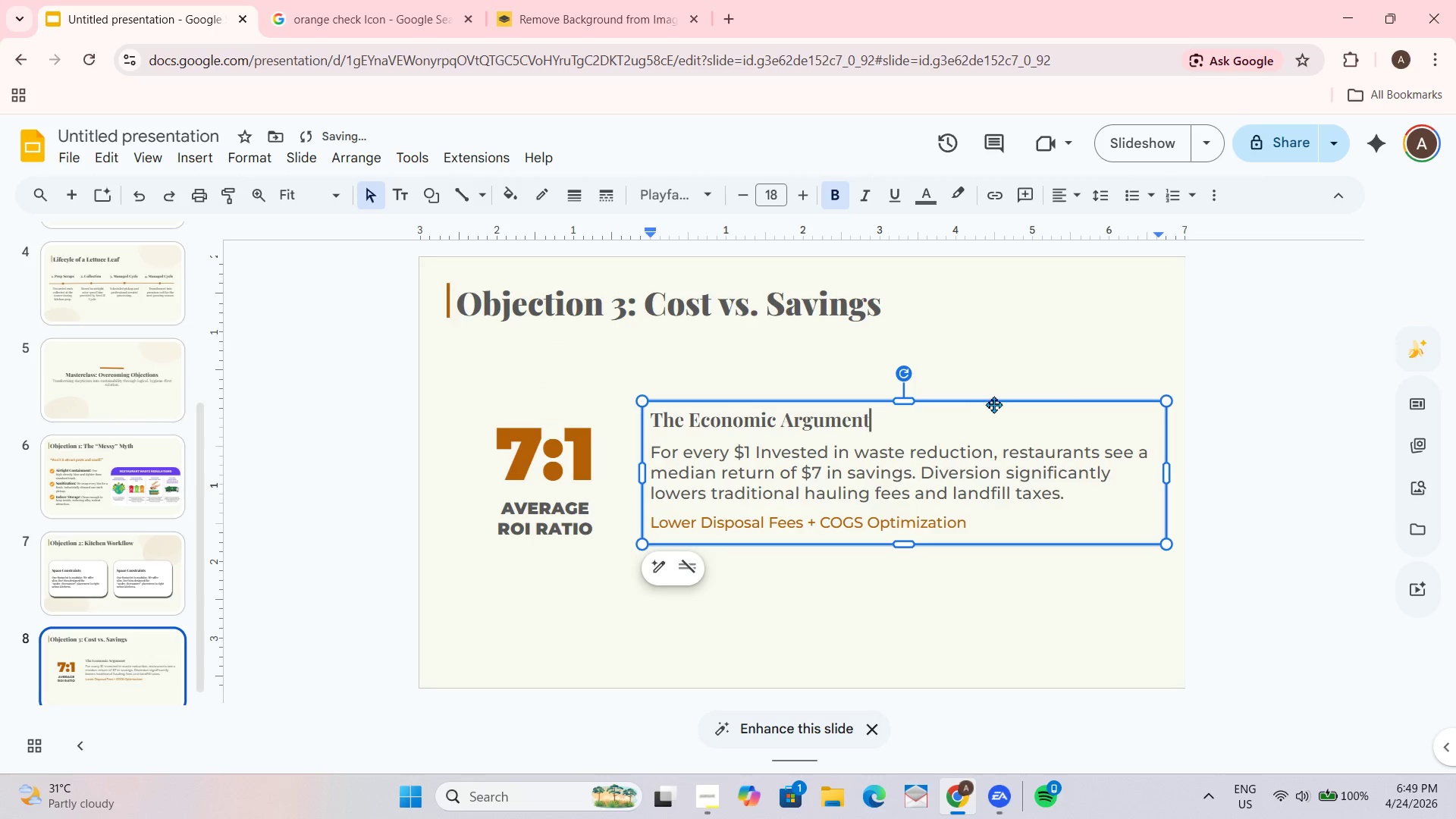 
left_click_drag(start_coordinate=[994, 403], to_coordinate=[967, 424])
 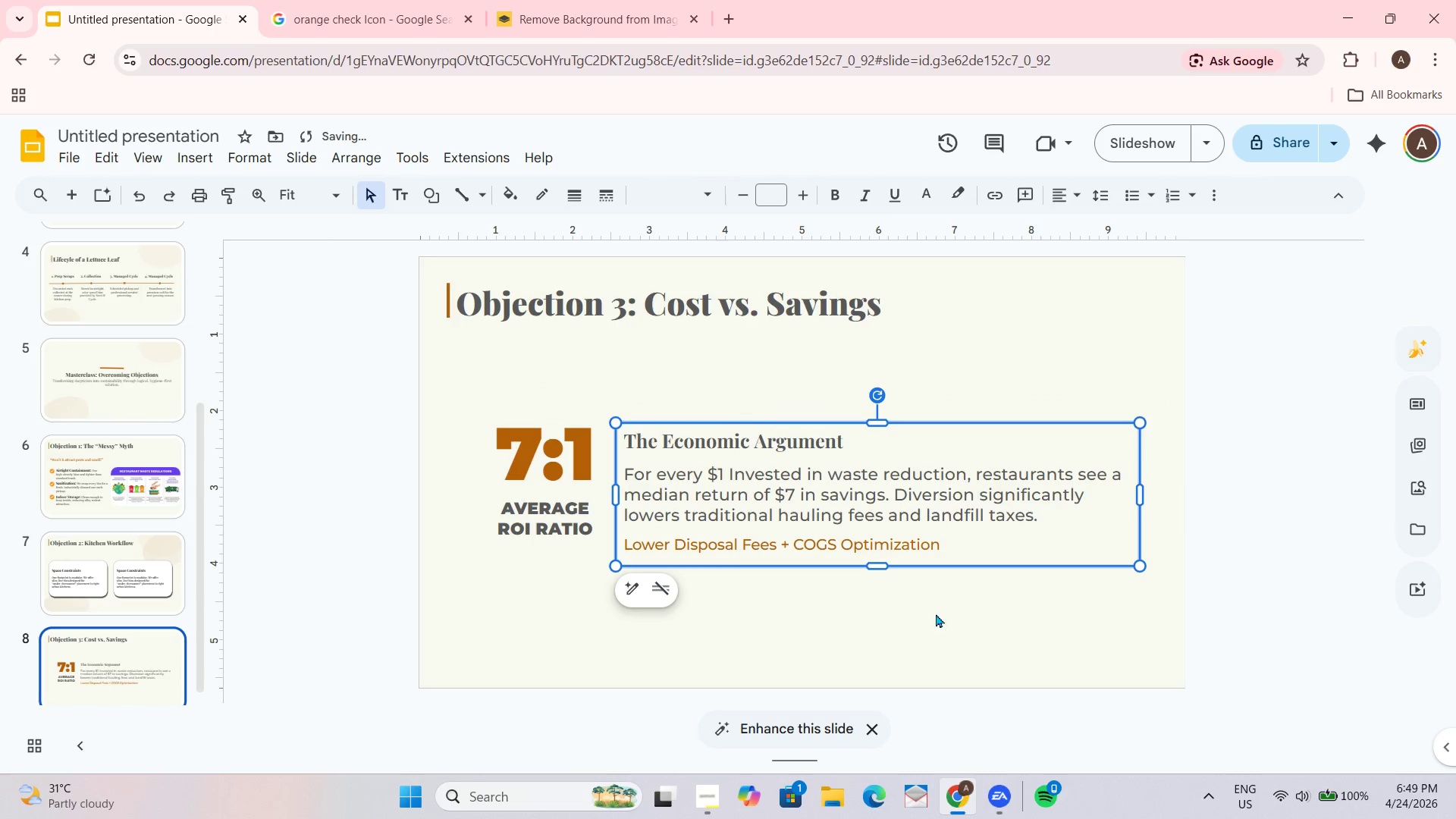 
left_click([929, 635])
 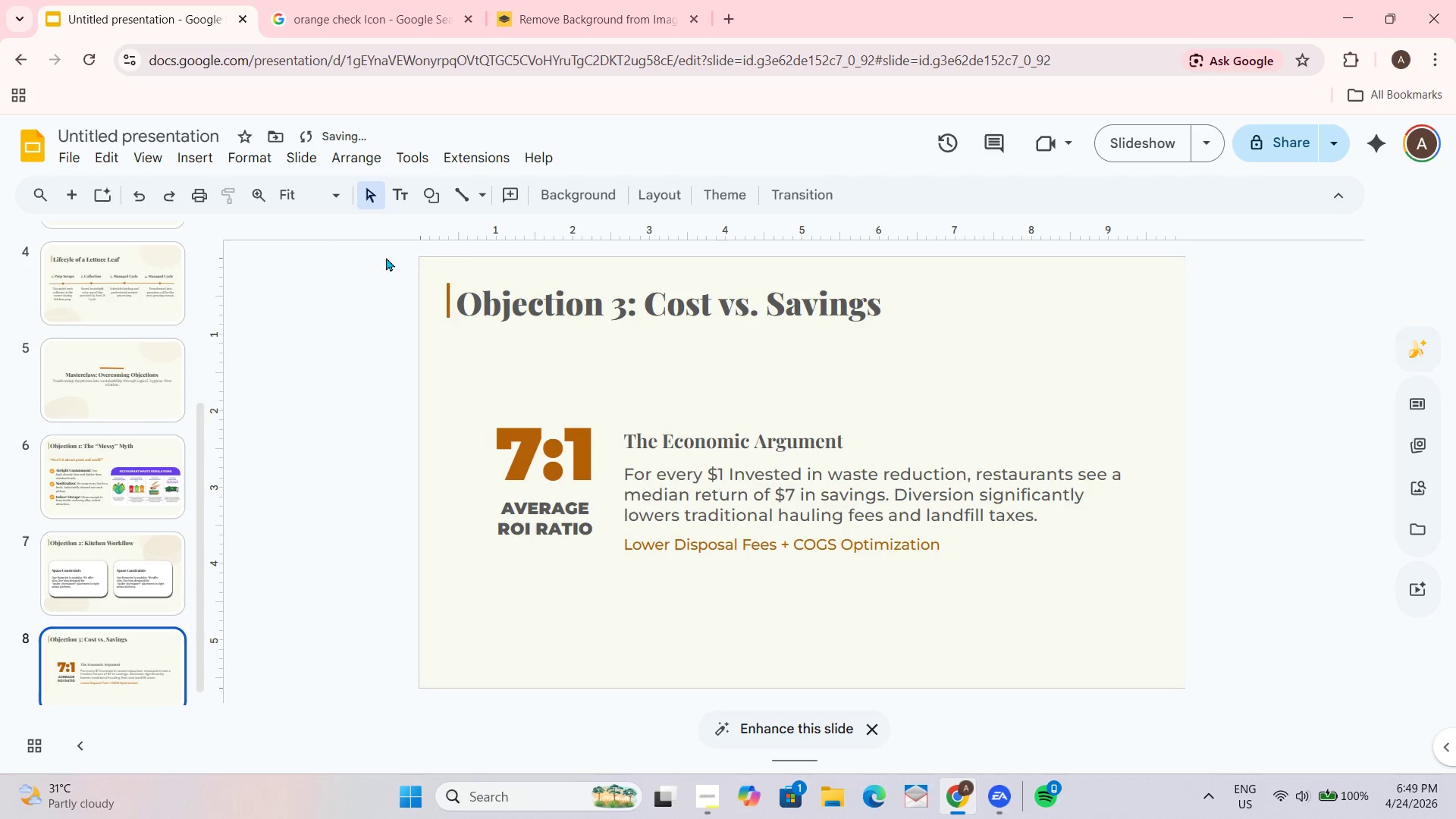 
left_click_drag(start_coordinate=[435, 262], to_coordinate=[647, 357])
 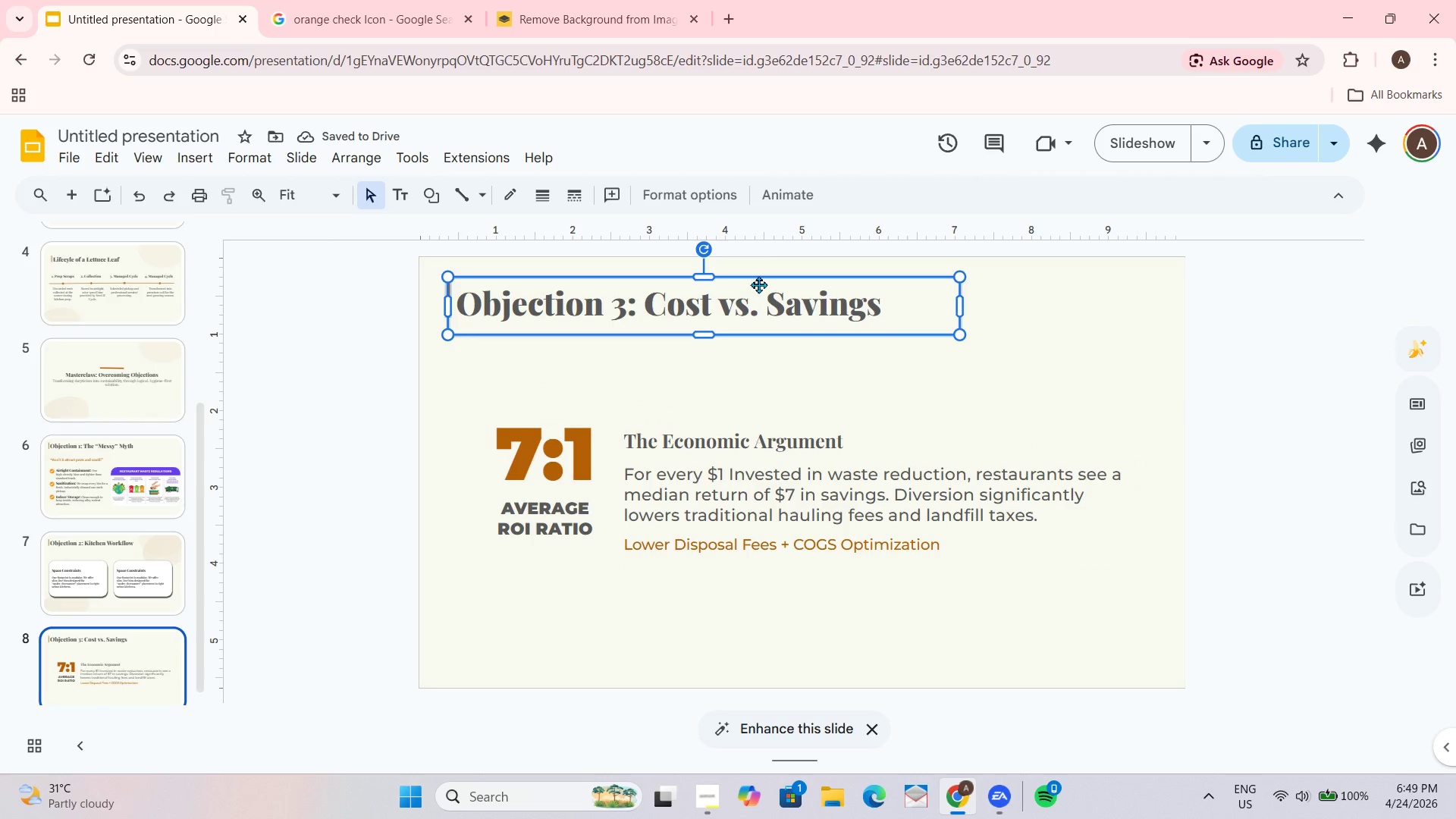 
left_click_drag(start_coordinate=[758, 281], to_coordinate=[752, 331])
 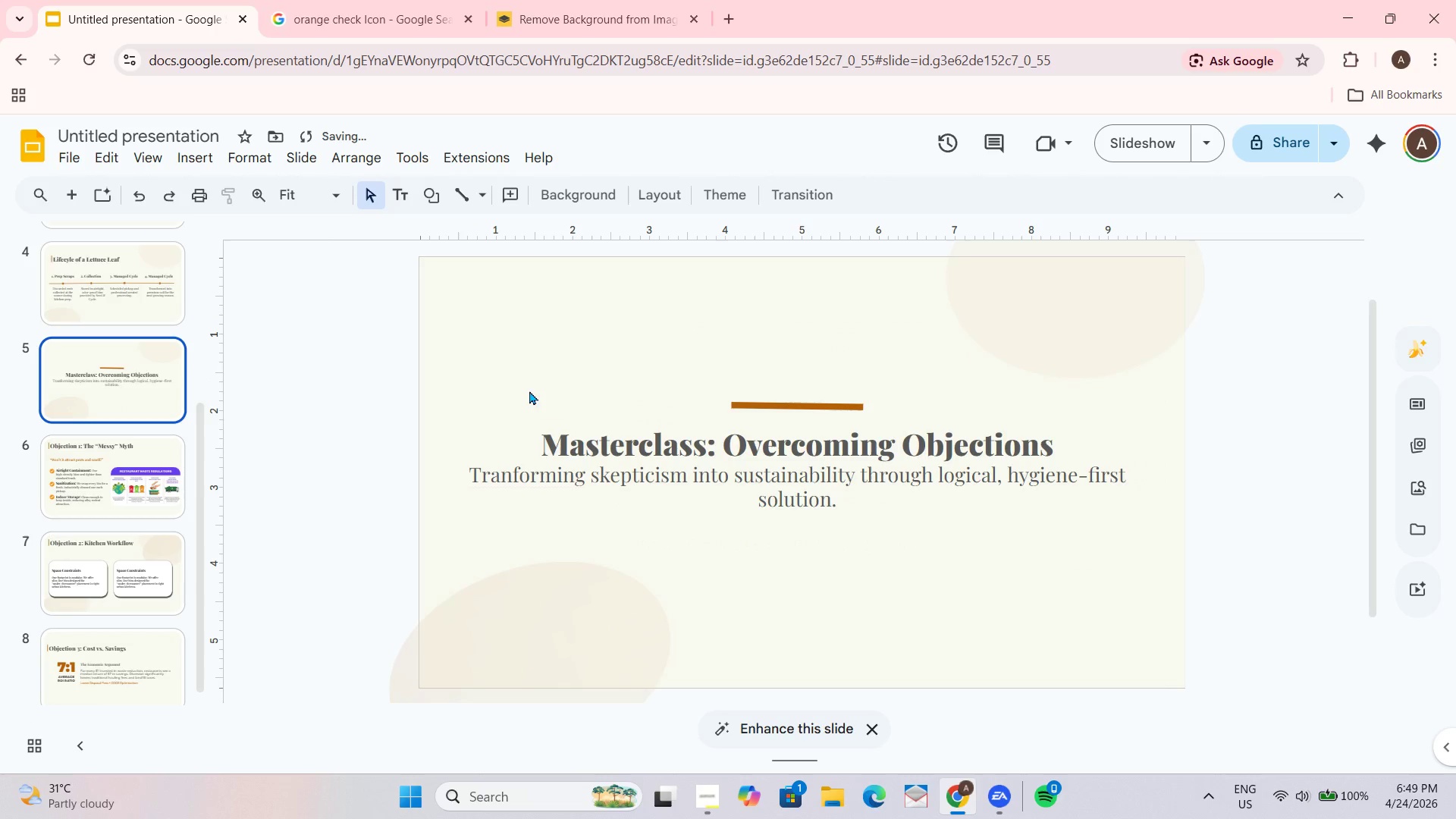 
left_click([102, 304])
 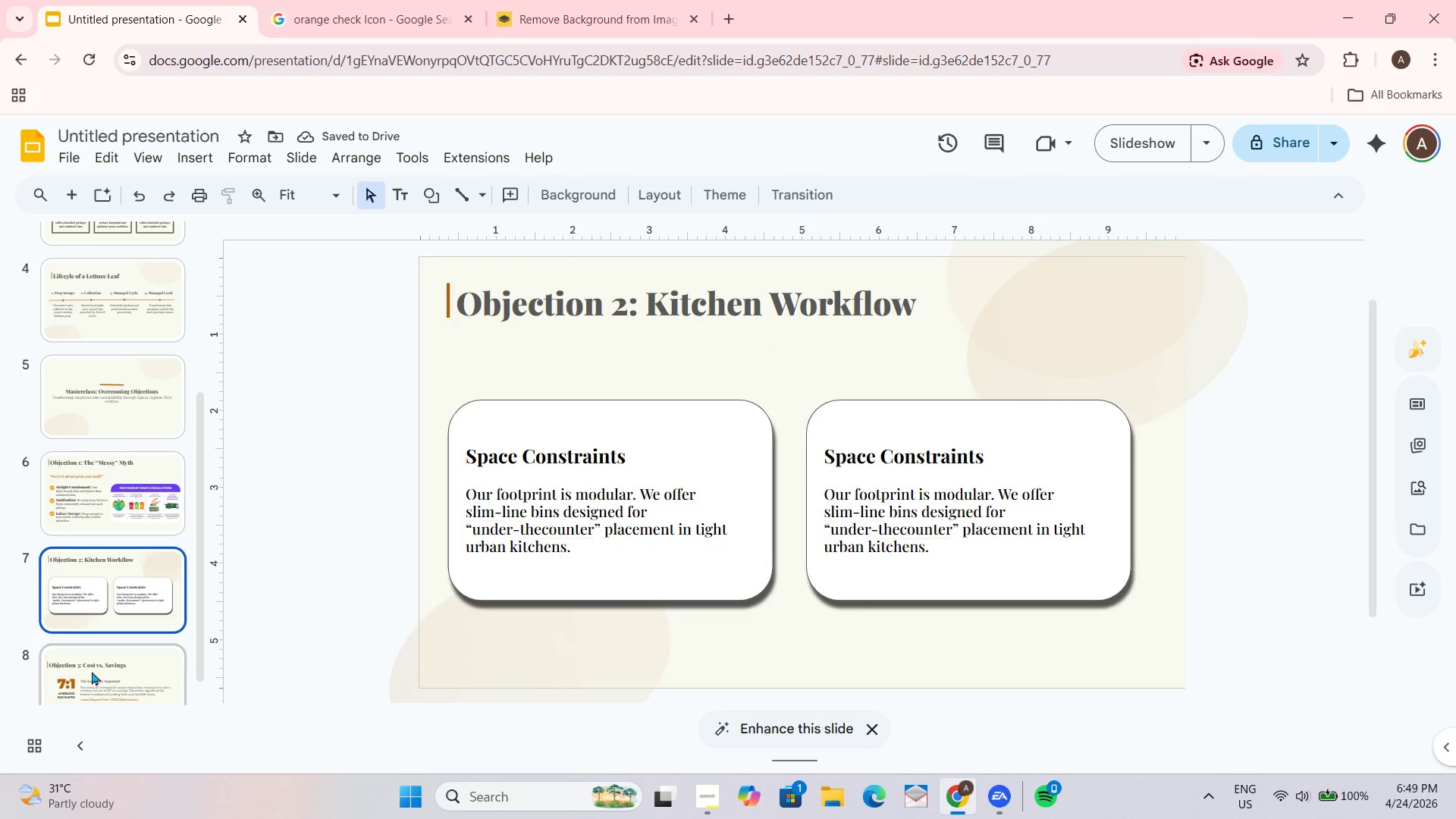 
scroll: coordinate [98, 565], scroll_direction: down, amount: 1.0
 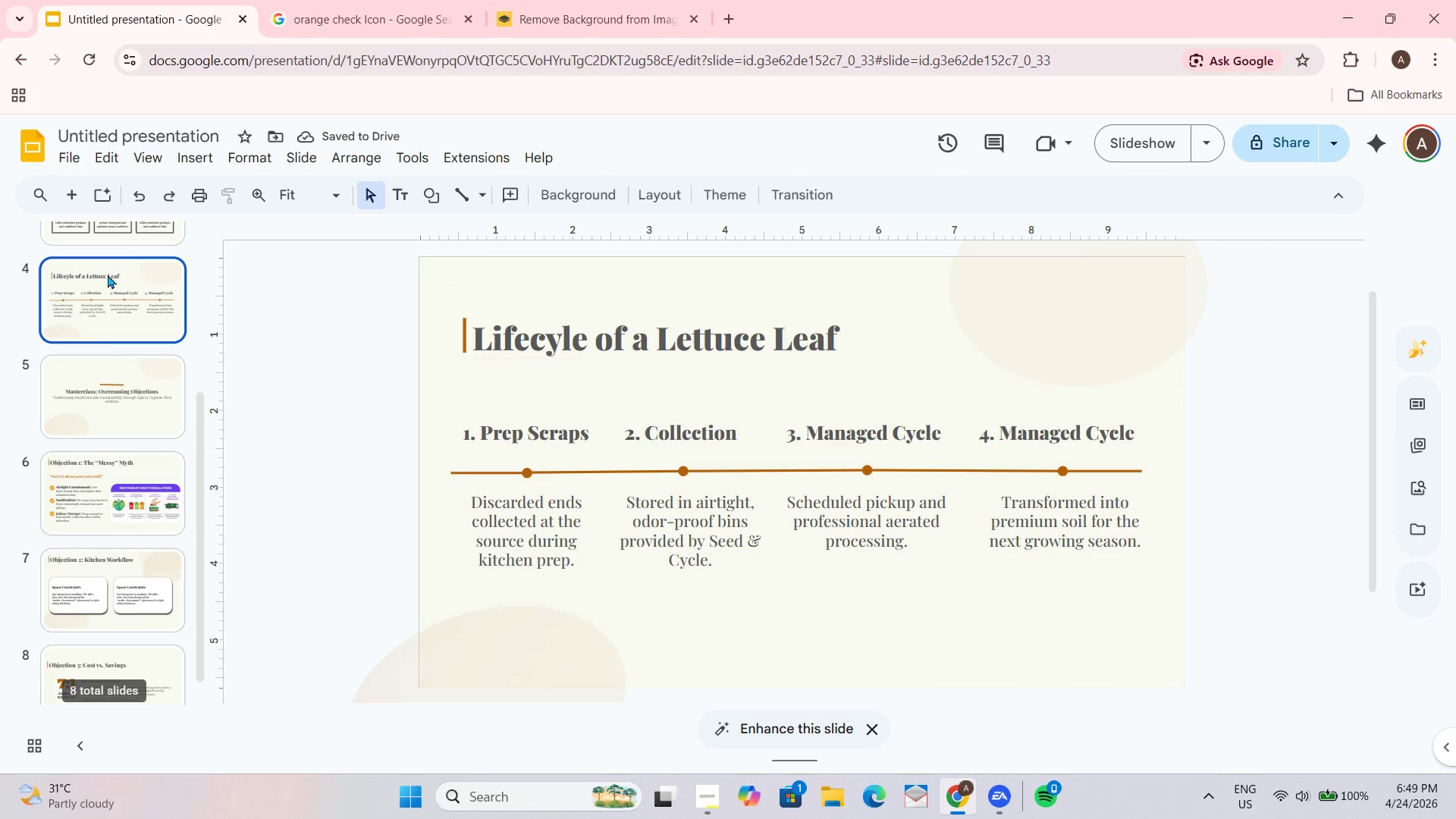 
scroll: coordinate [136, 352], scroll_direction: up, amount: 1.0
 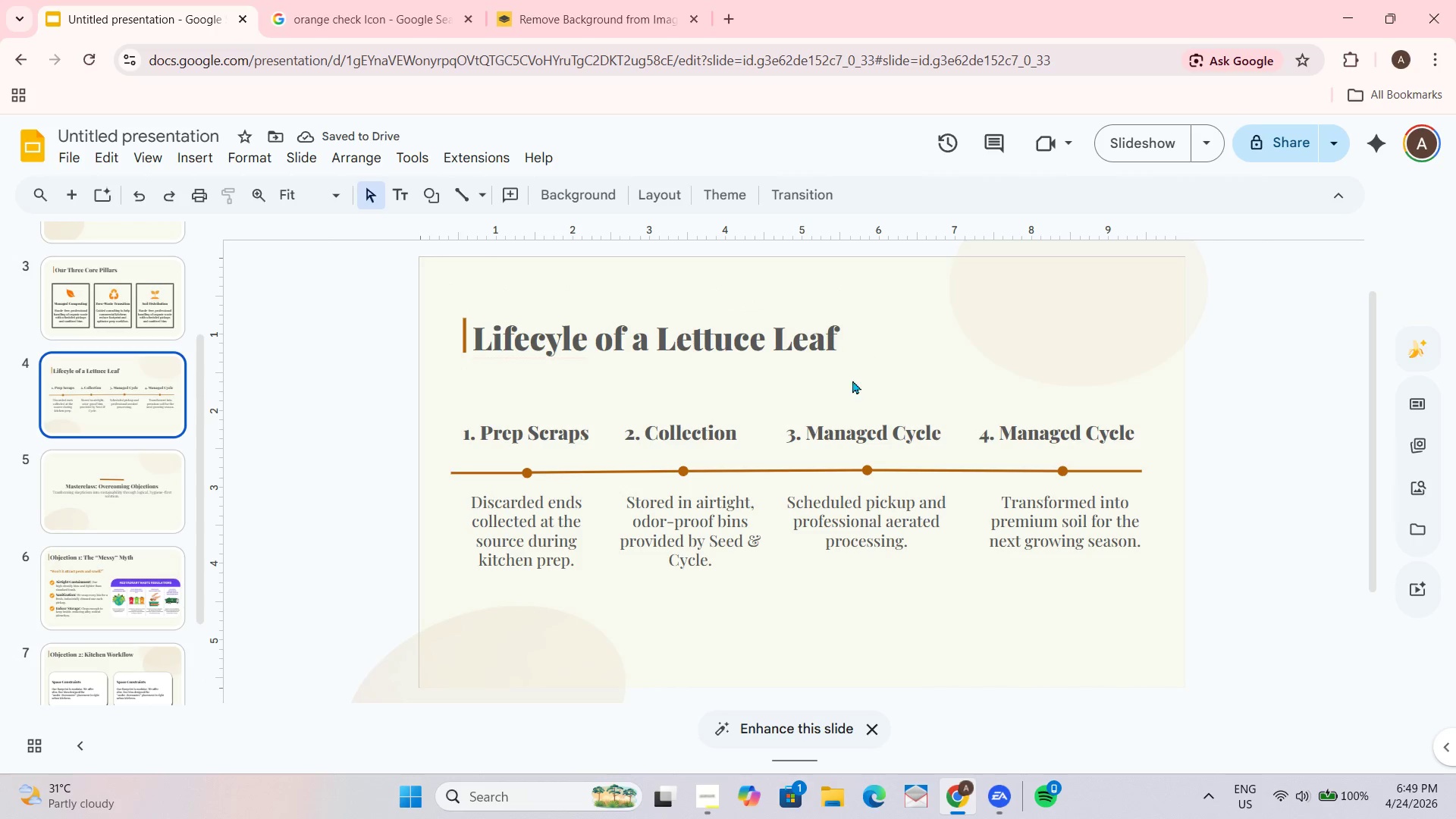 
left_click([839, 359])
 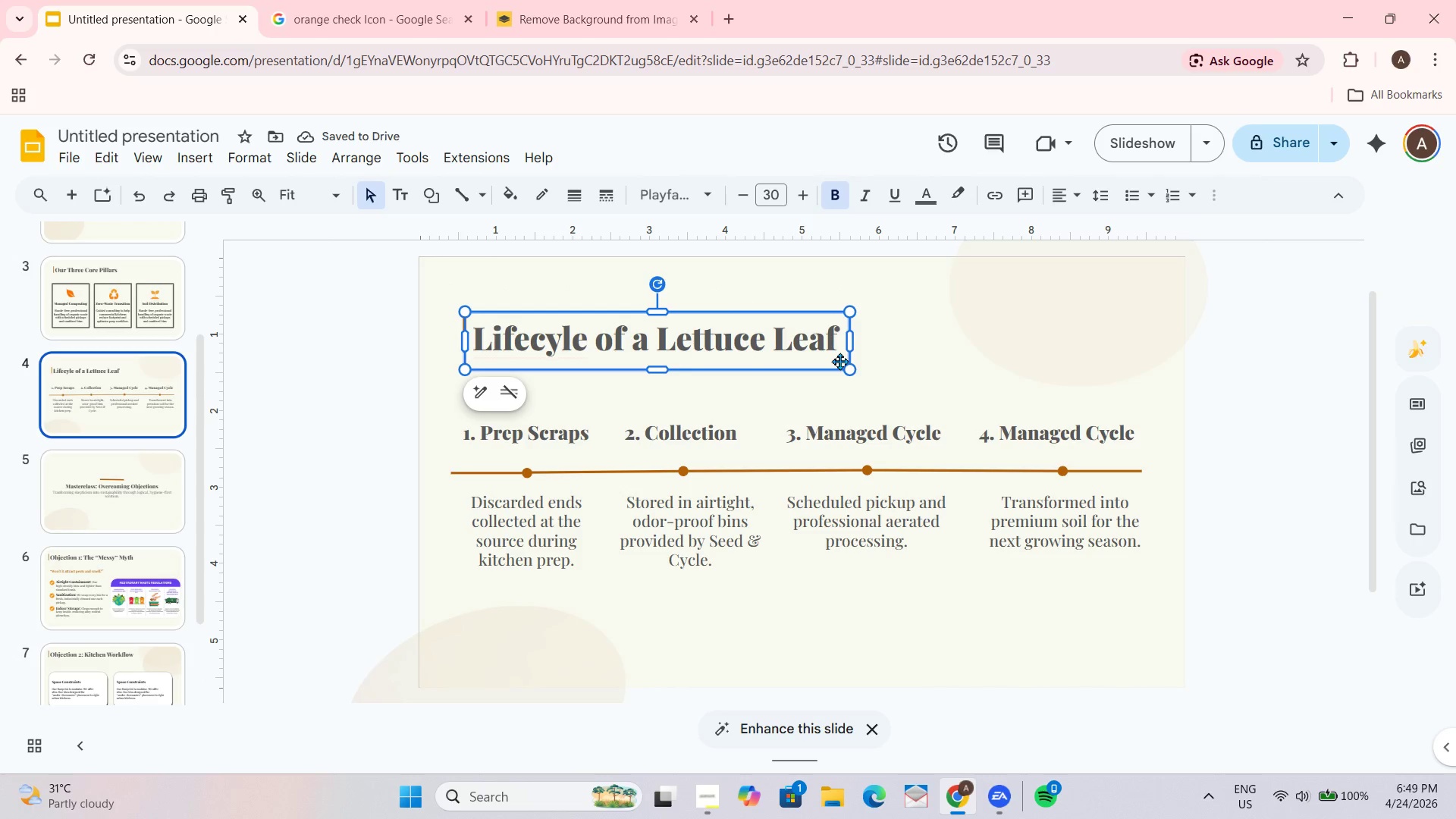 
key(Control+C)
 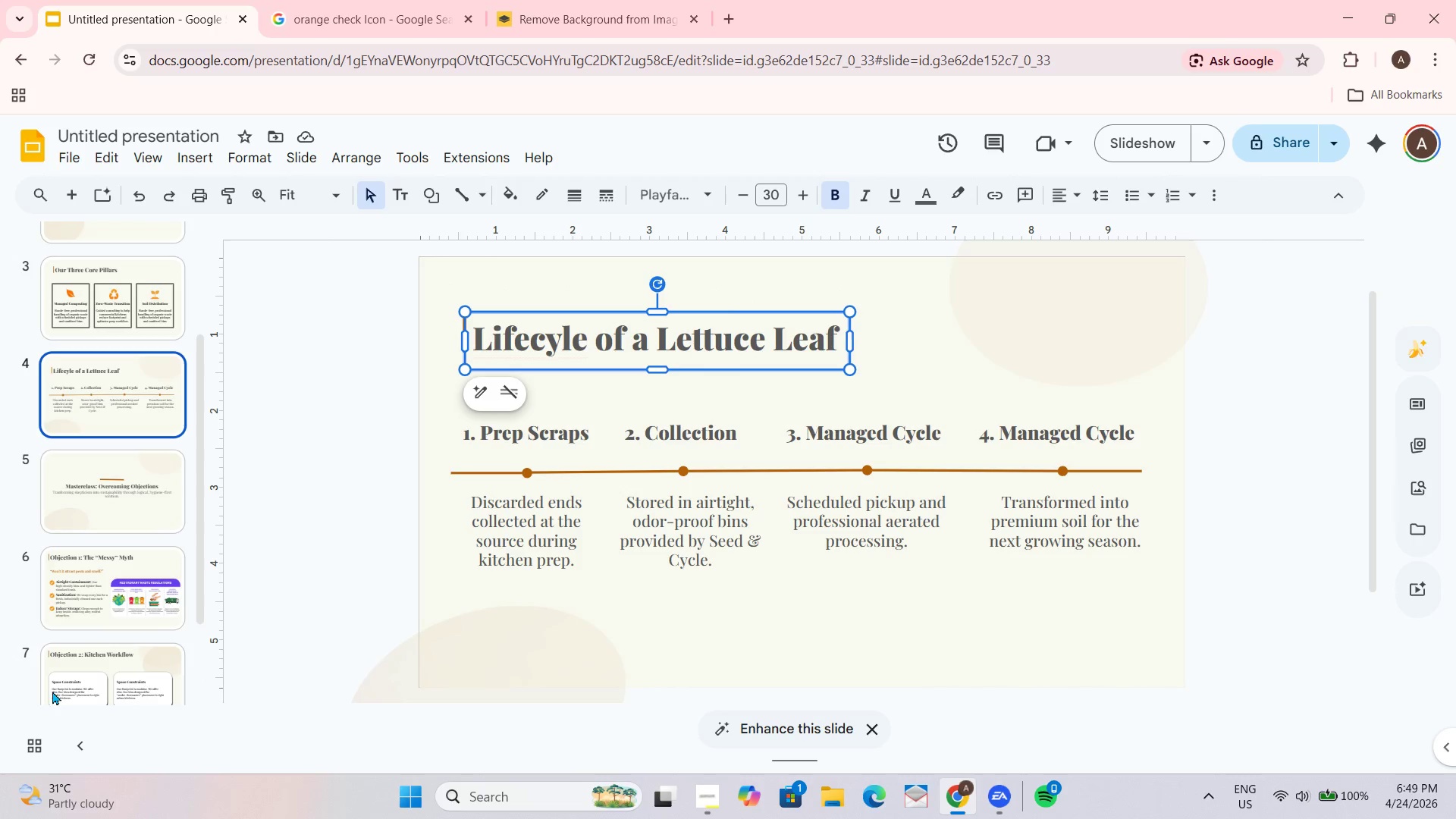 
left_click([136, 658])
 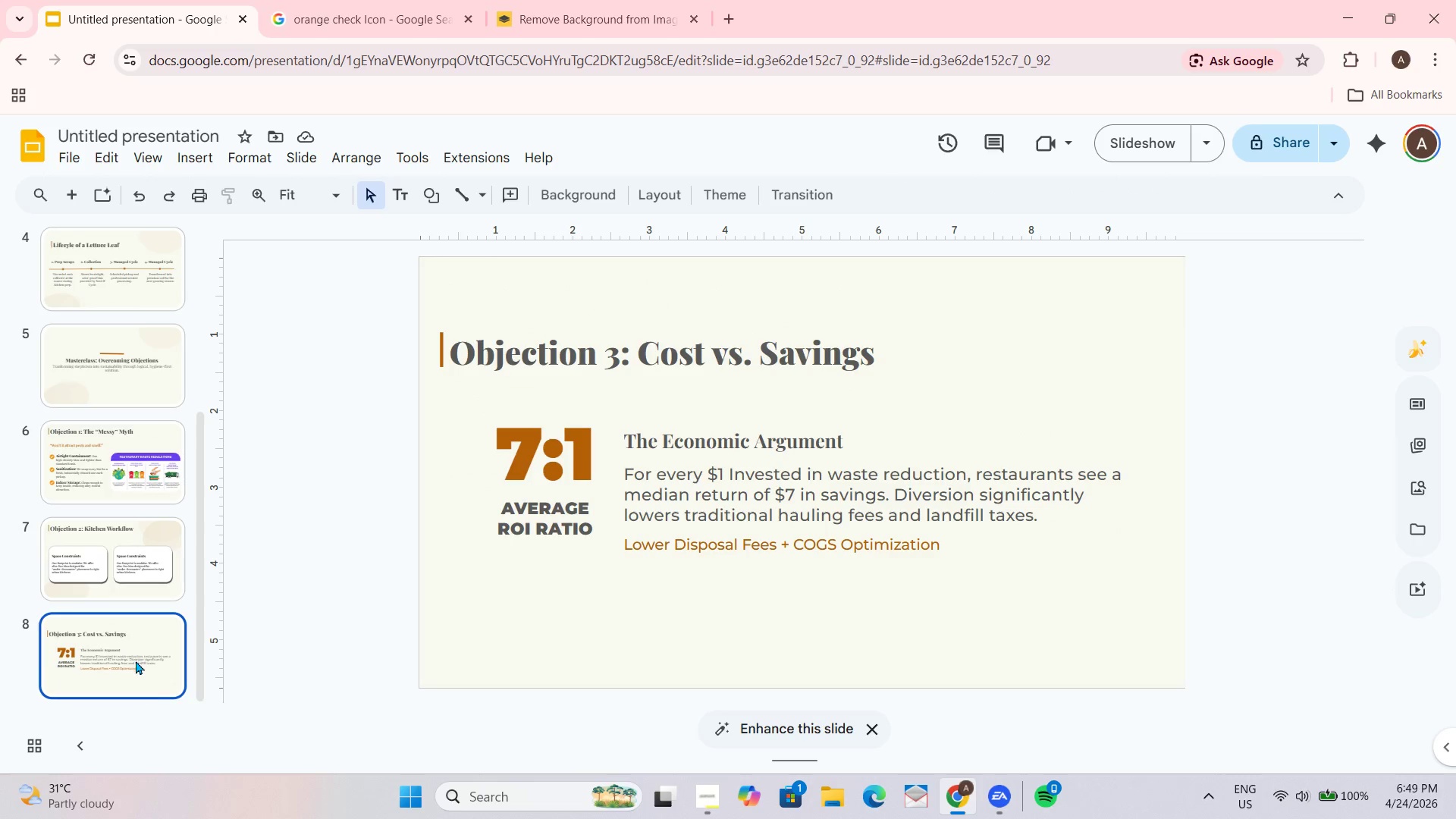 
scroll: coordinate [61, 615], scroll_direction: down, amount: 4.0
 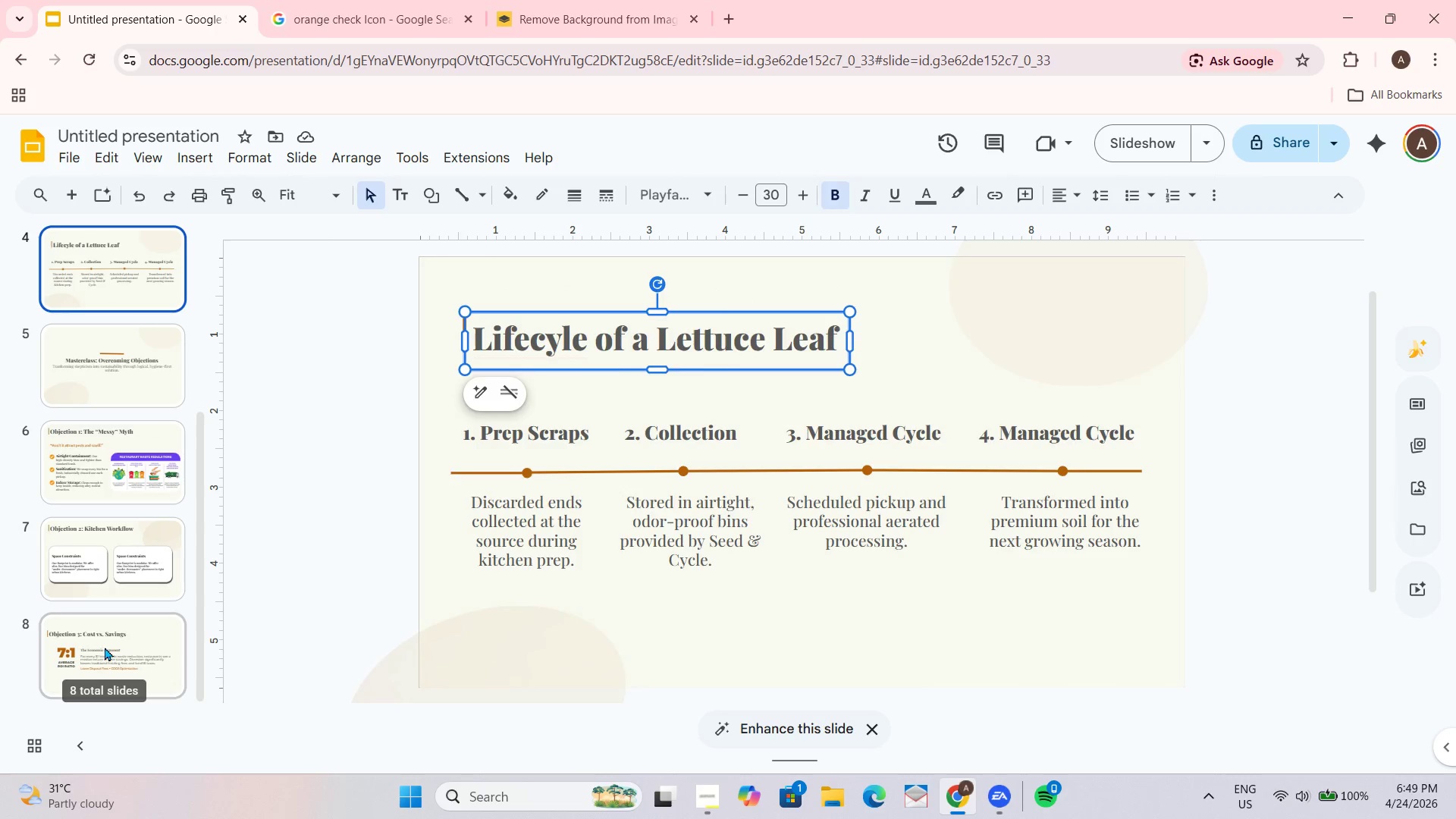 
key(Control+ControlLeft)
 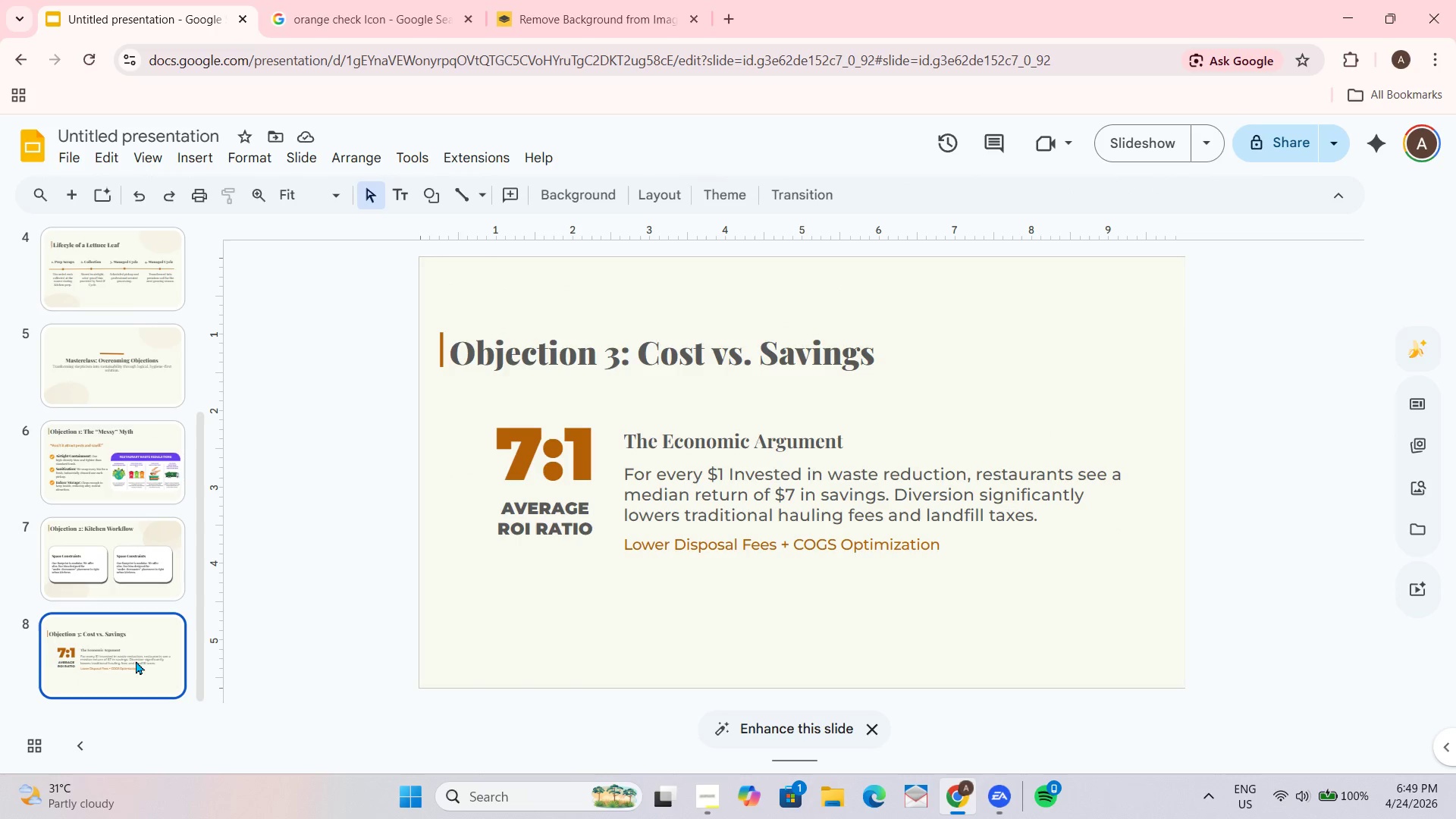 
key(Control+V)
 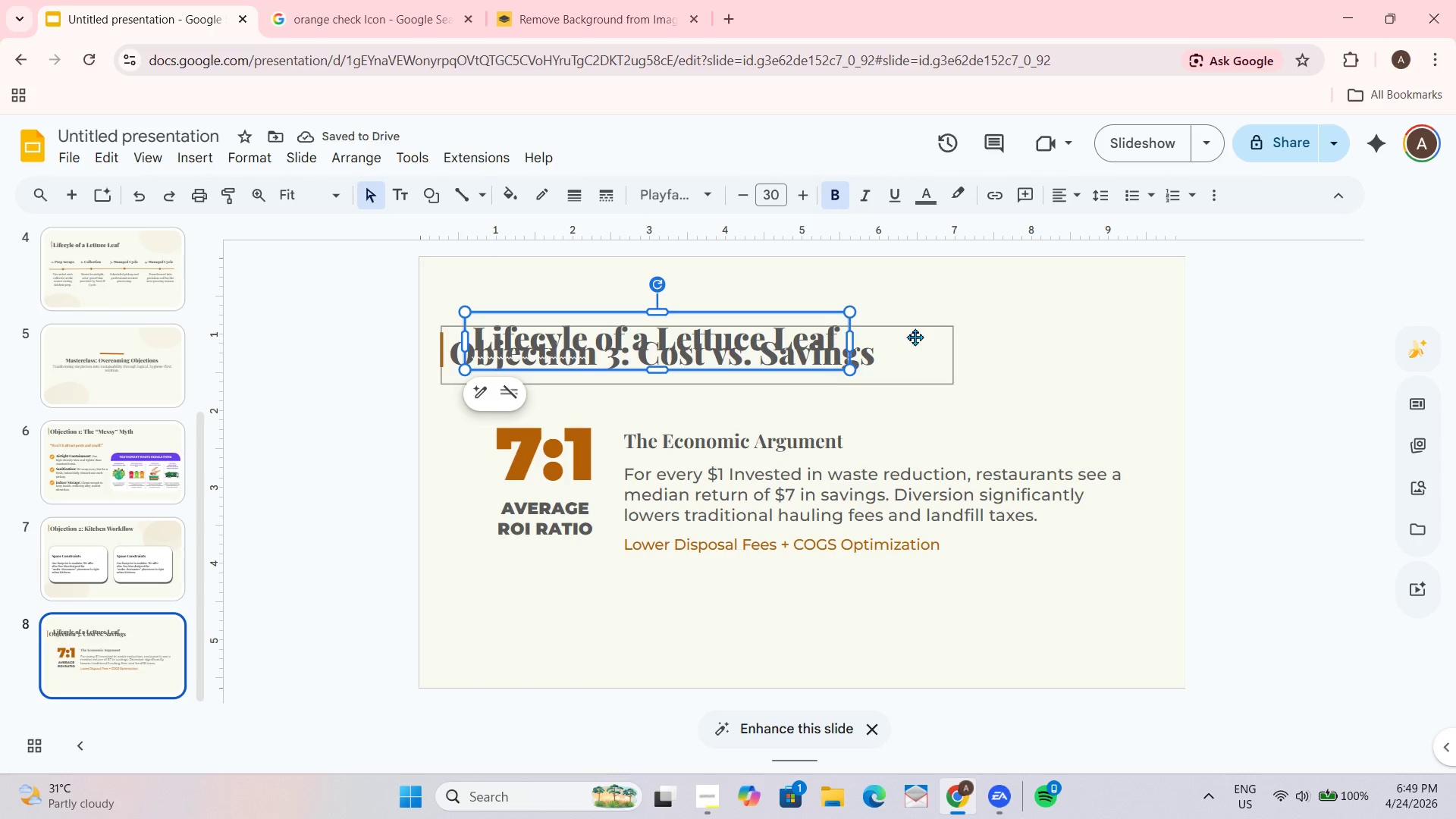 
left_click_drag(start_coordinate=[915, 330], to_coordinate=[912, 316])
 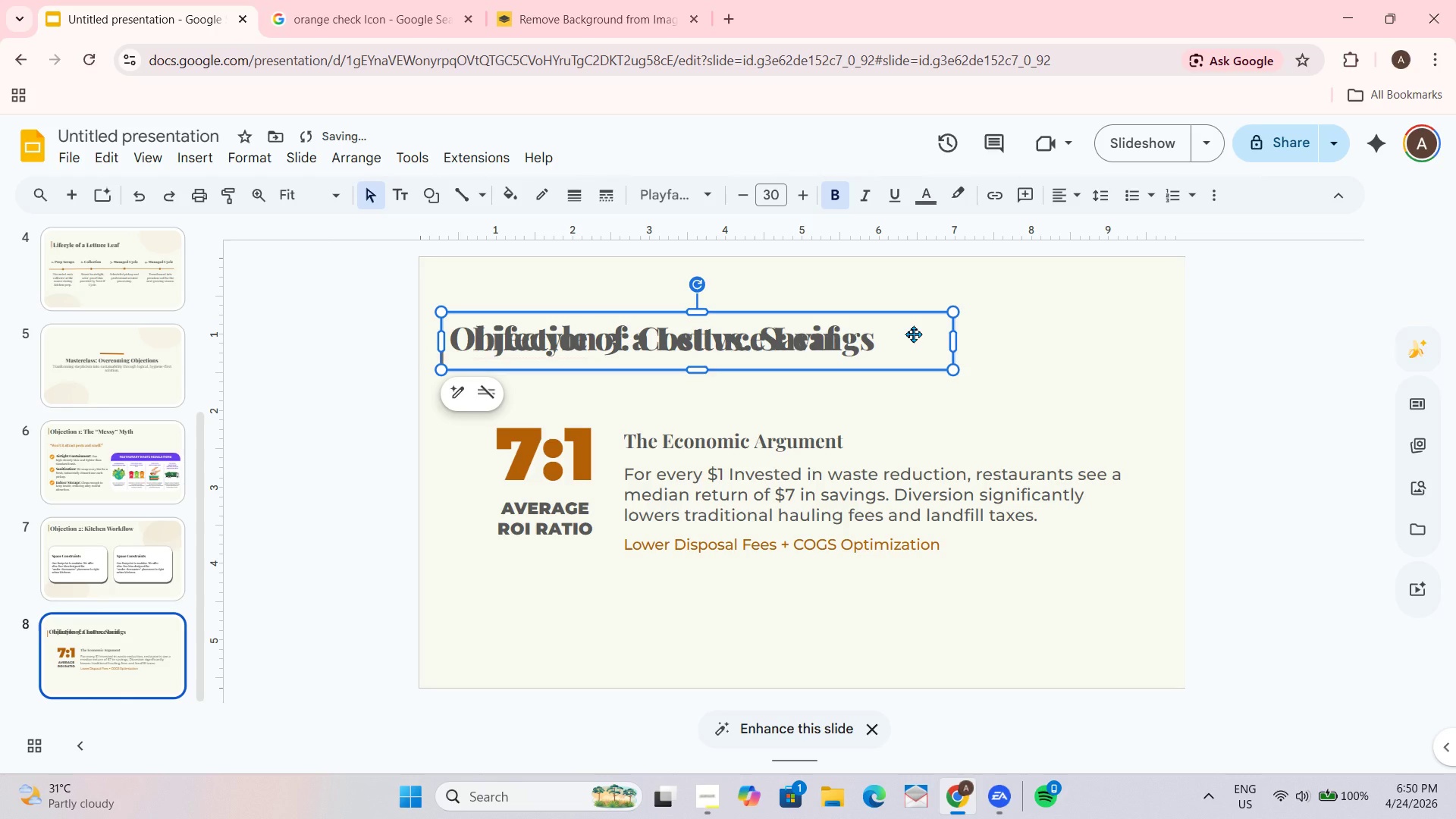 
hold_key(key=ControlLeft, duration=0.95)
 